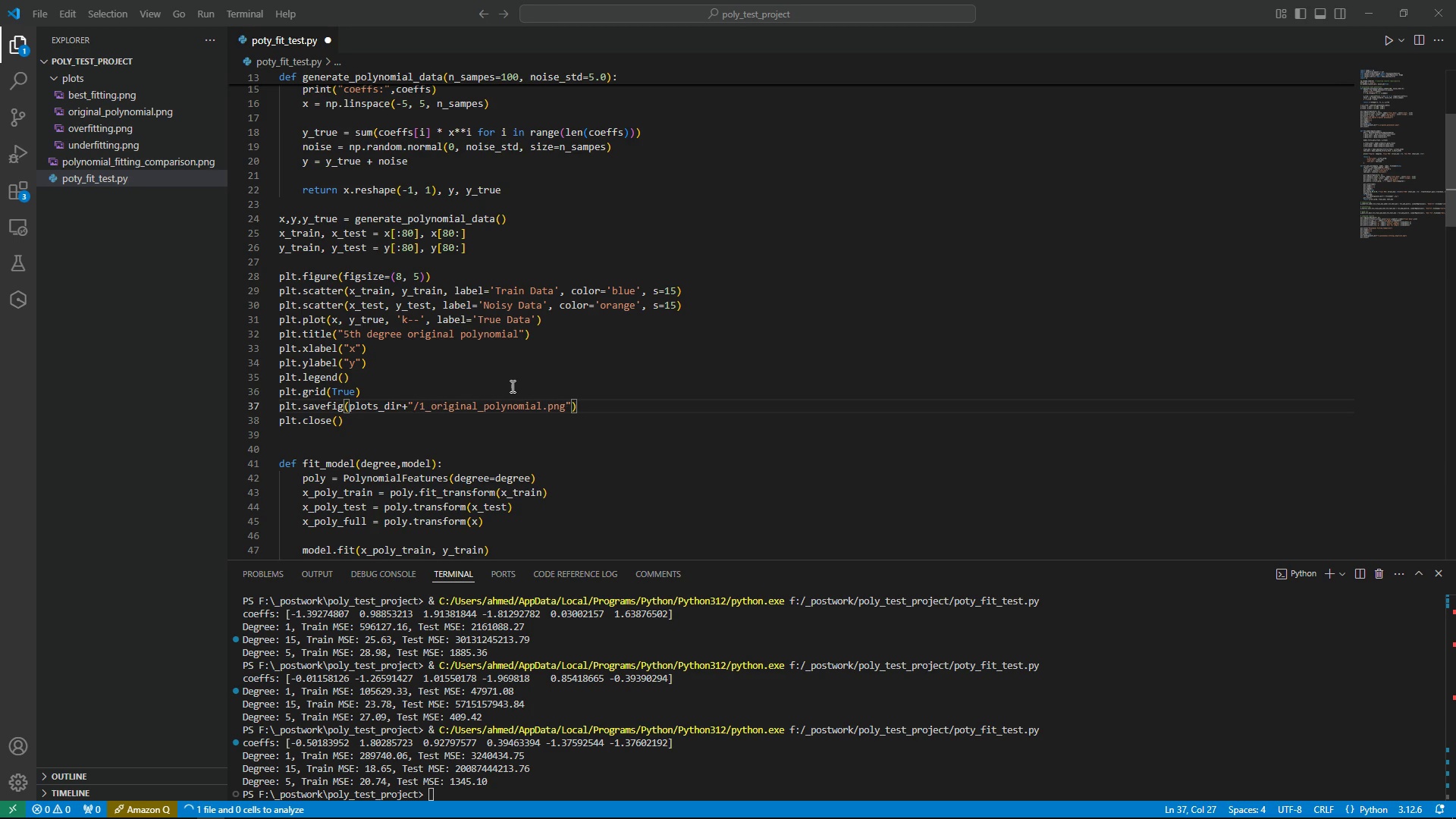 
scroll: coordinate [483, 366], scroll_direction: down, amount: 9.0
 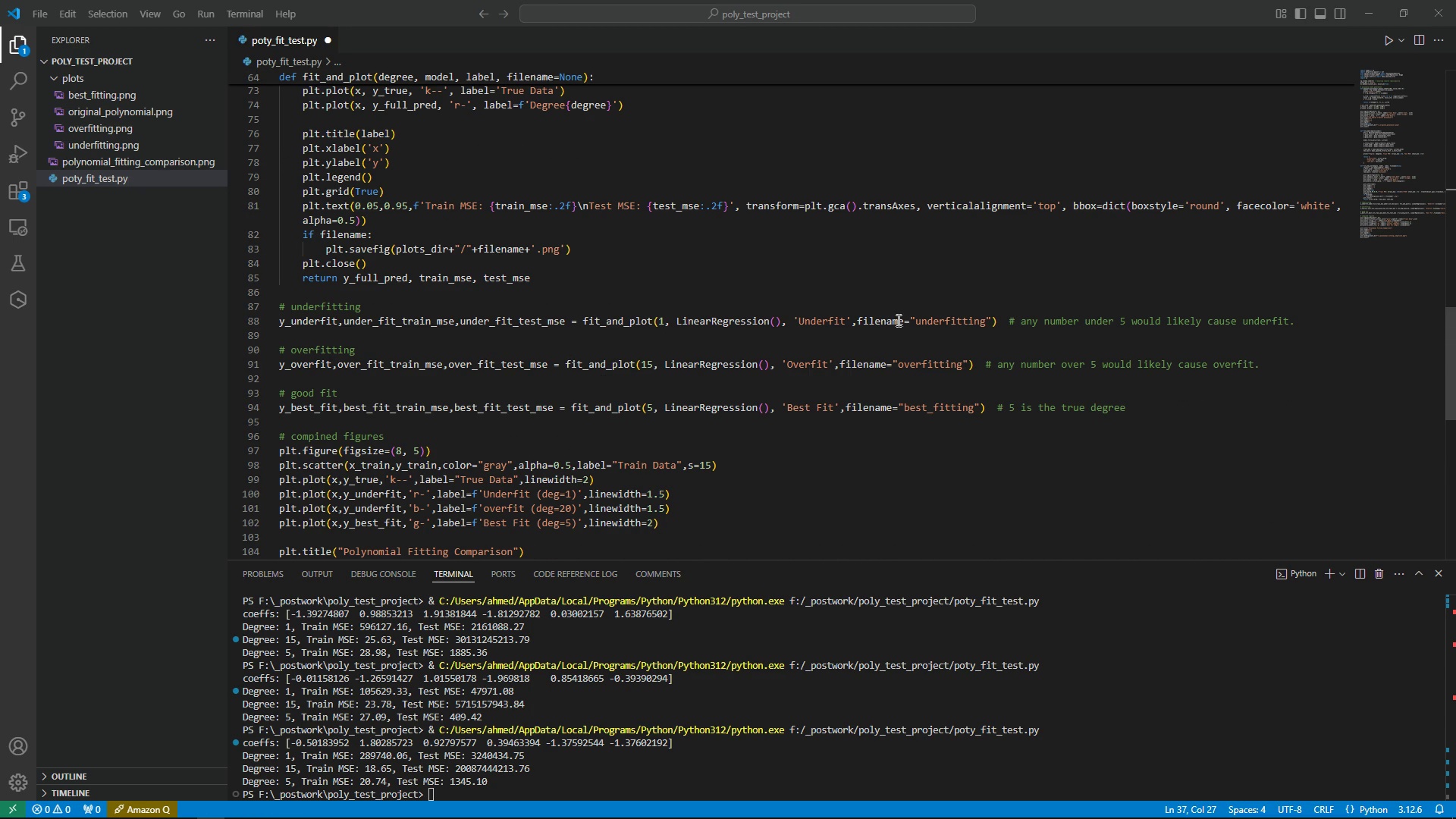 
left_click([914, 321])
 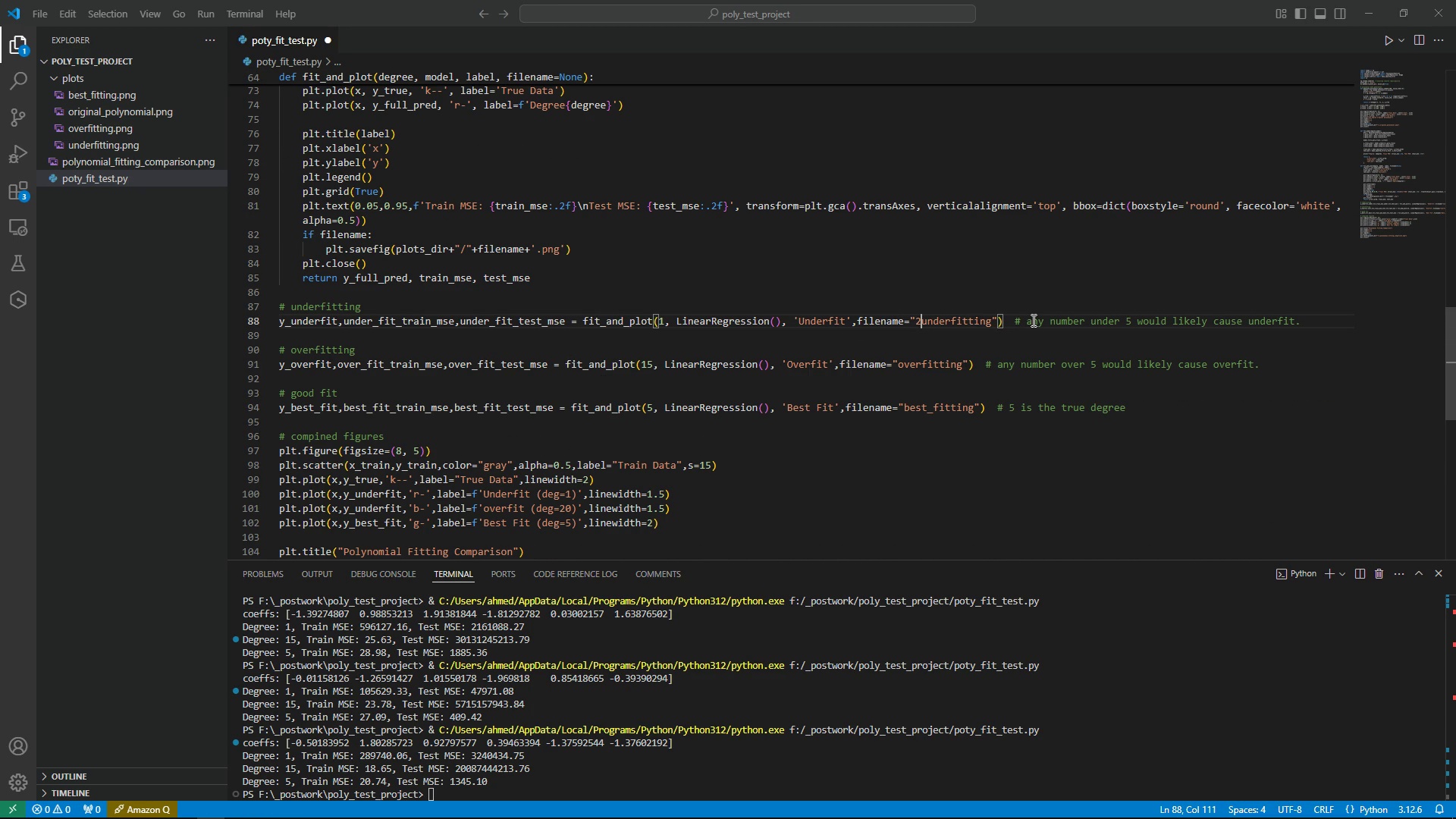 
key(2)
 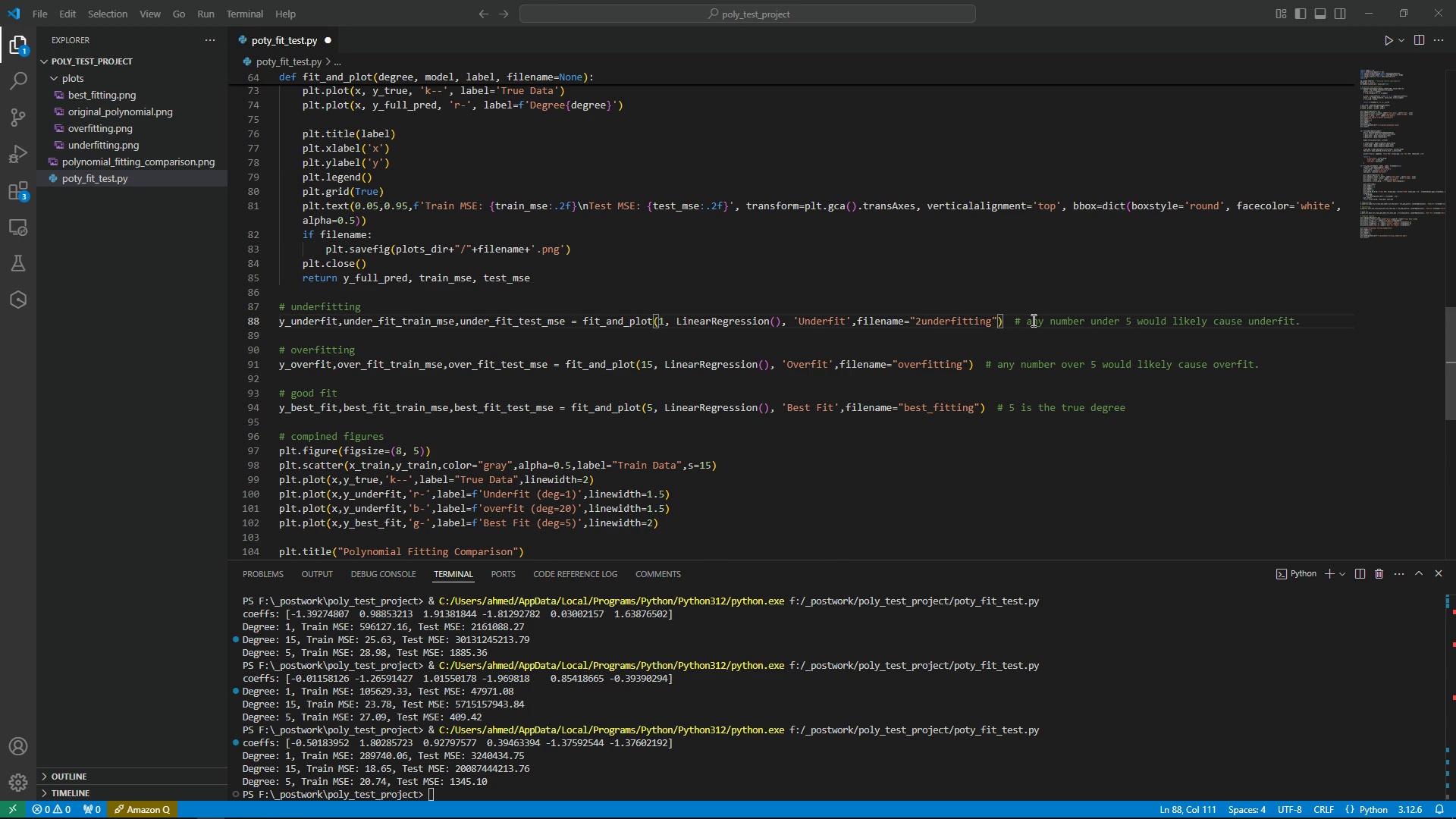 
key(Shift+ShiftRight)
 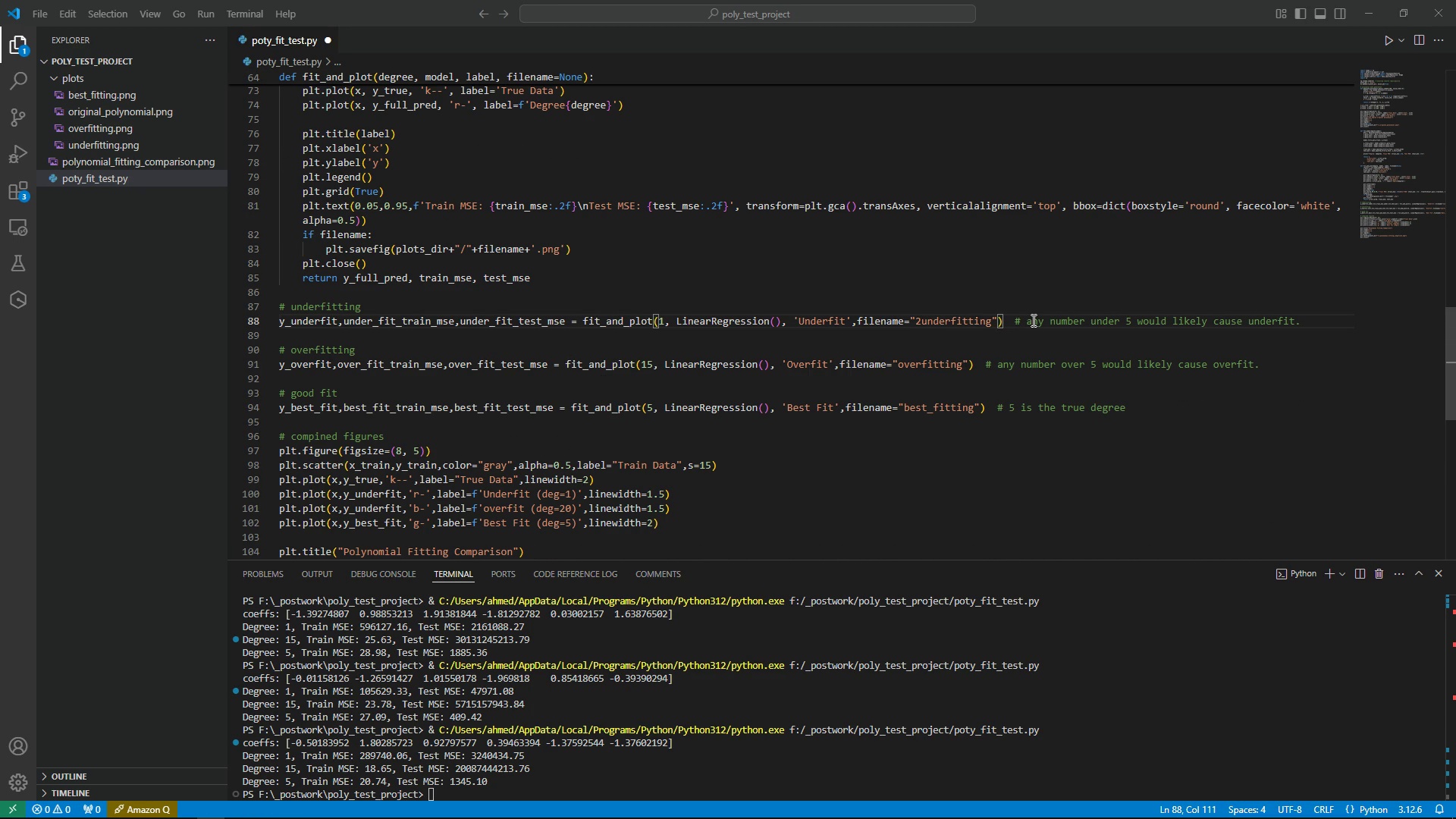 
key(Shift+Minus)
 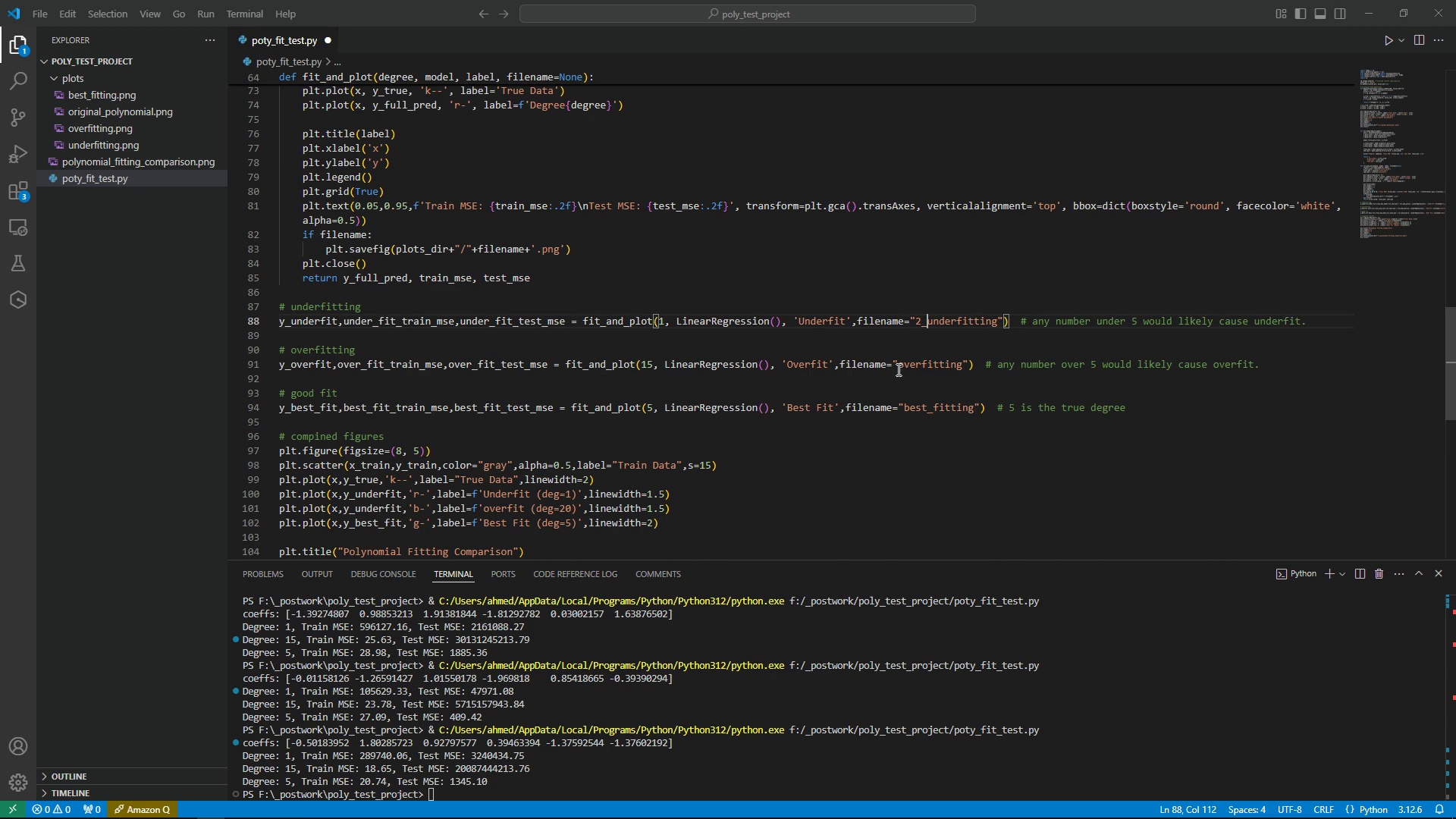 
left_click([896, 369])
 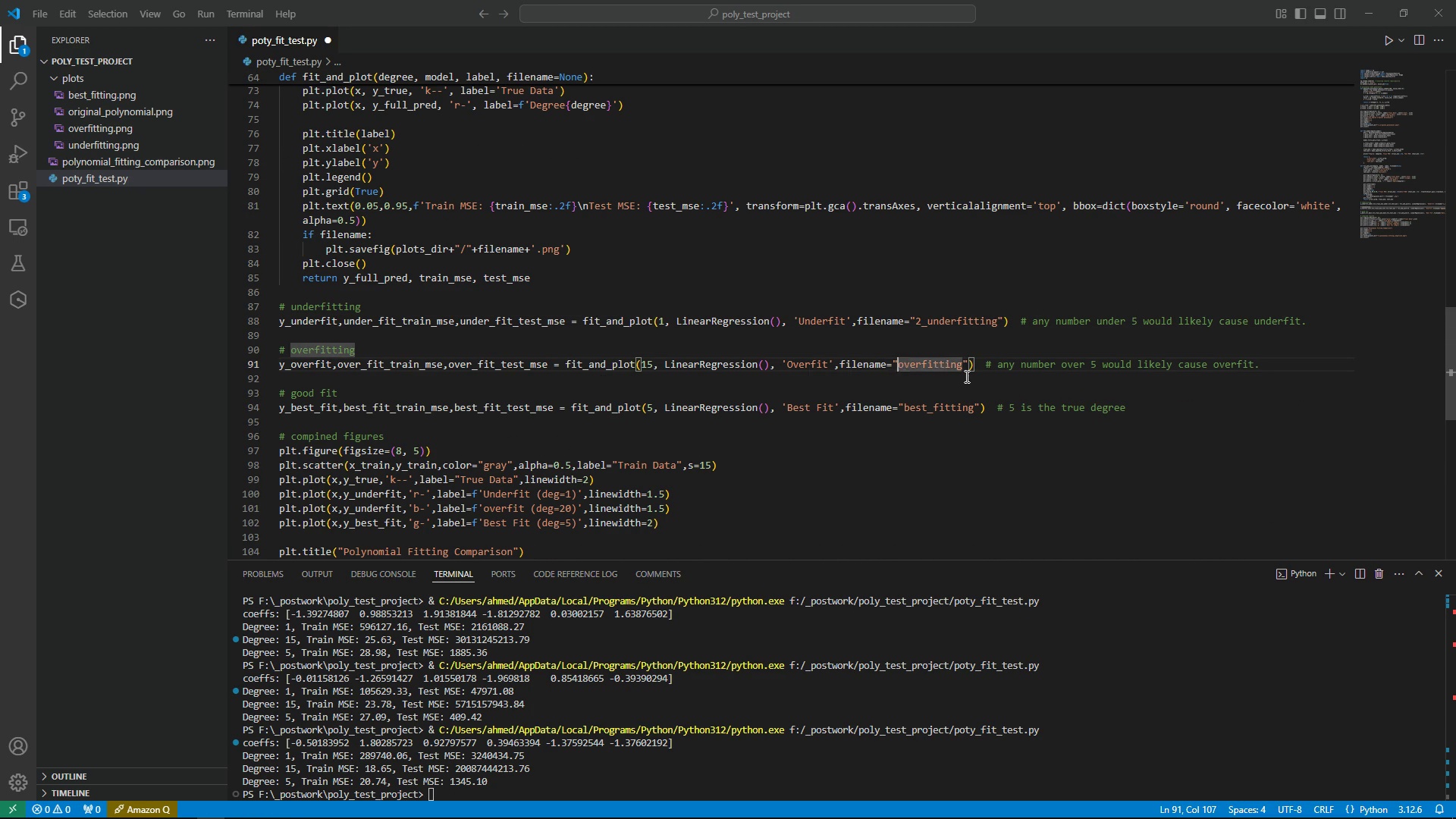 
key(3)
 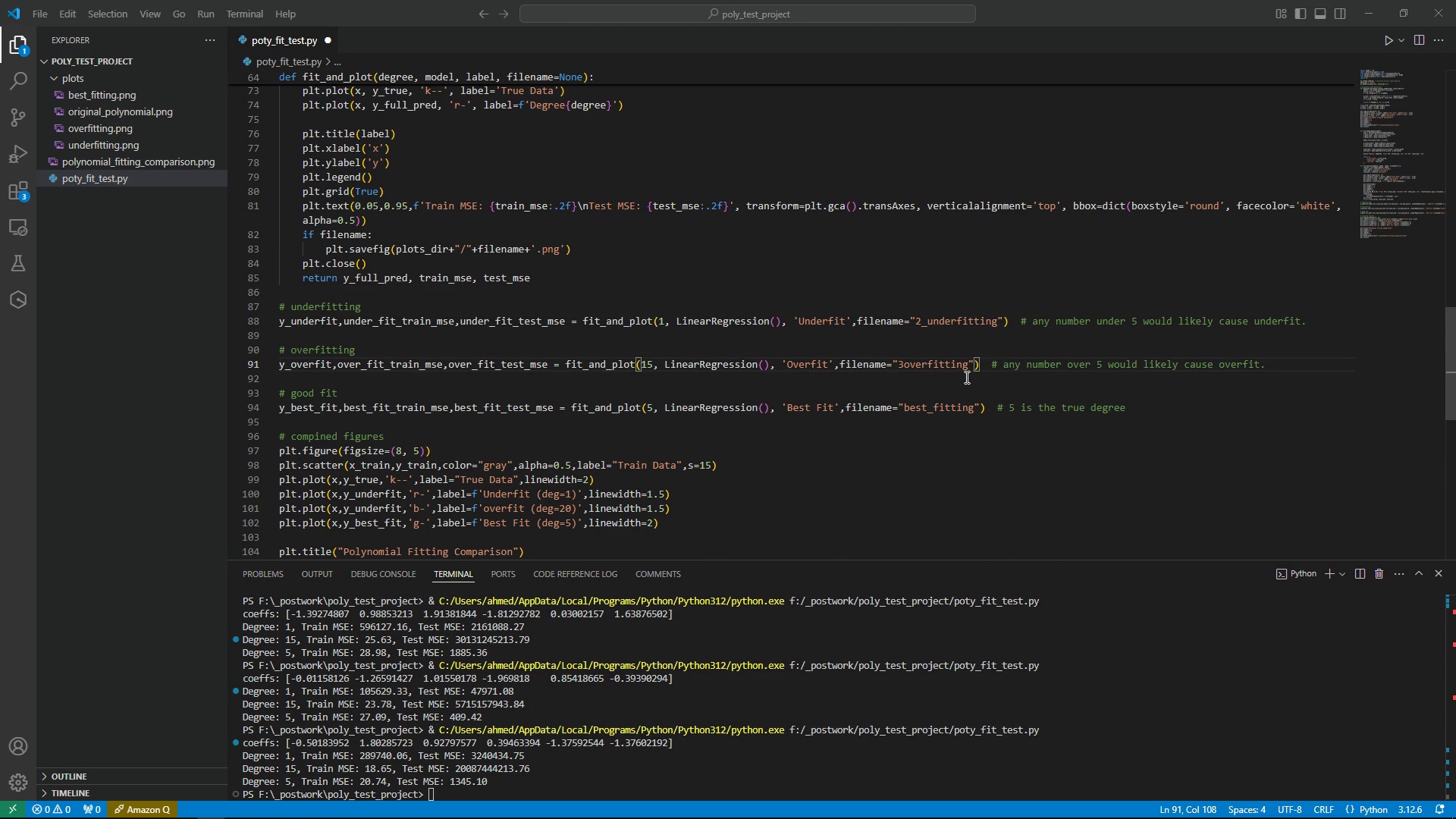 
key(Shift+ShiftRight)
 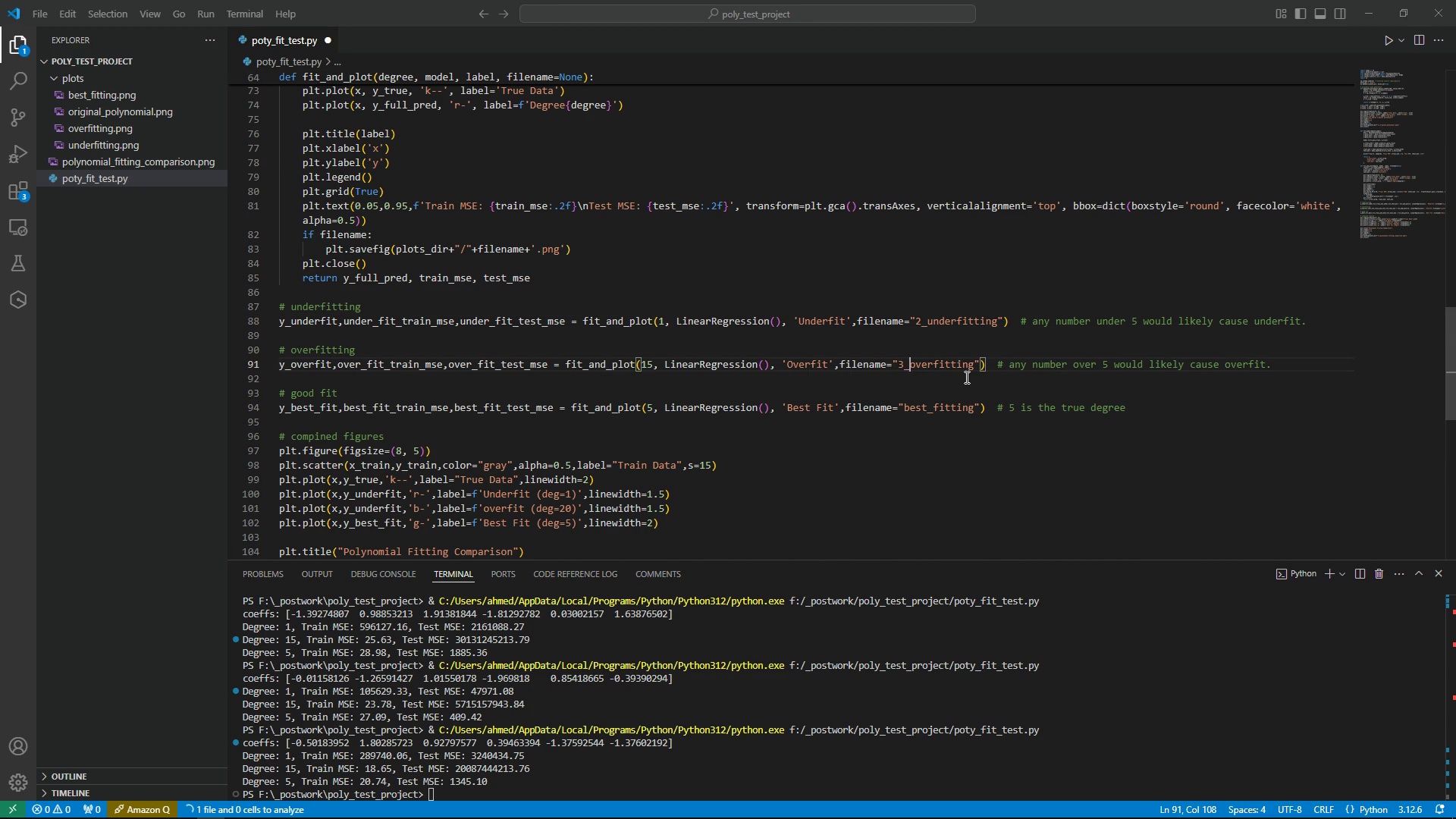 
key(Shift+Minus)
 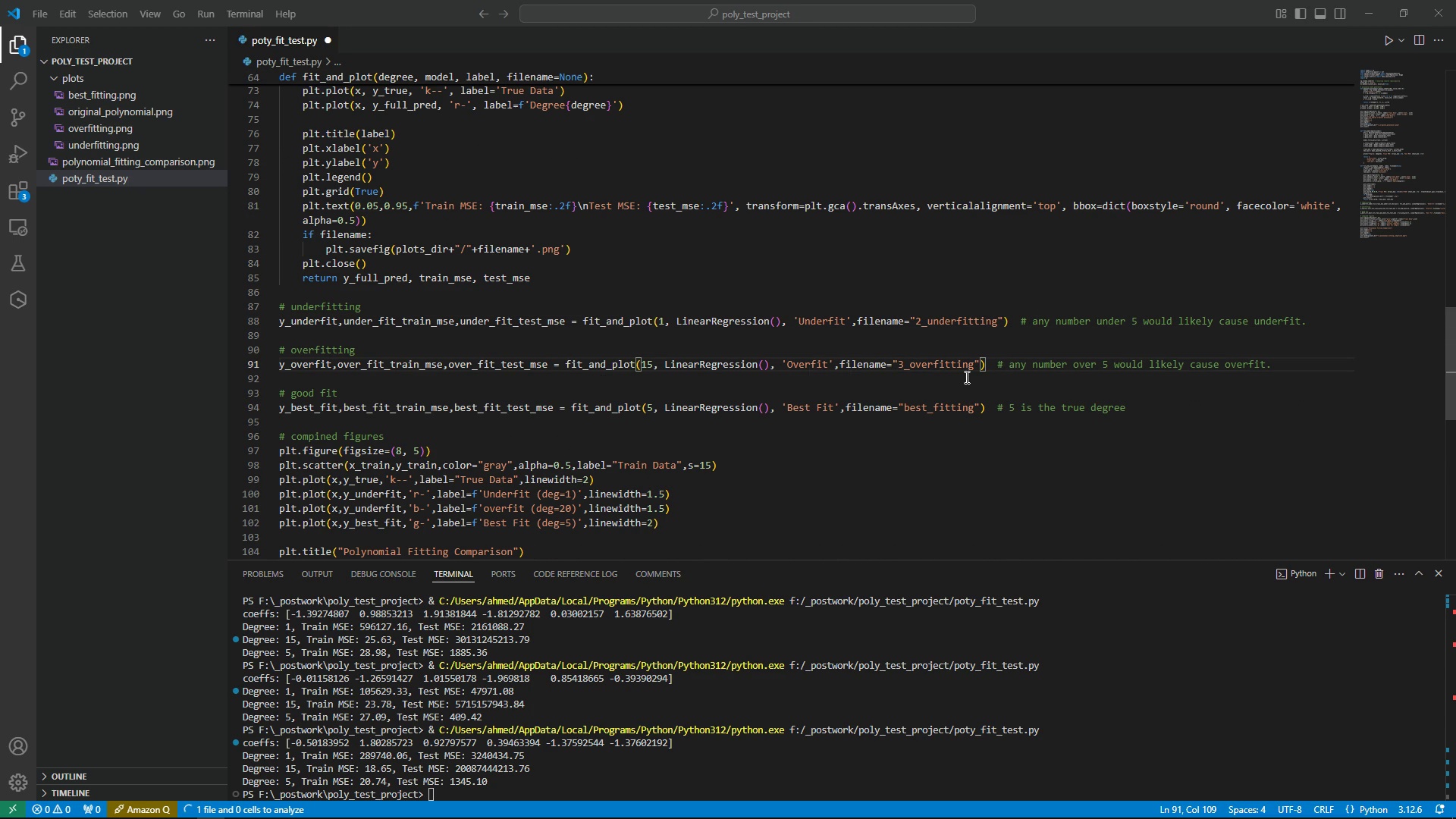 
key(ArrowDown)
 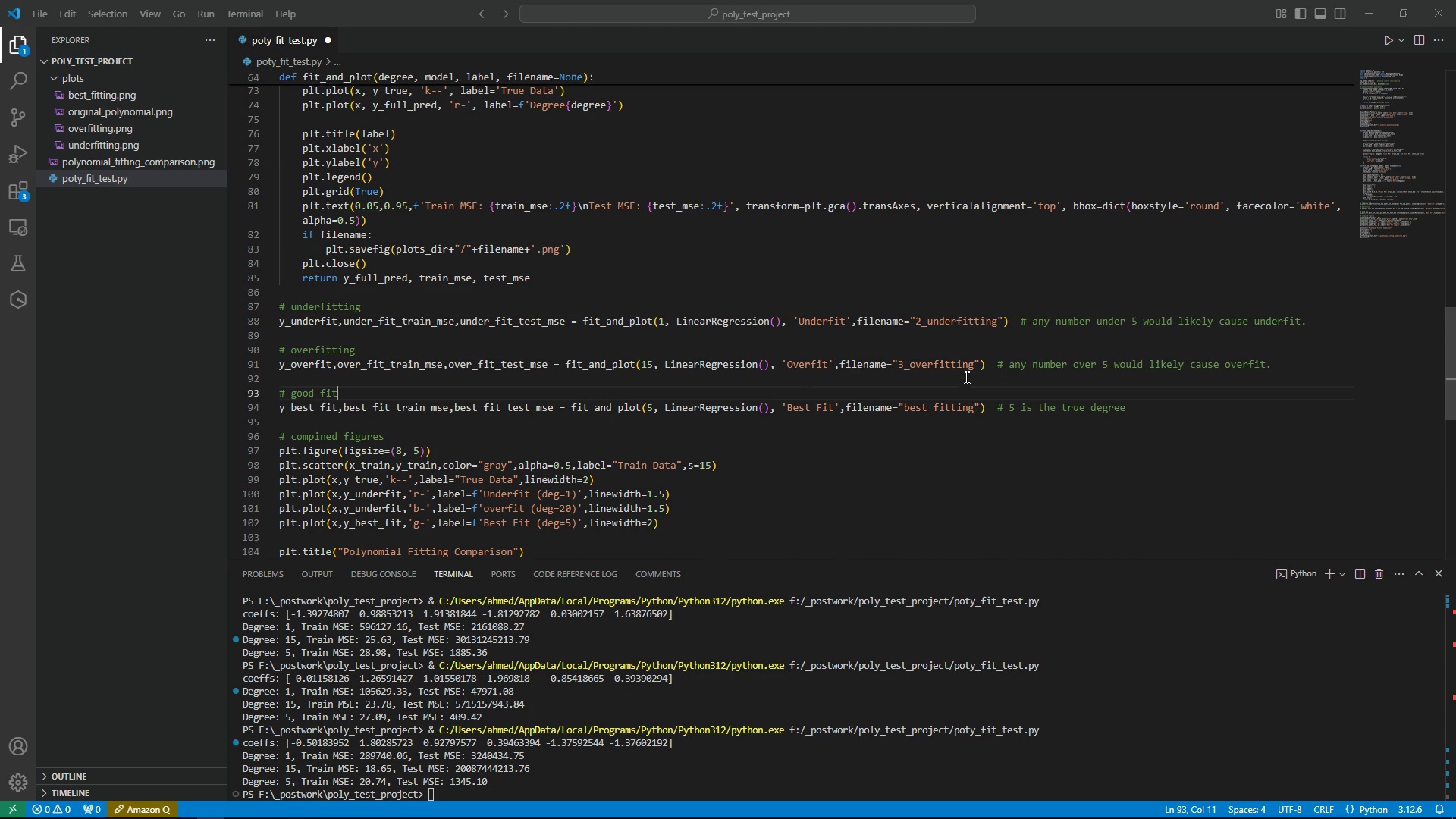 
key(ArrowDown)
 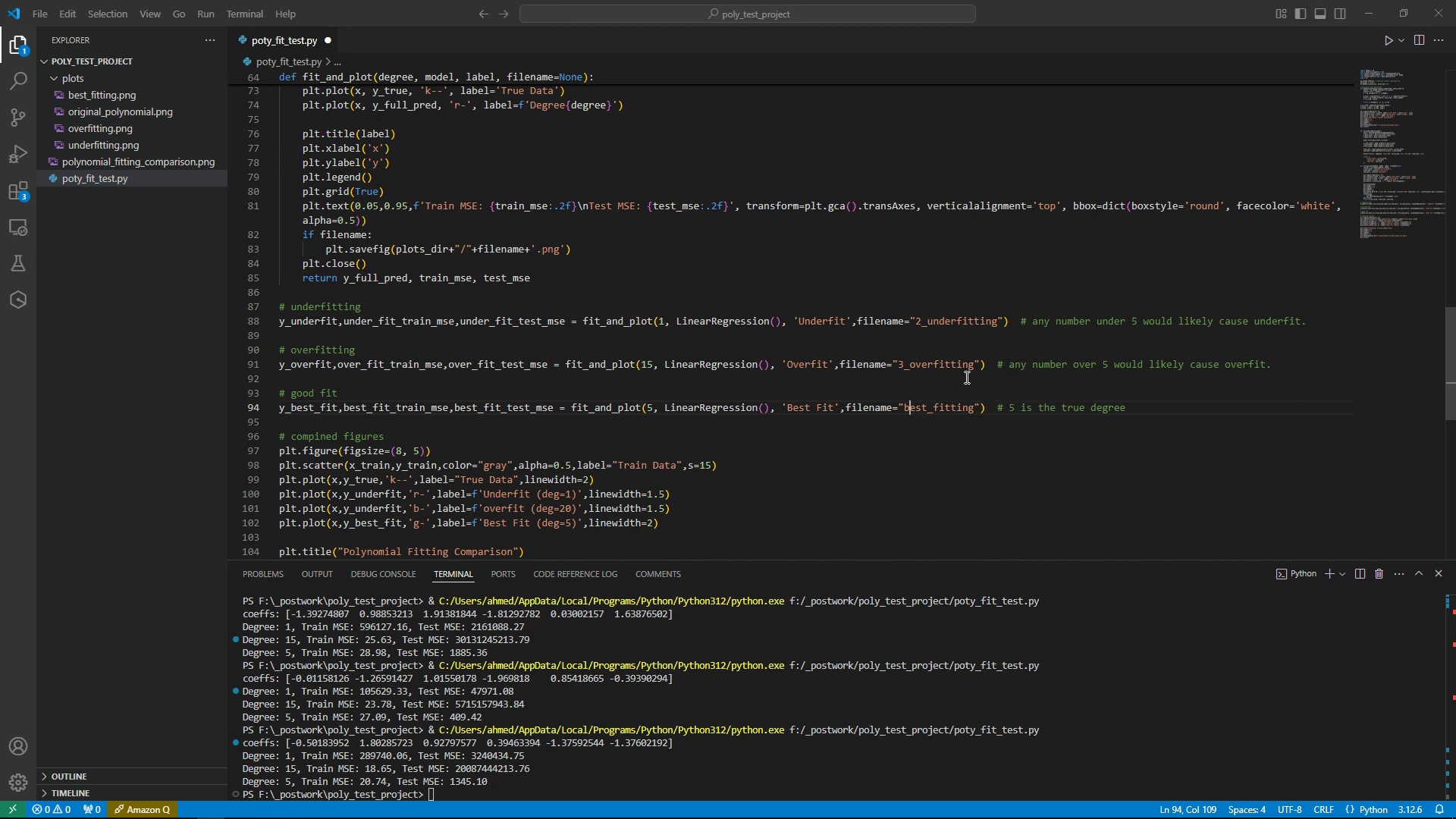 
key(ArrowDown)
 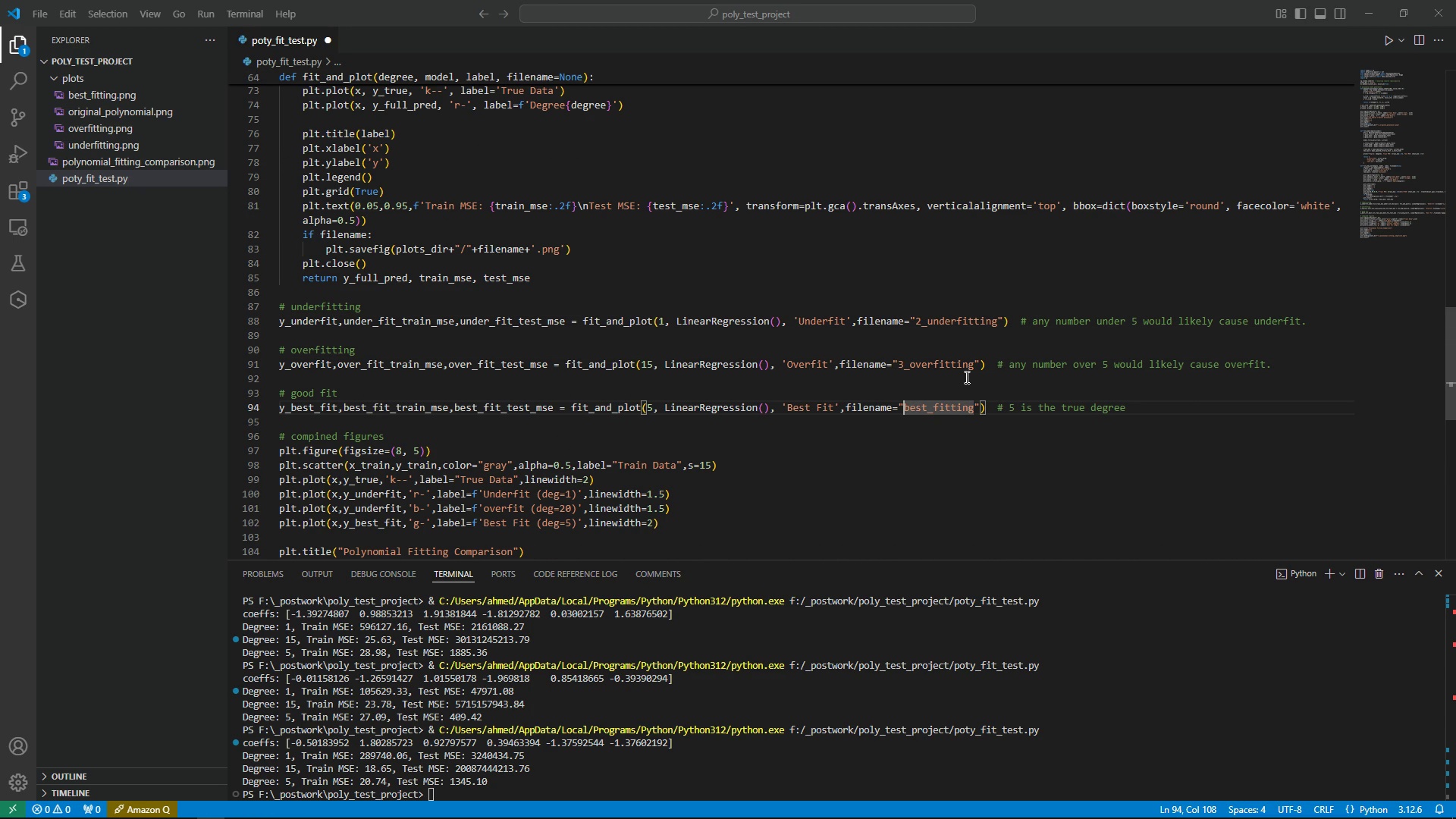 
key(ArrowLeft)
 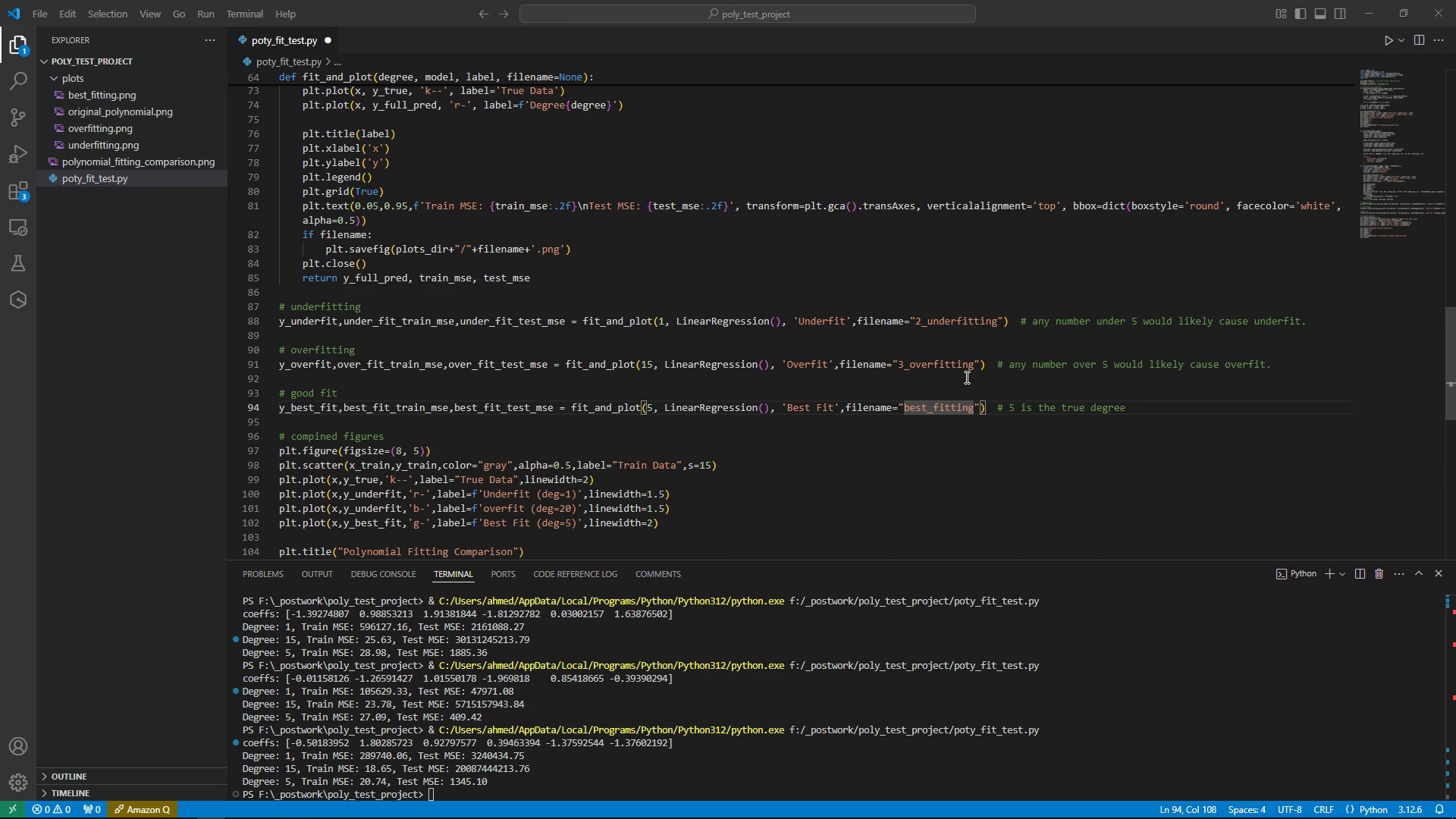 
key(4)
 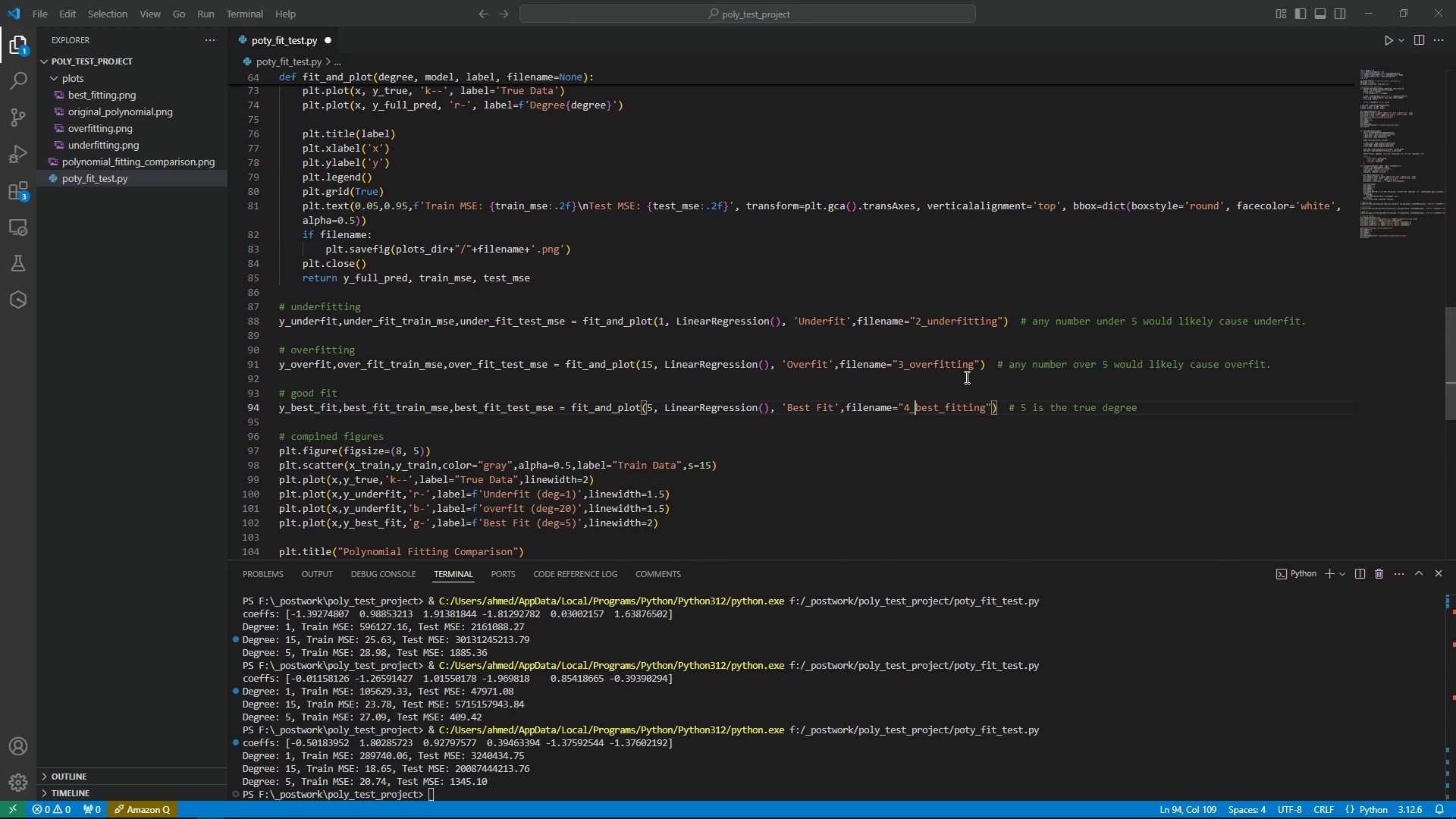 
key(Shift+ShiftRight)
 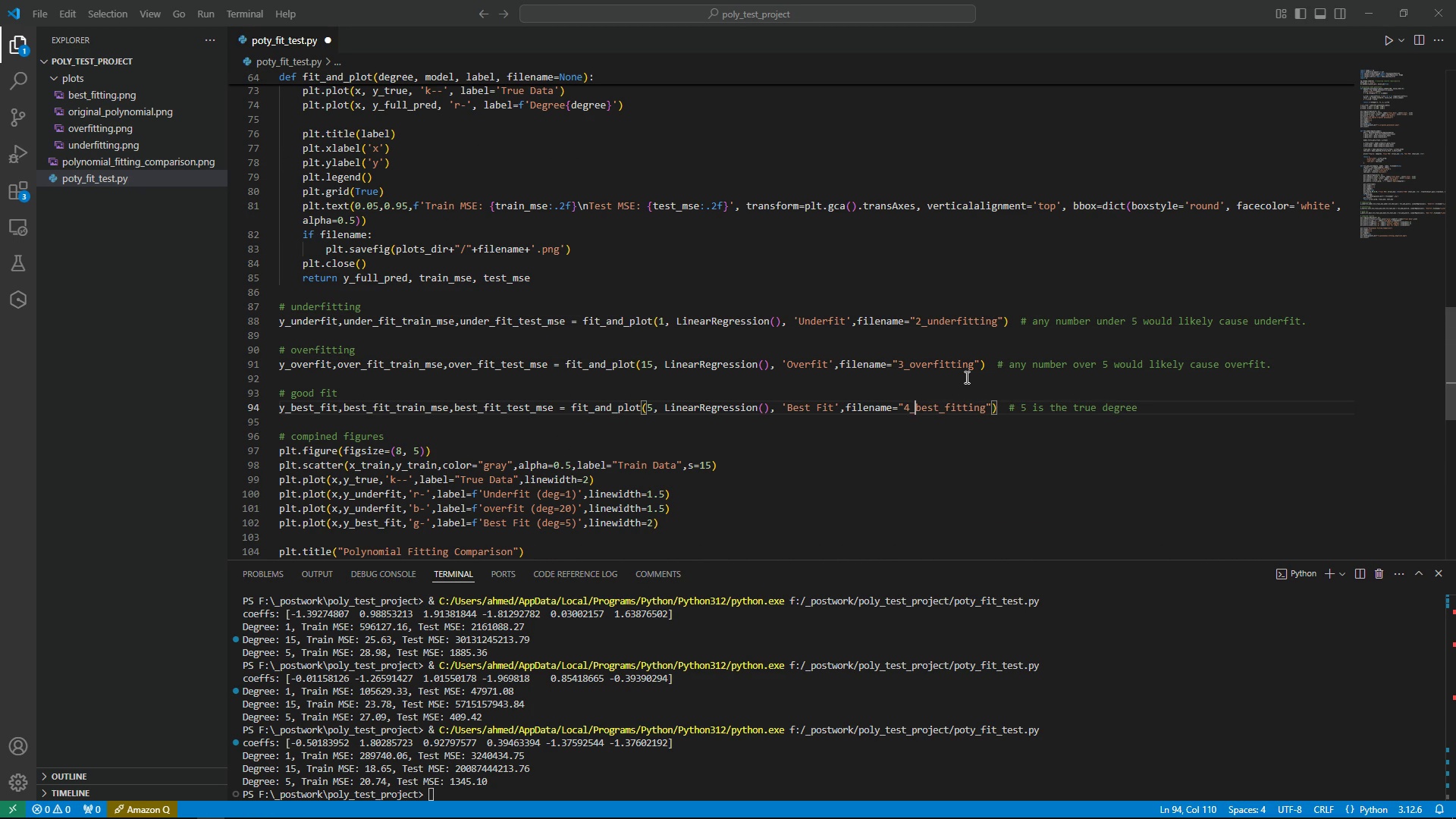 
key(Shift+Minus)
 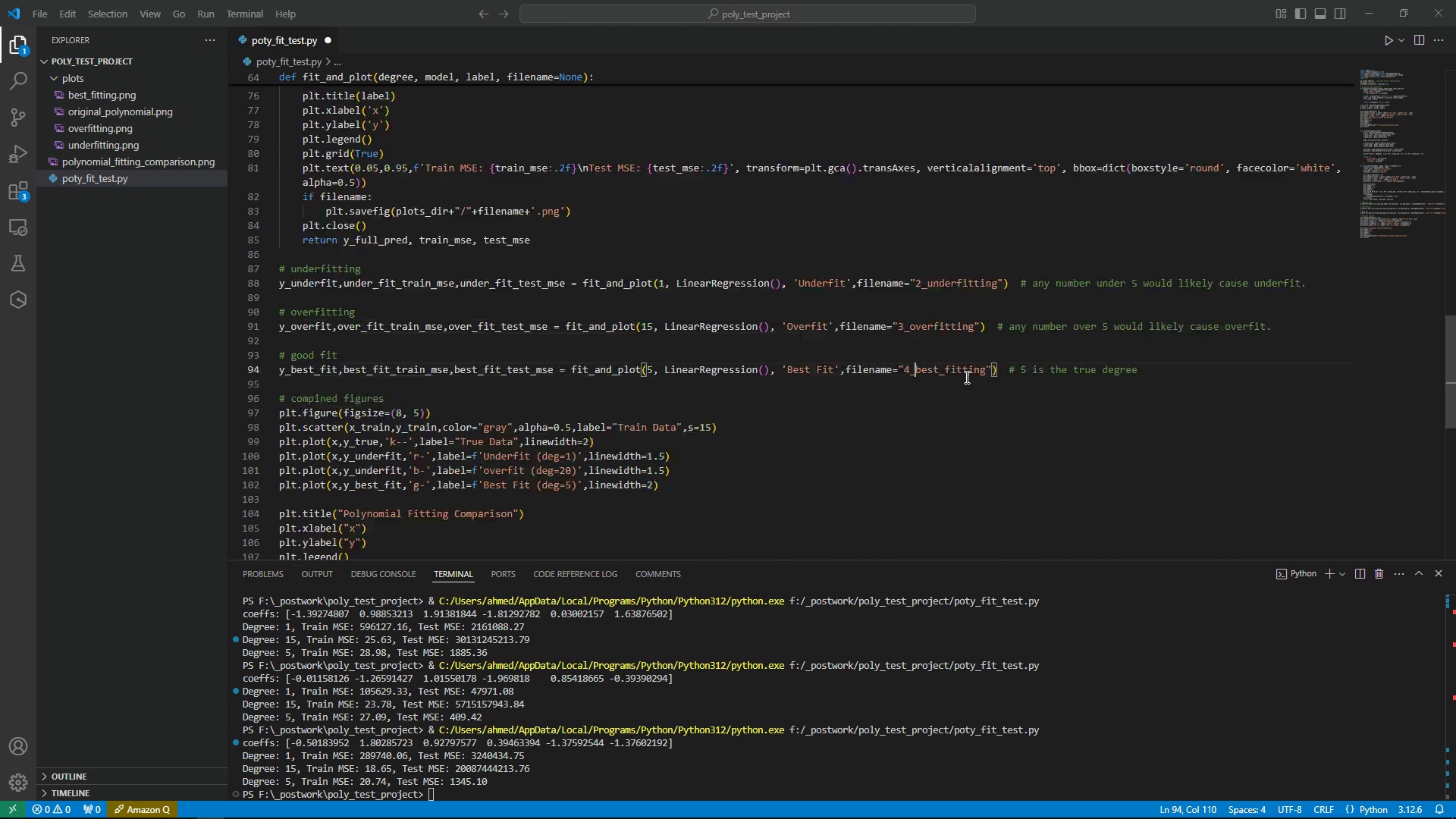 
scroll: coordinate [599, 364], scroll_direction: down, amount: 4.0
 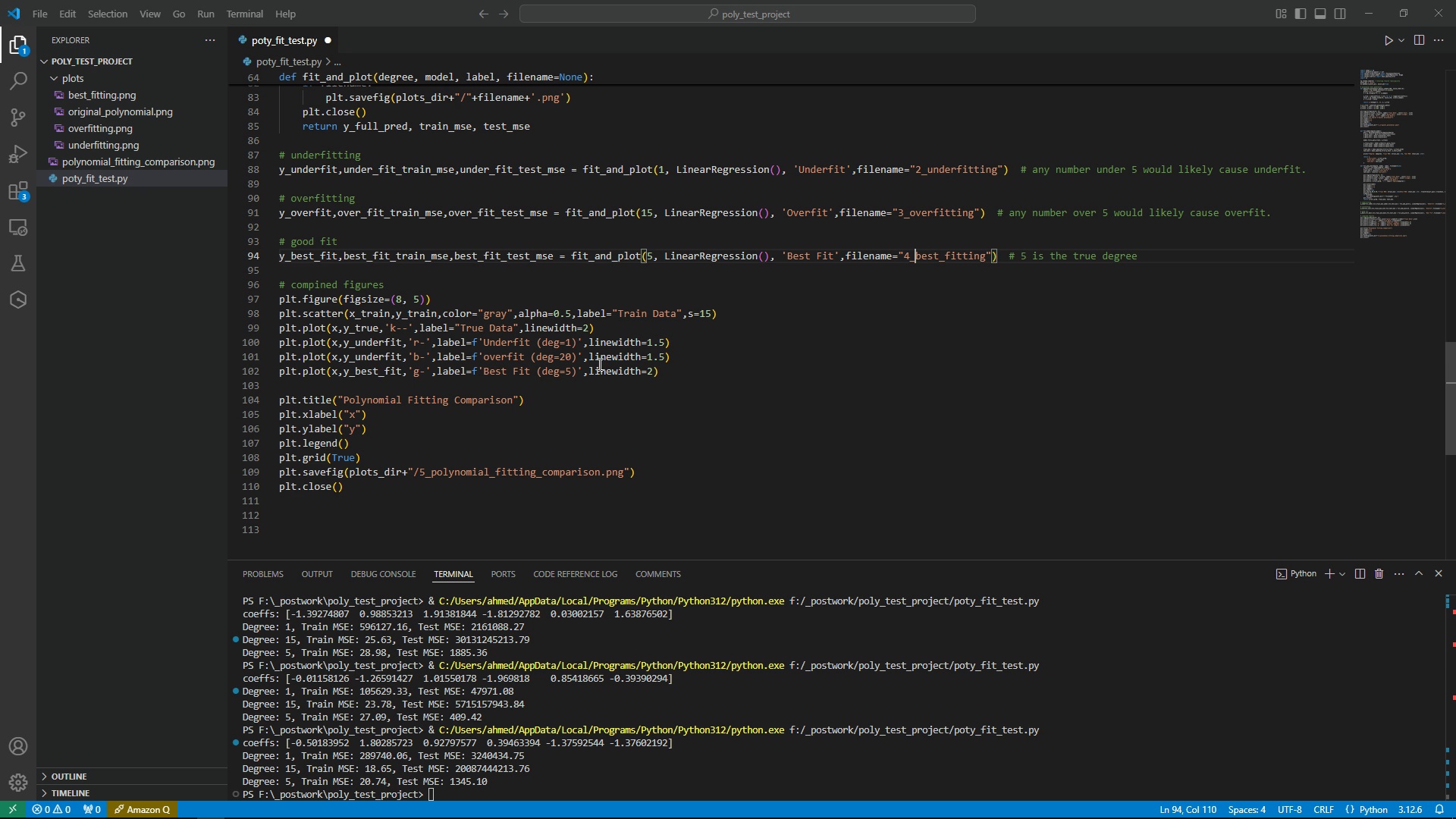 
key(Control+S)
 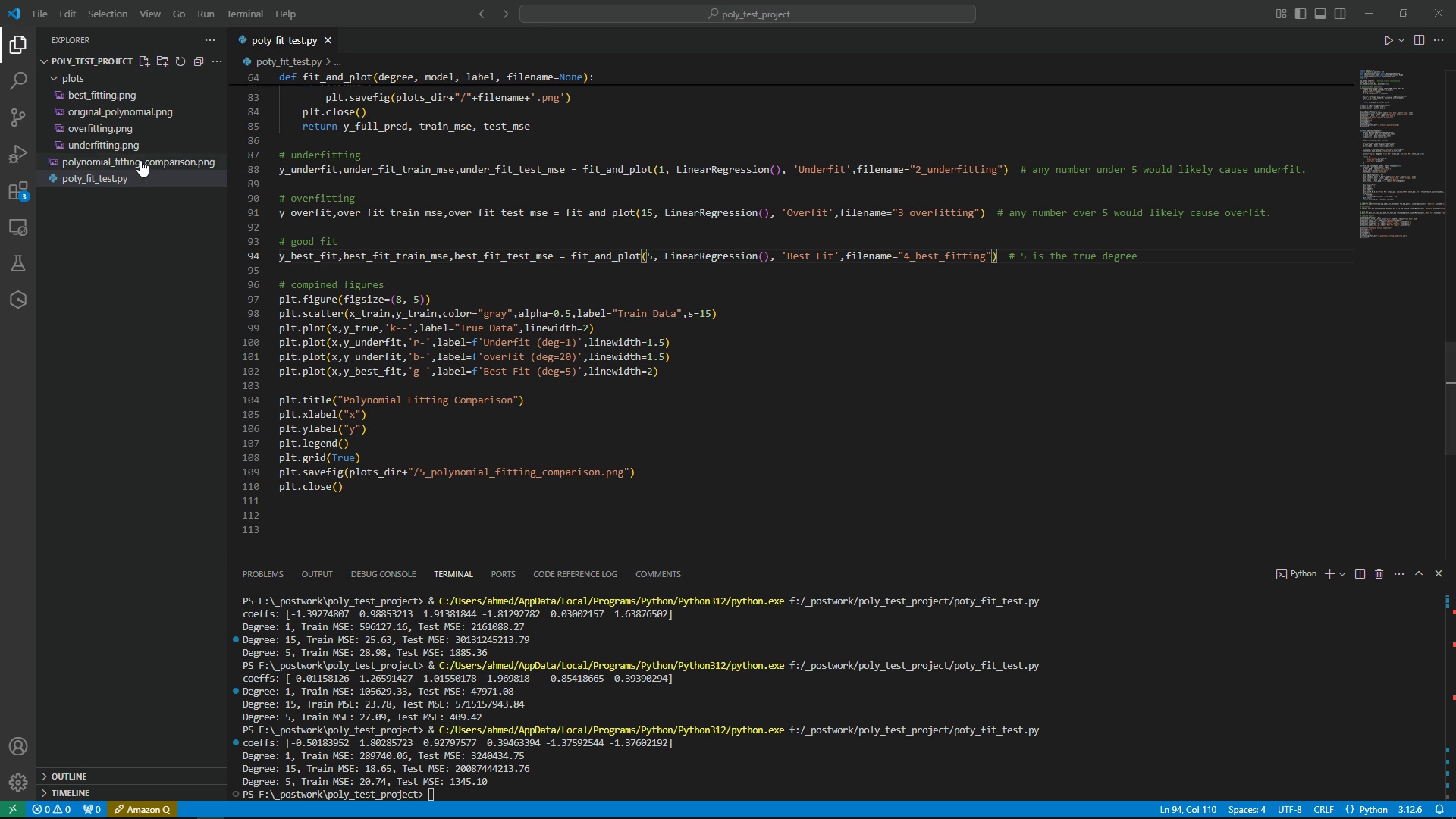 
left_click([140, 160])
 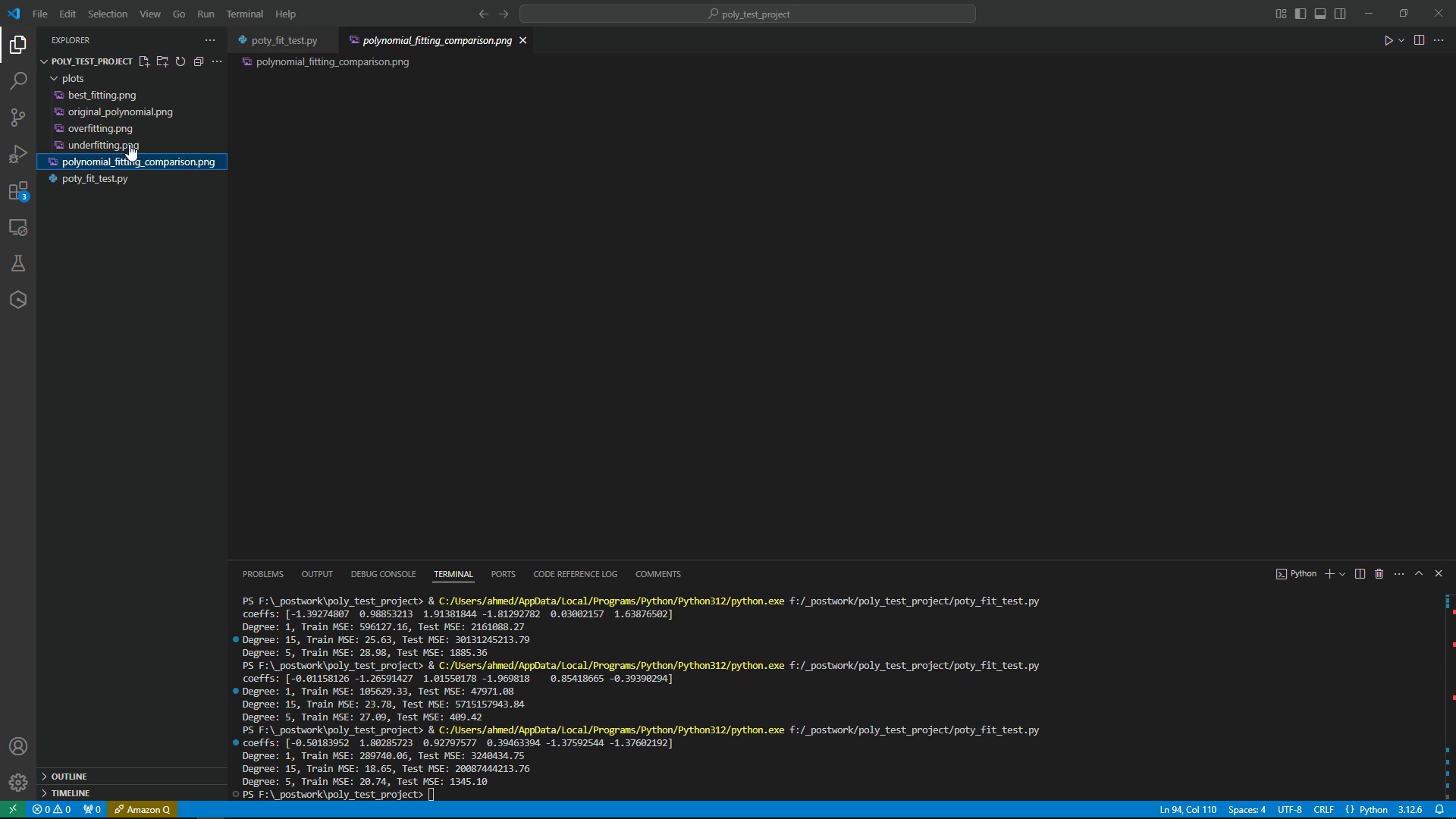 
hold_key(key=ShiftLeft, duration=1.21)
left_click([111, 97])
 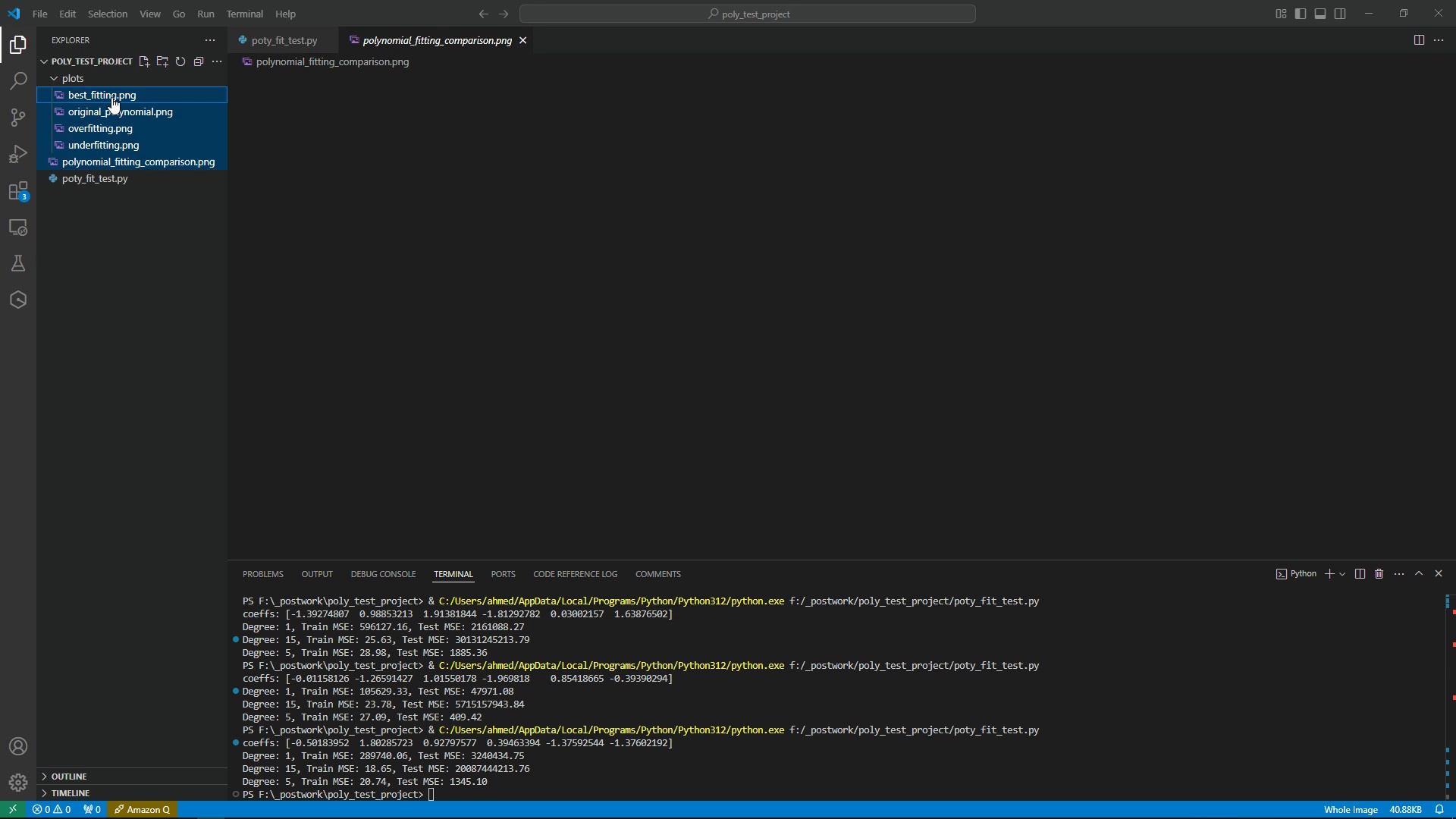 
key(Delete)
 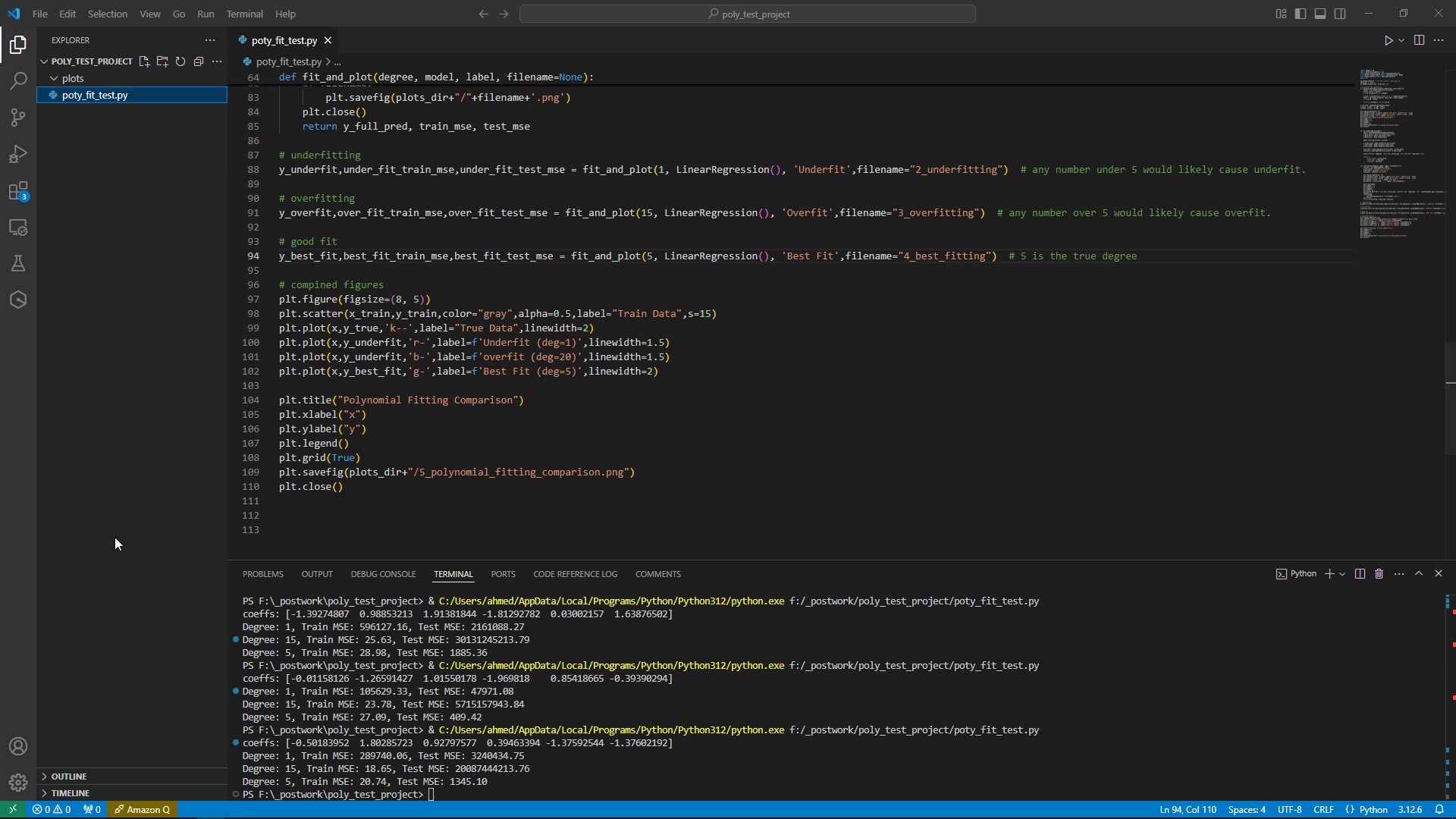 
left_click([447, 381])
 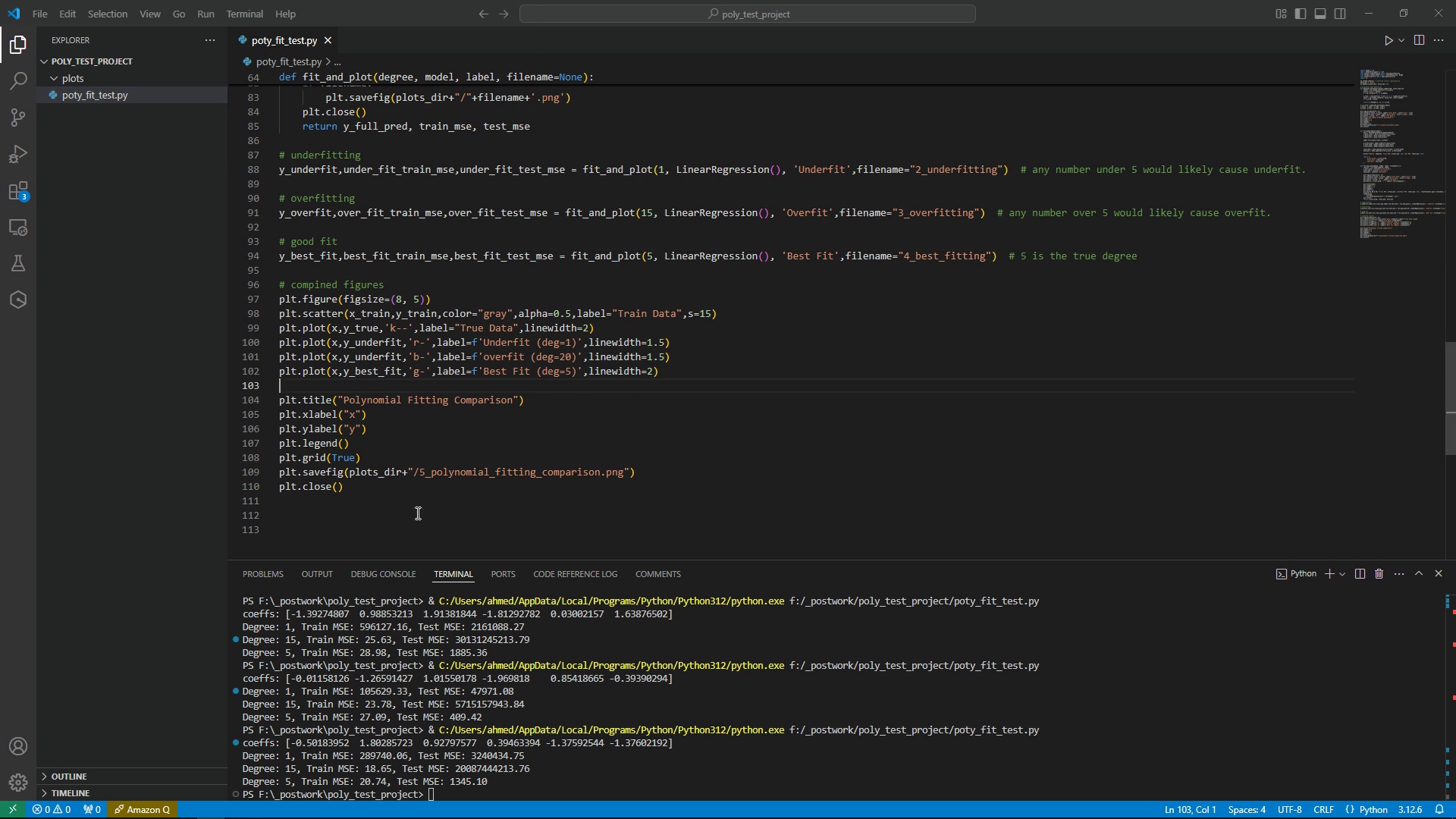 
left_click([416, 513])
 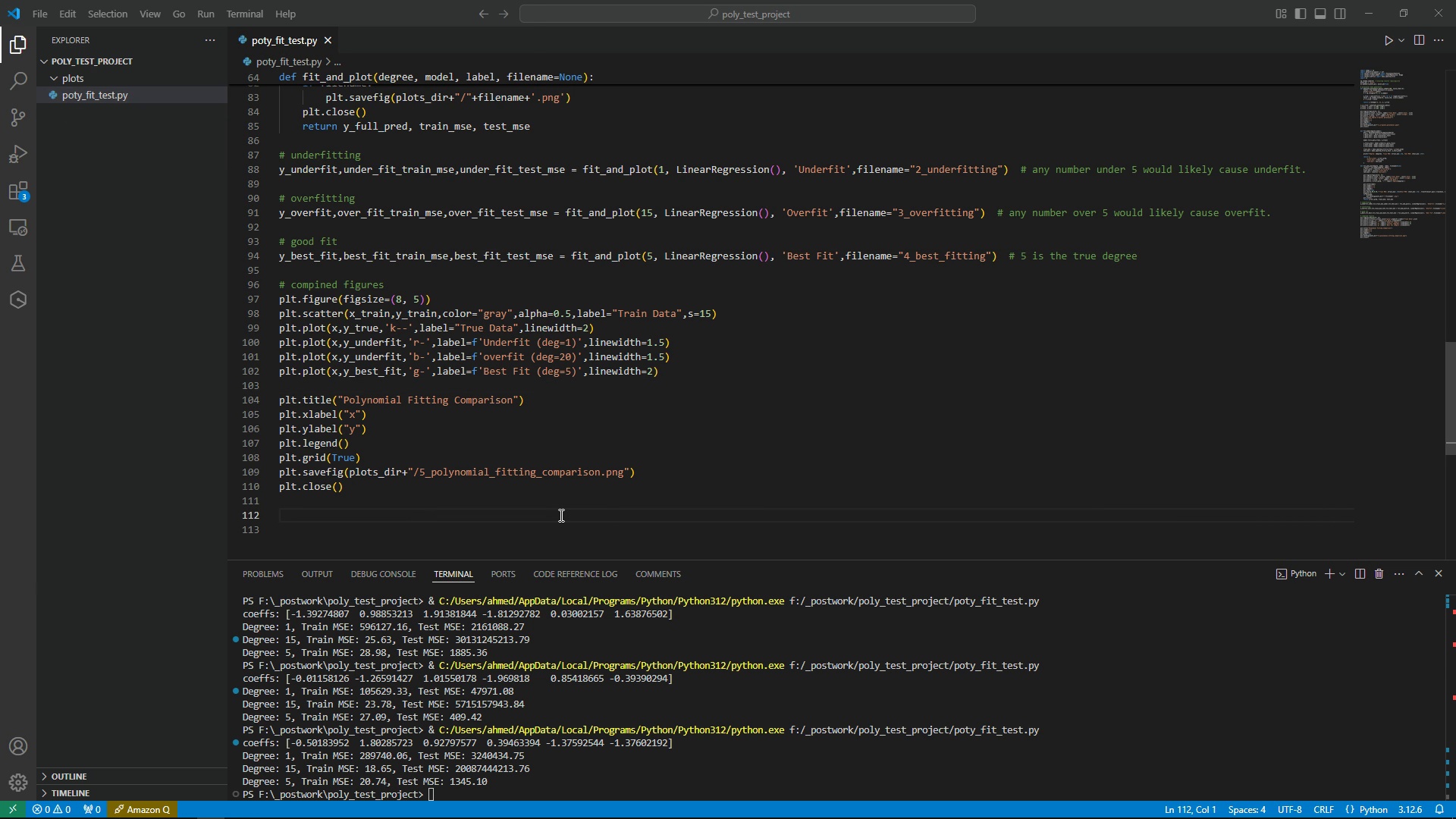 
wait(18.33)
 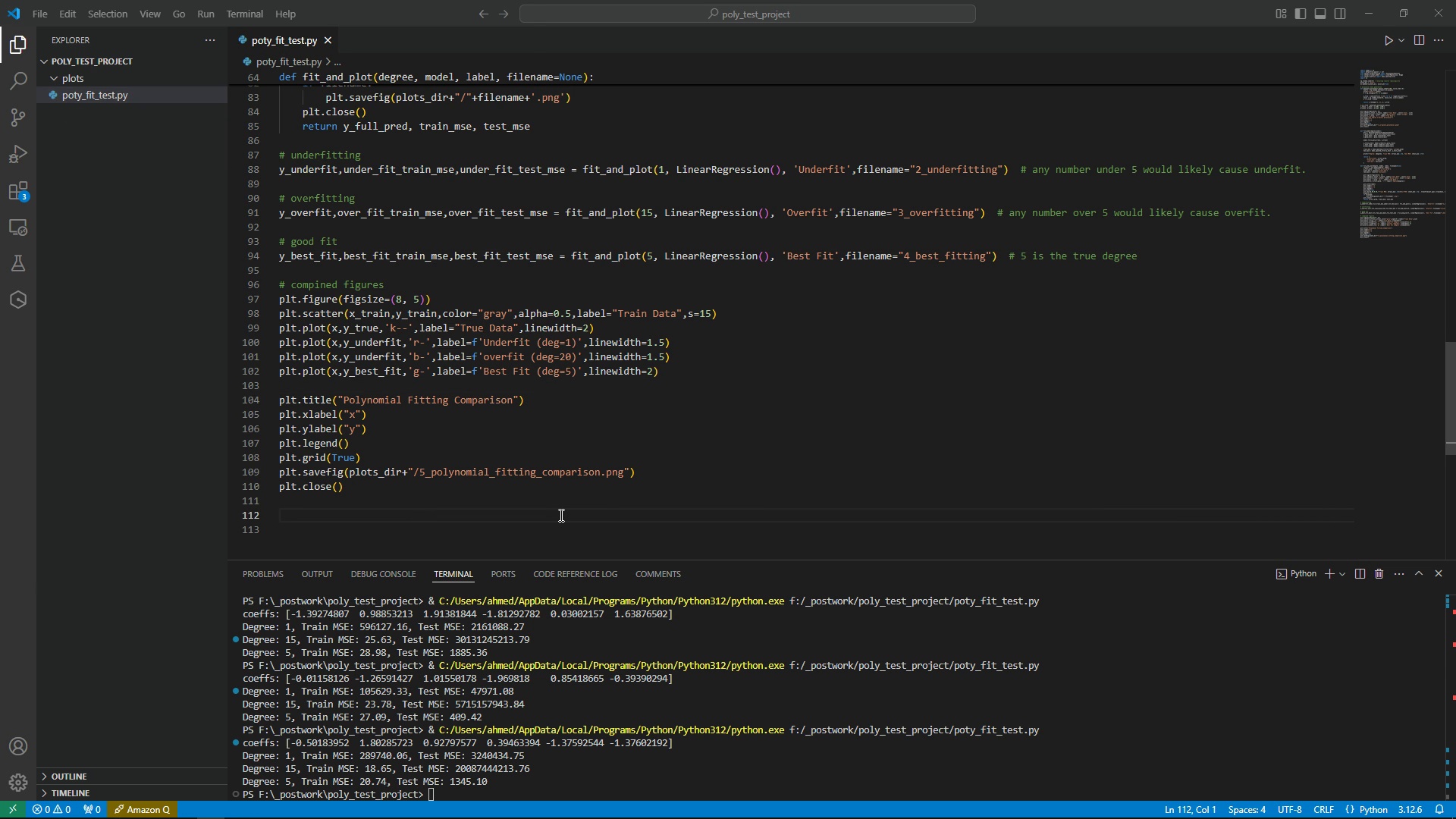 
type(print(su)
key(Backspace)
key(Backspace)
type("Summan)
key(Backspace)
type(ry[End])
 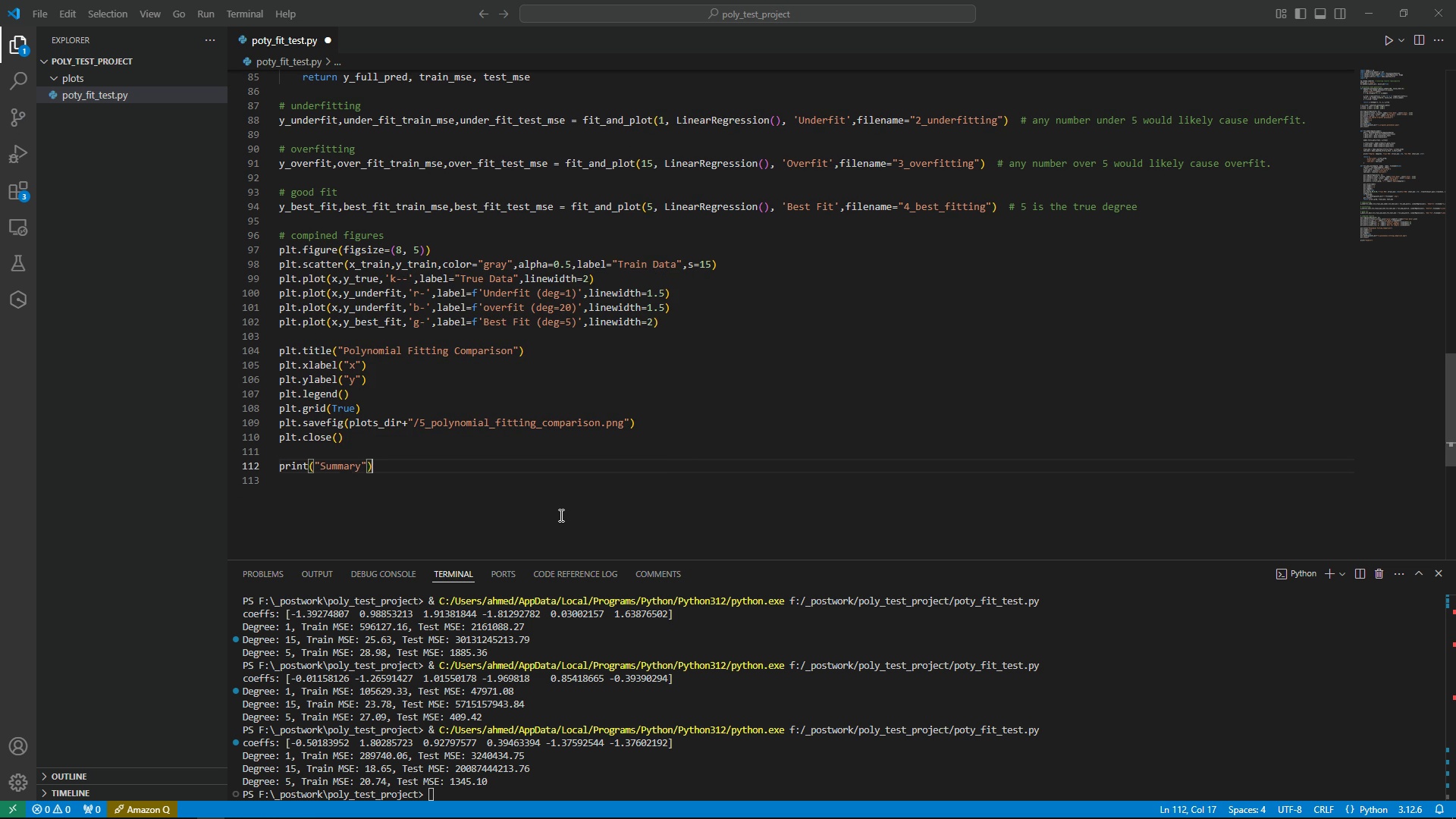 
key(Enter)
 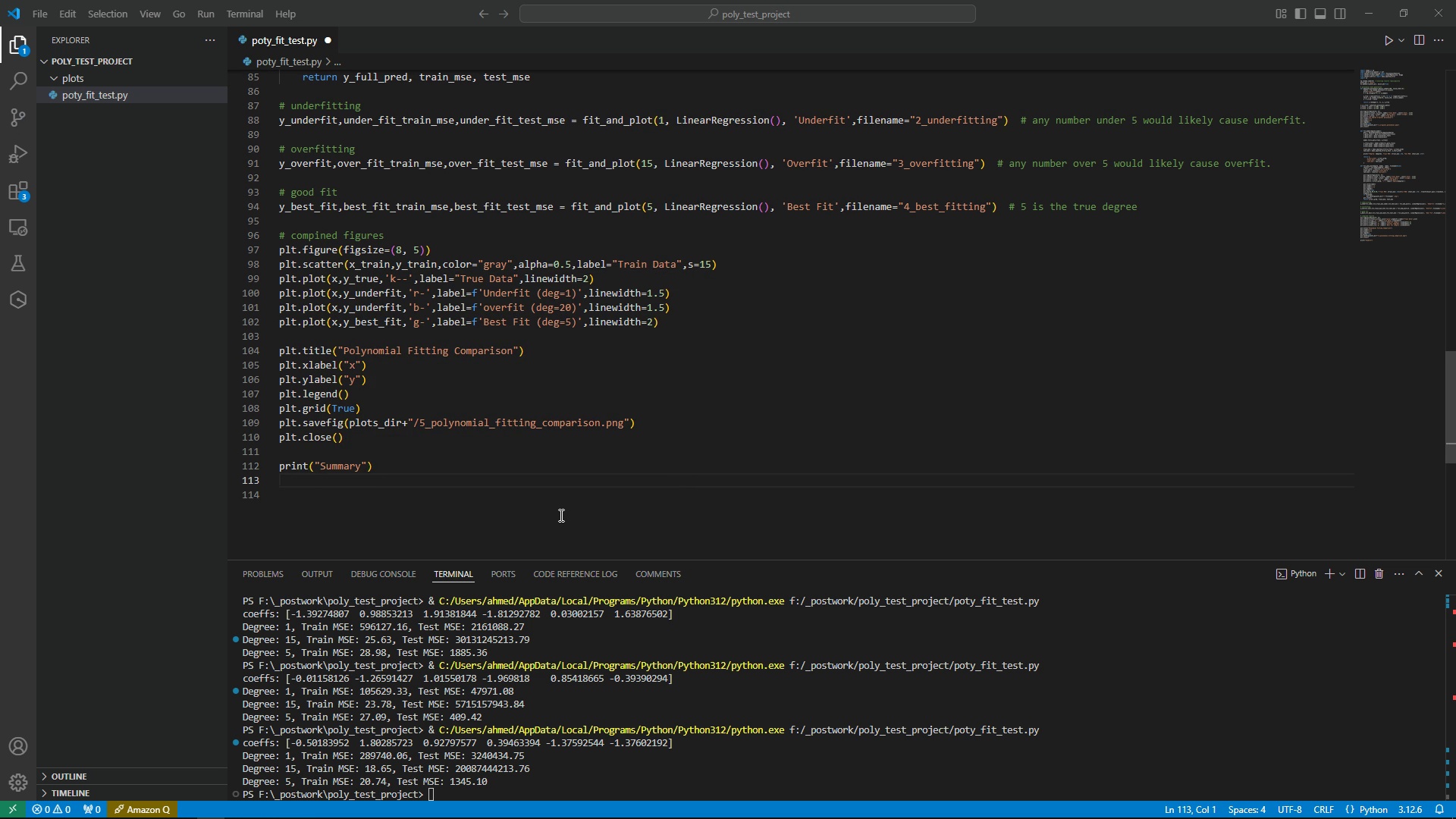 
type(pritn()
 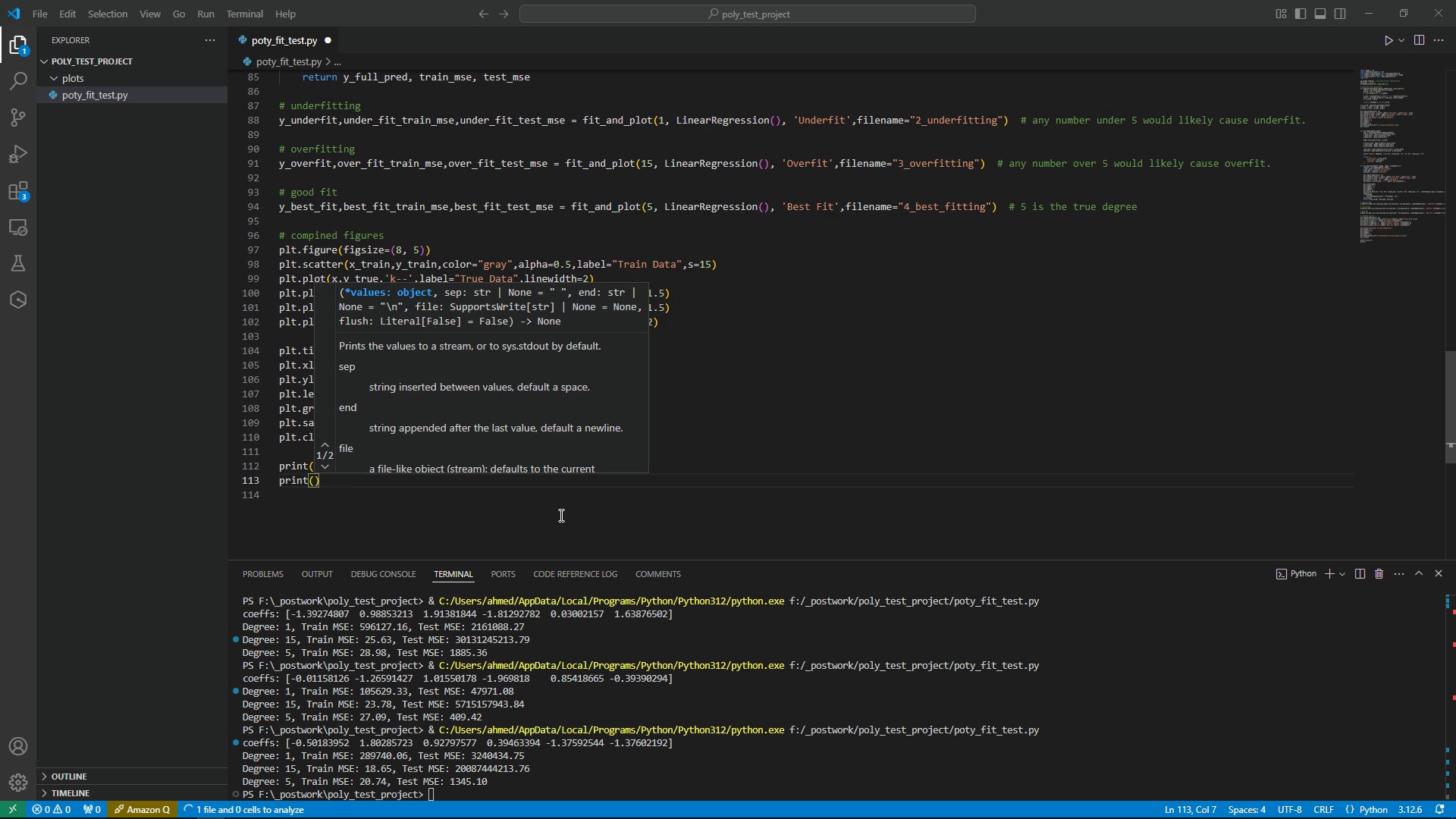 
wait(11.28)
 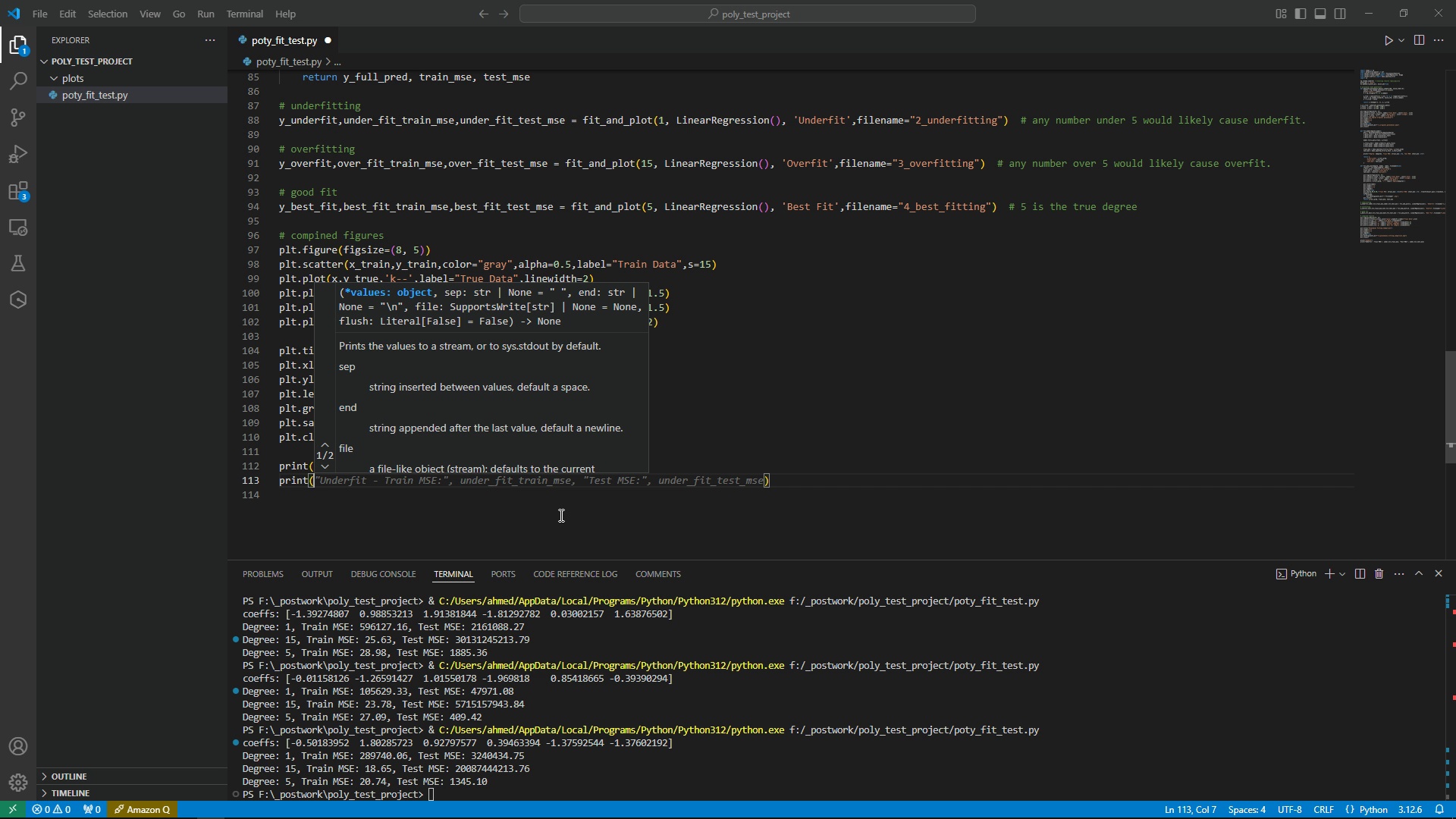 
type("all)
key(Backspace)
key(Backspace)
key(Backspace)
 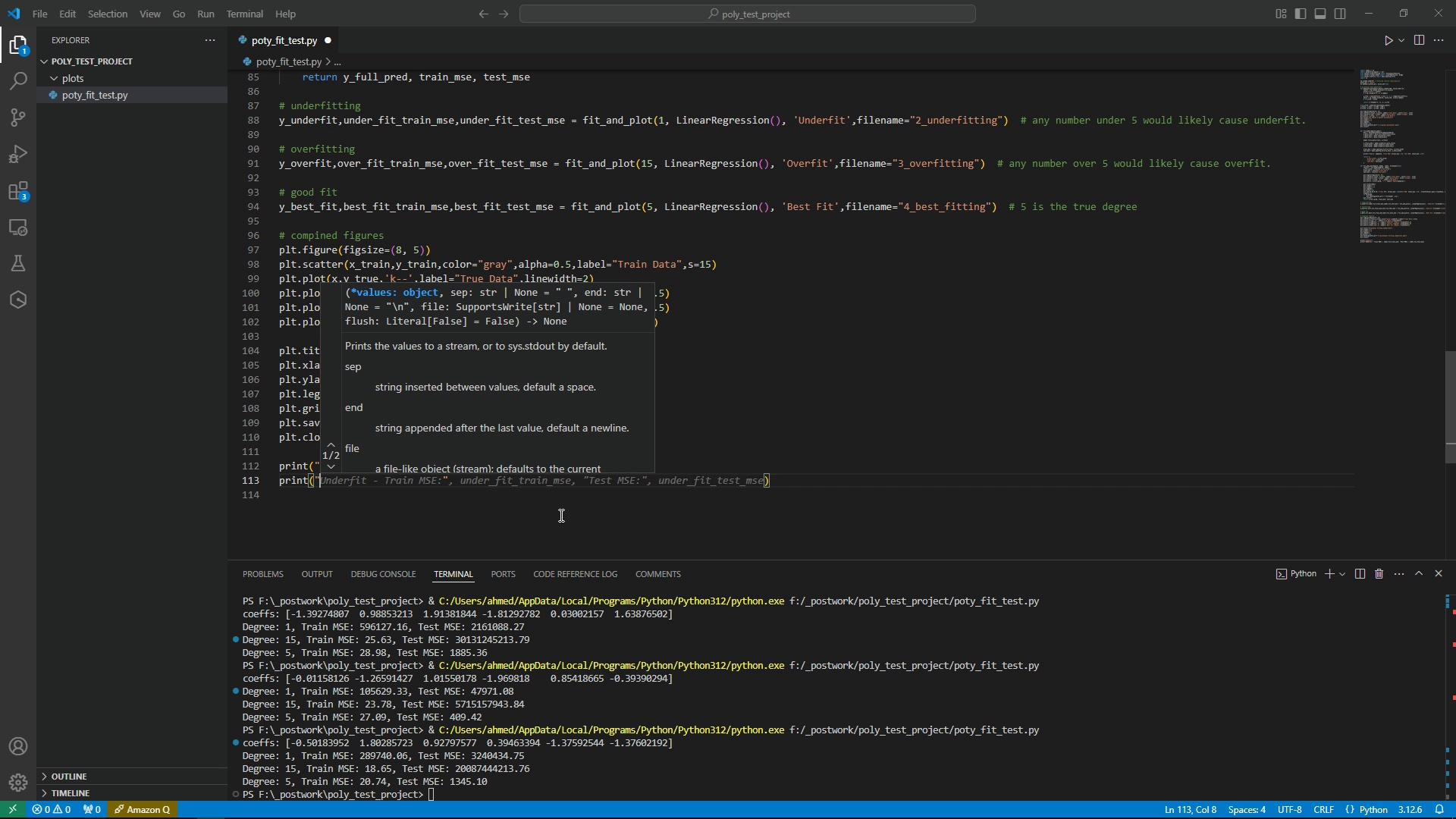 
wait(6.72)
 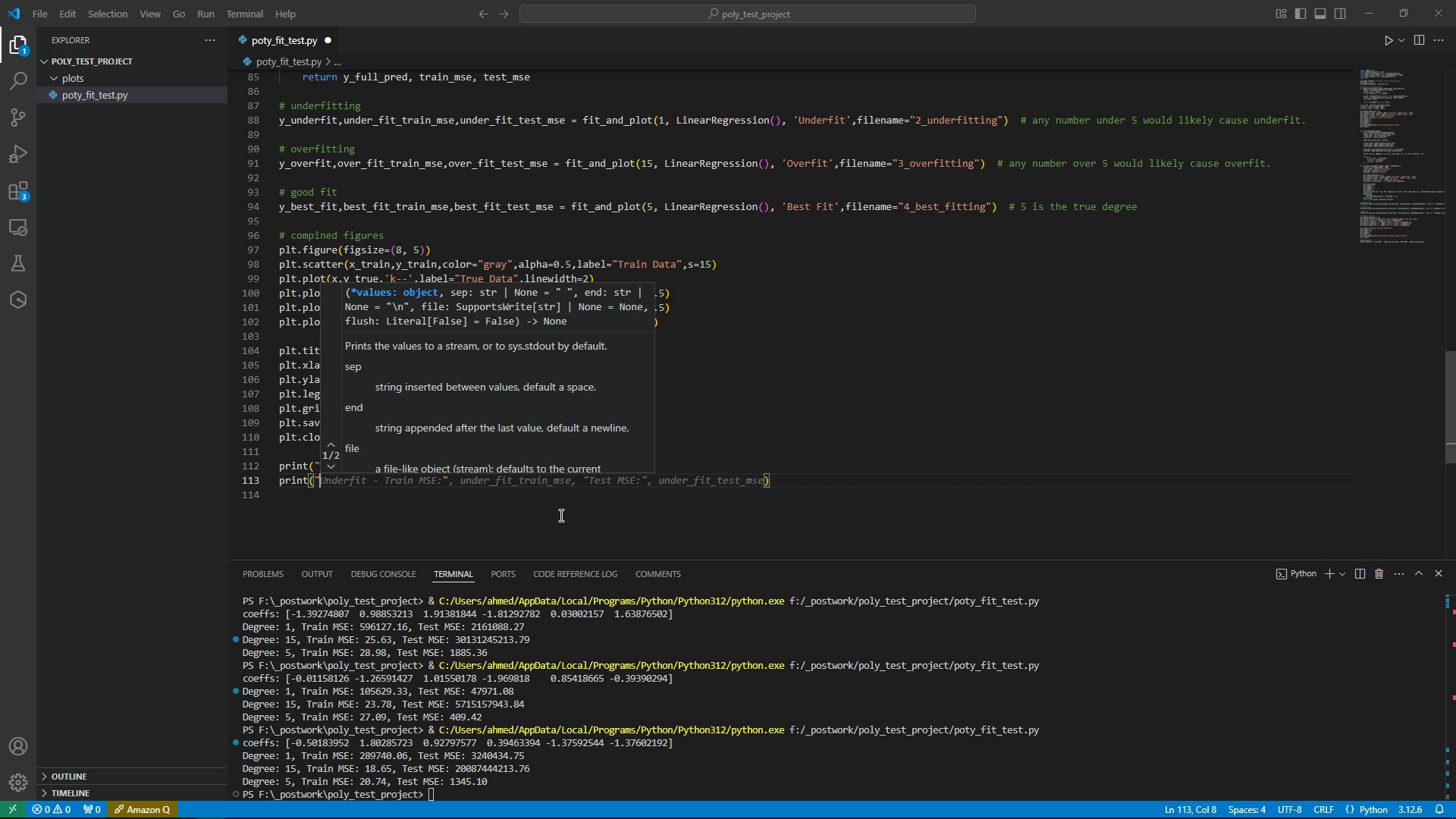 
key(Backspace)
type(f"plots saved in)
key(Tab)
 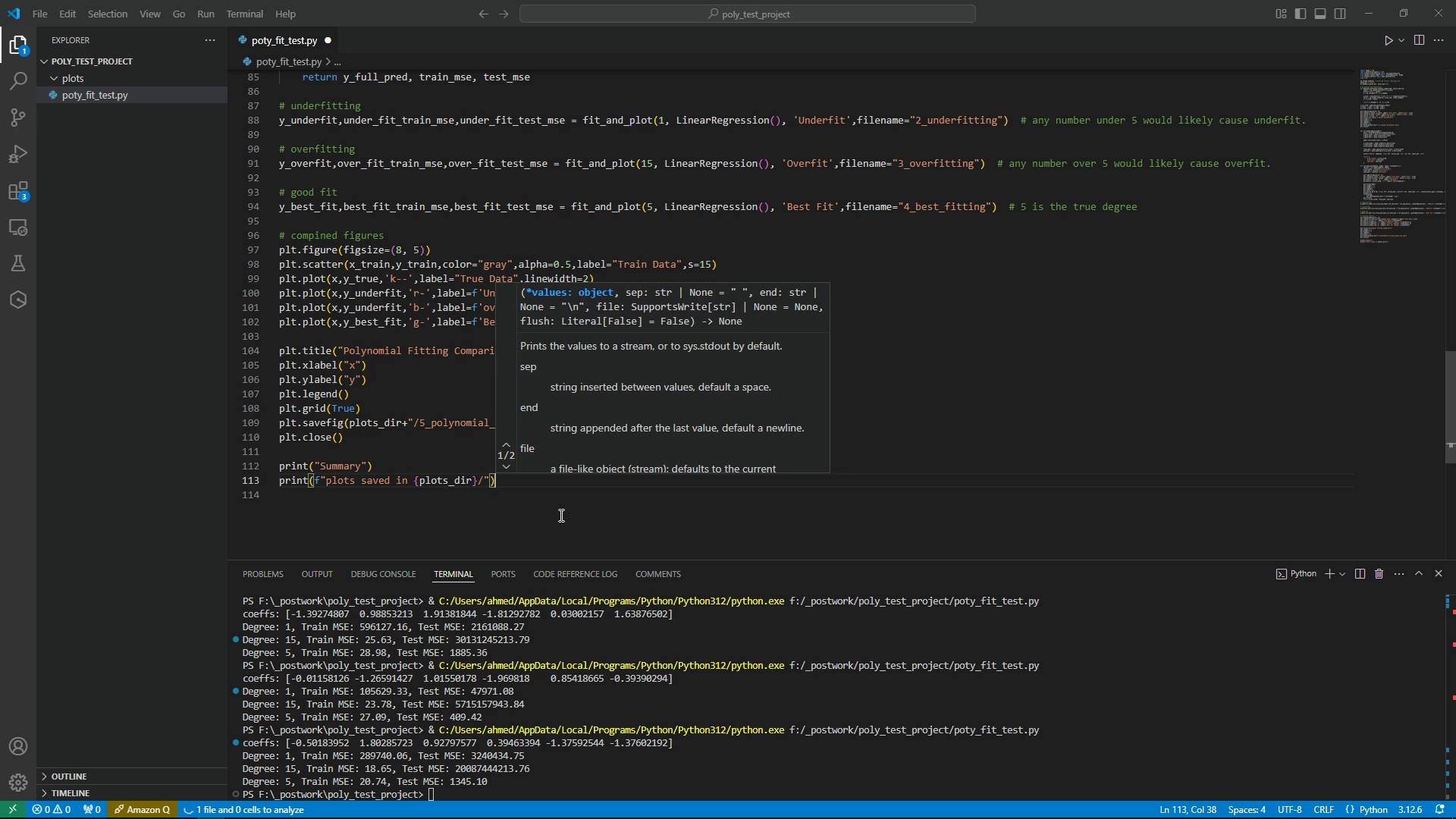 
key(Enter)
 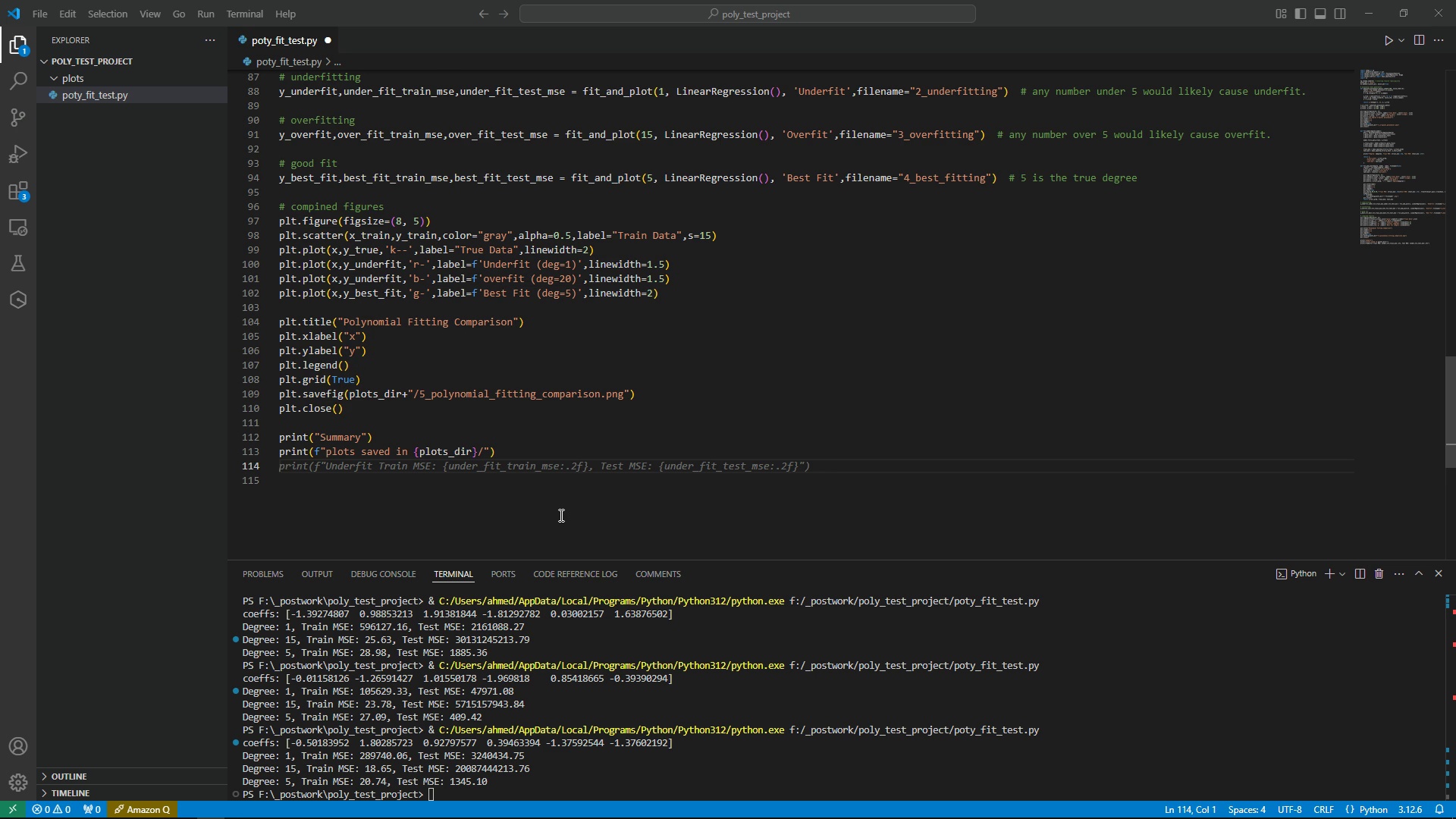 
wait(10.78)
 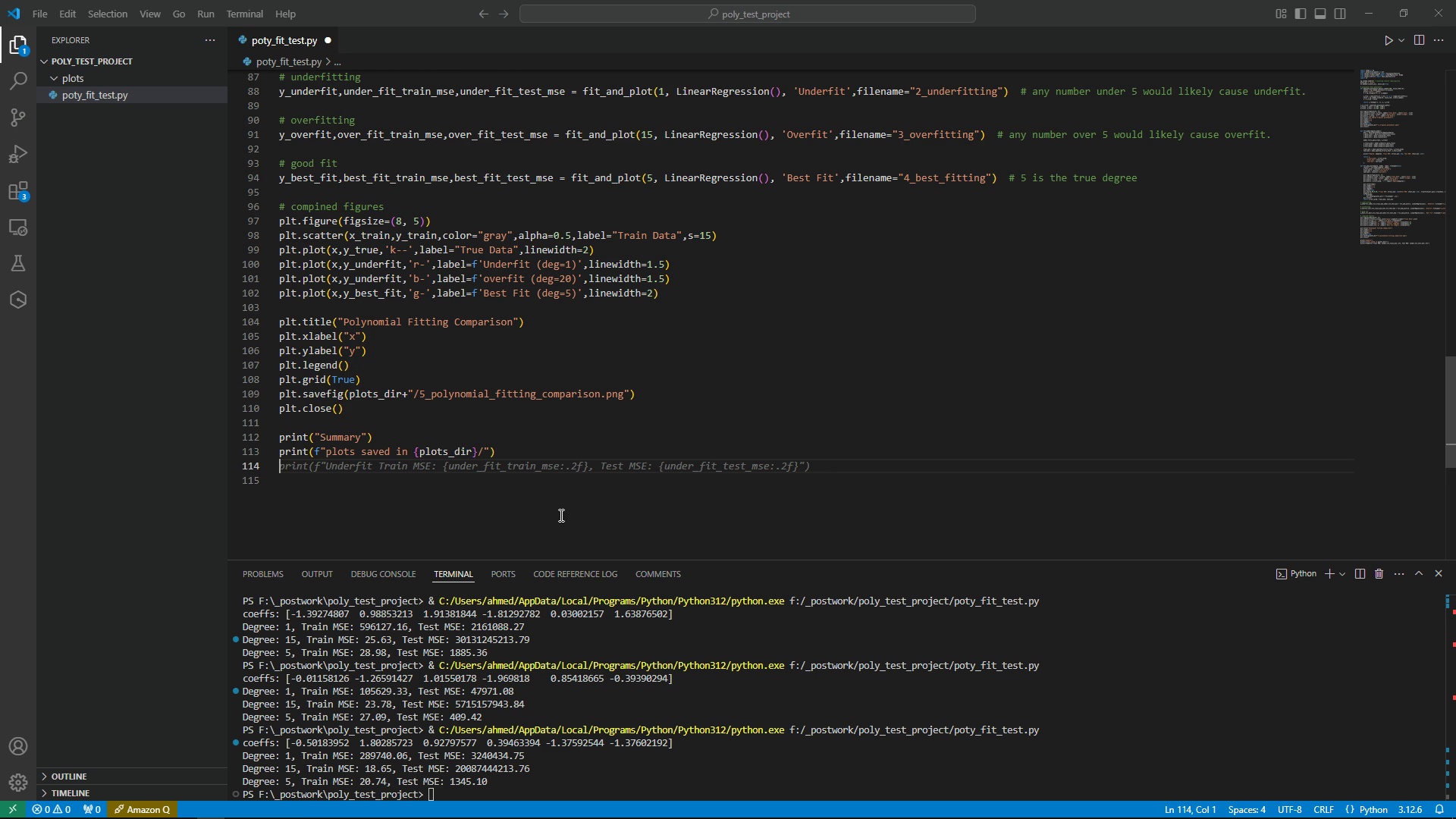 
key(Alt+Tab)
 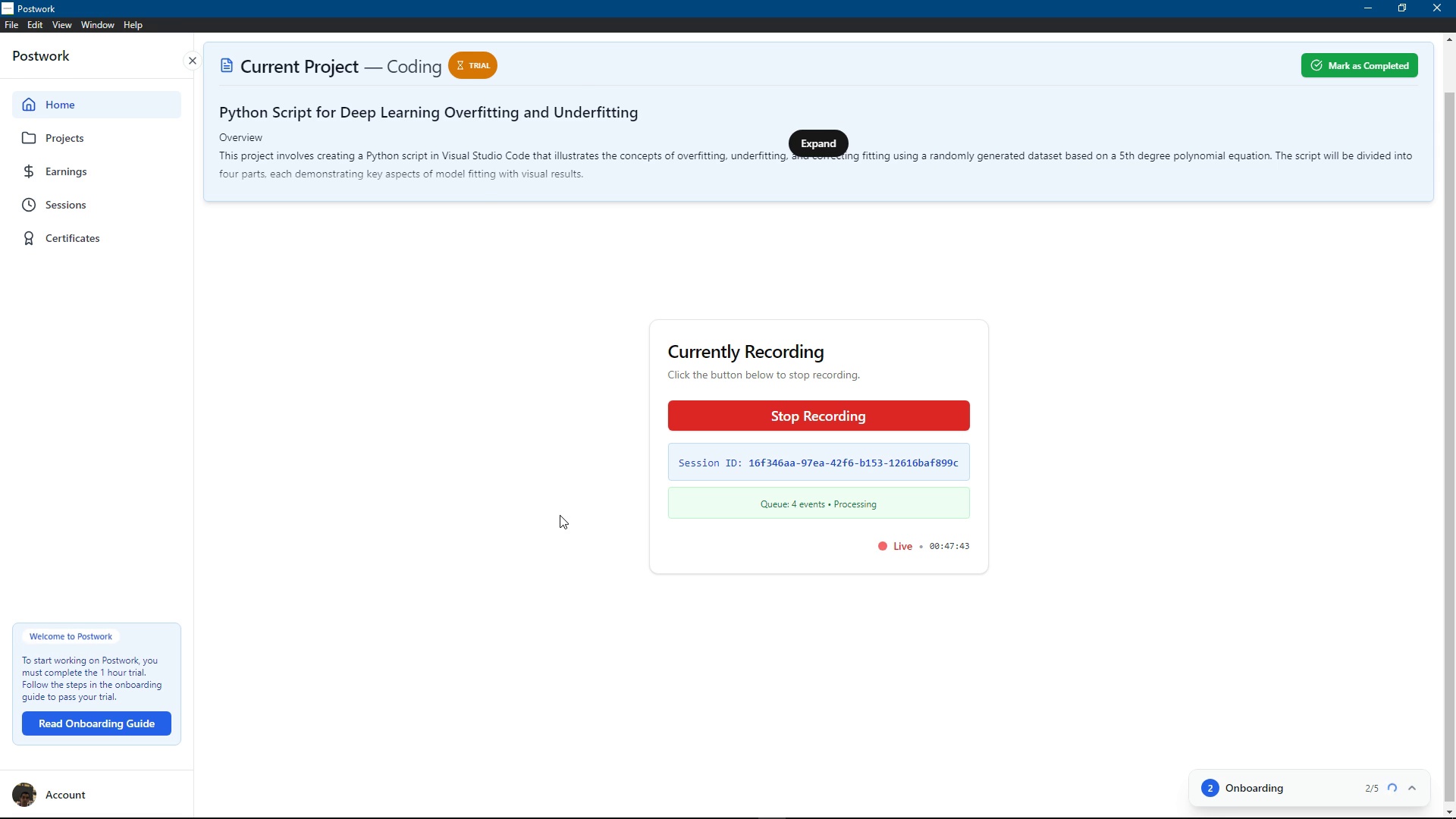 
hold_key(key=AltLeft, duration=0.41)
 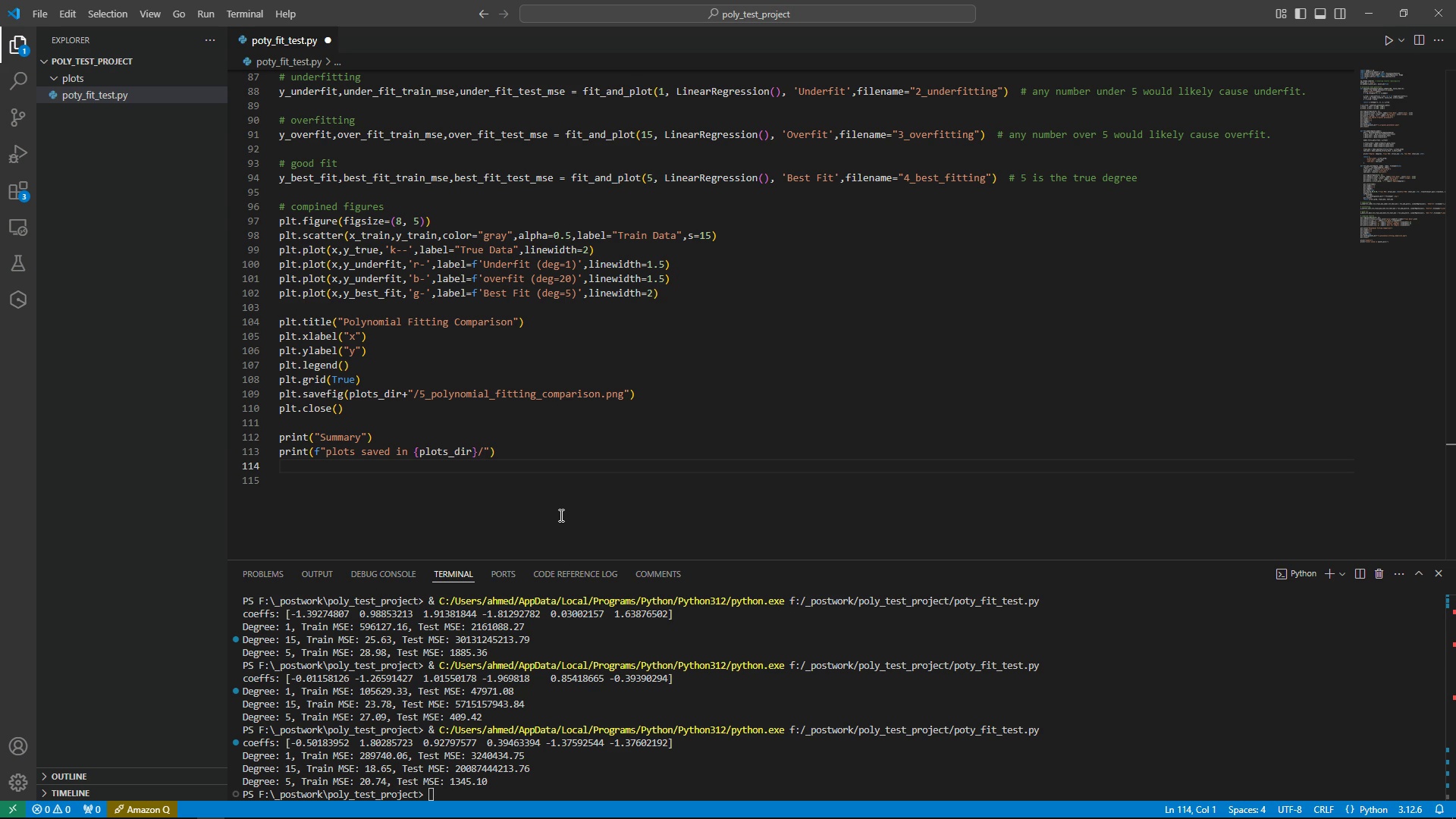 
hold_key(key=Tab, duration=0.31)
 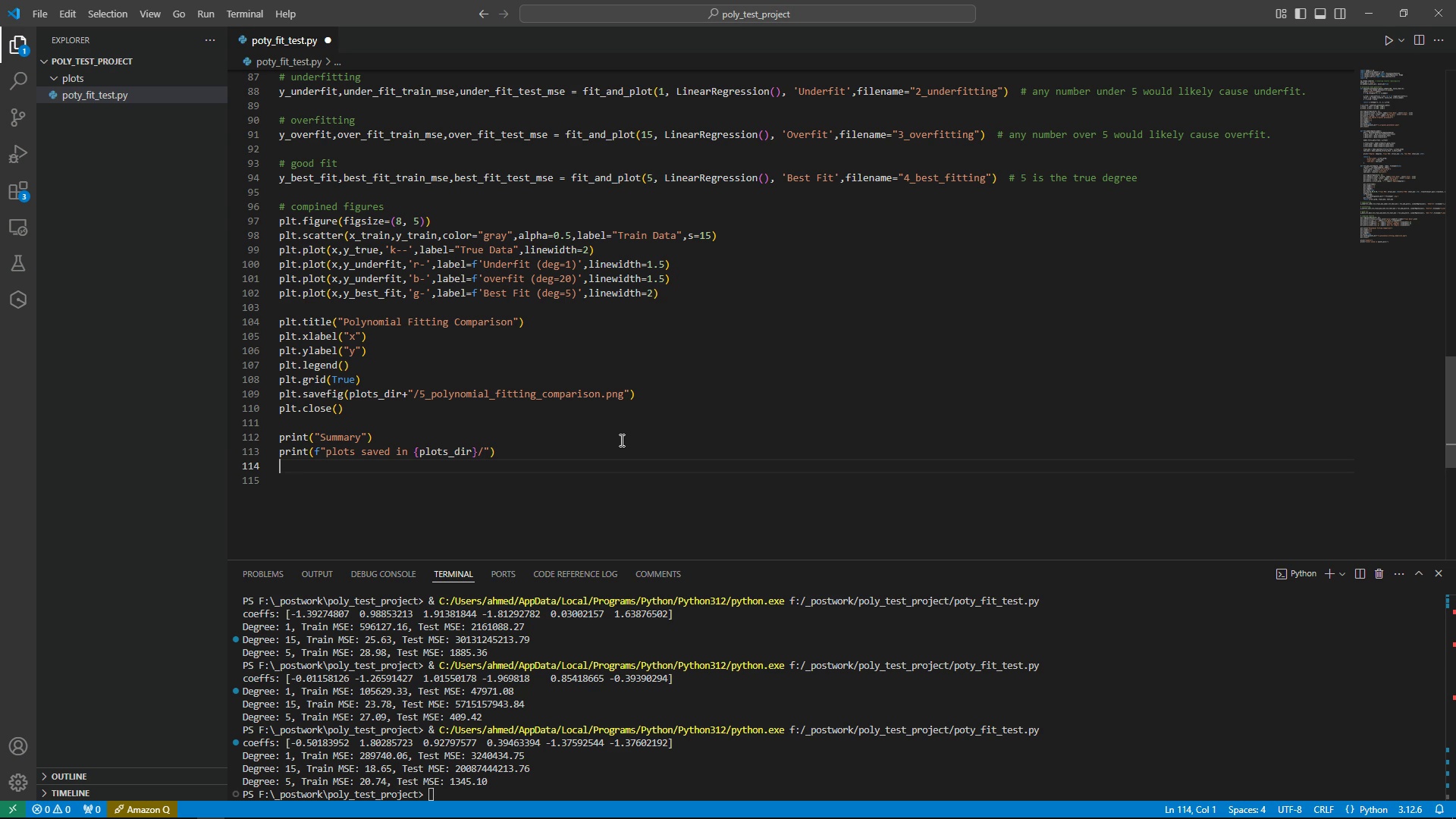 
wait(12.14)
 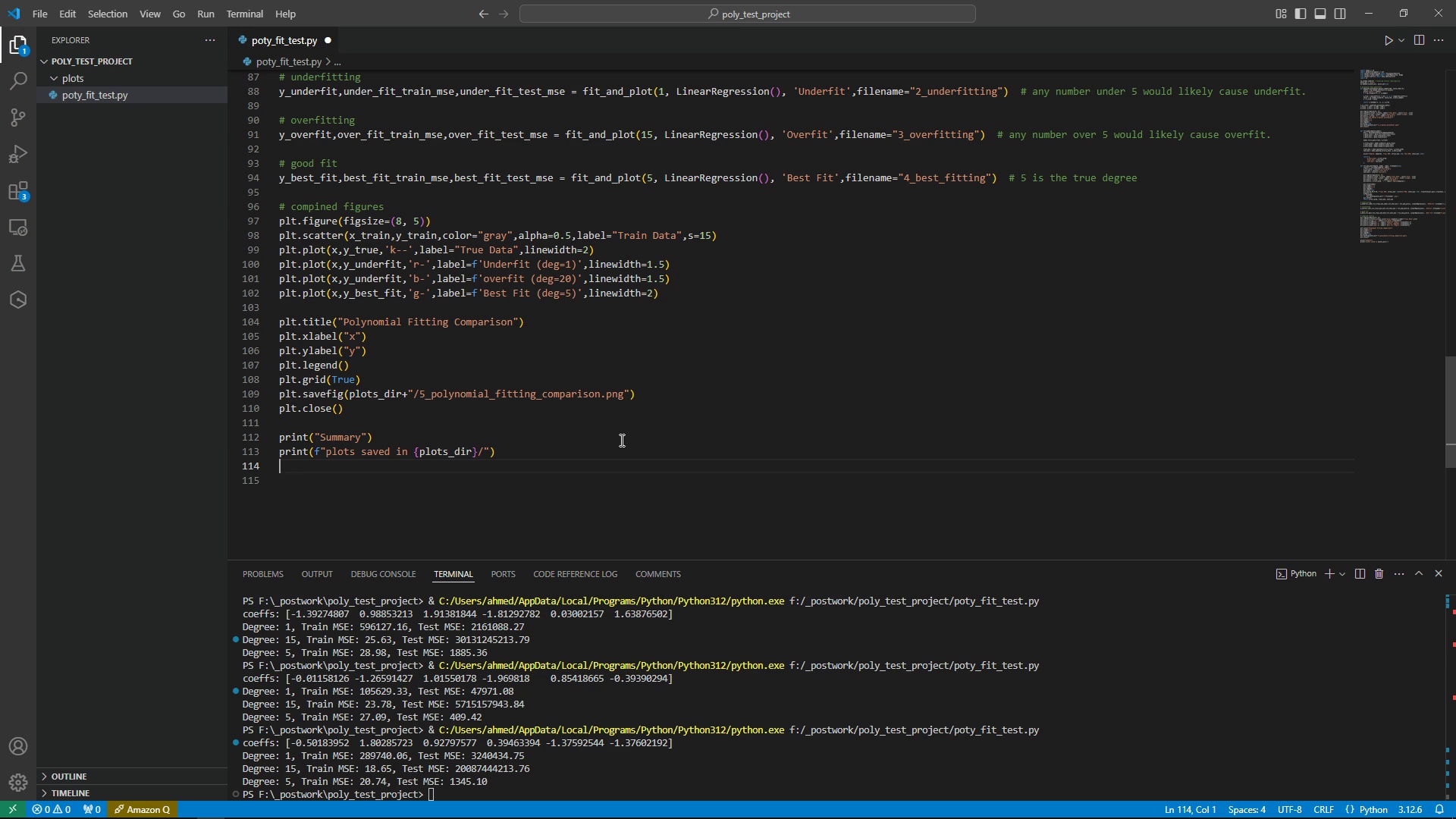 
left_click([111, 77])
 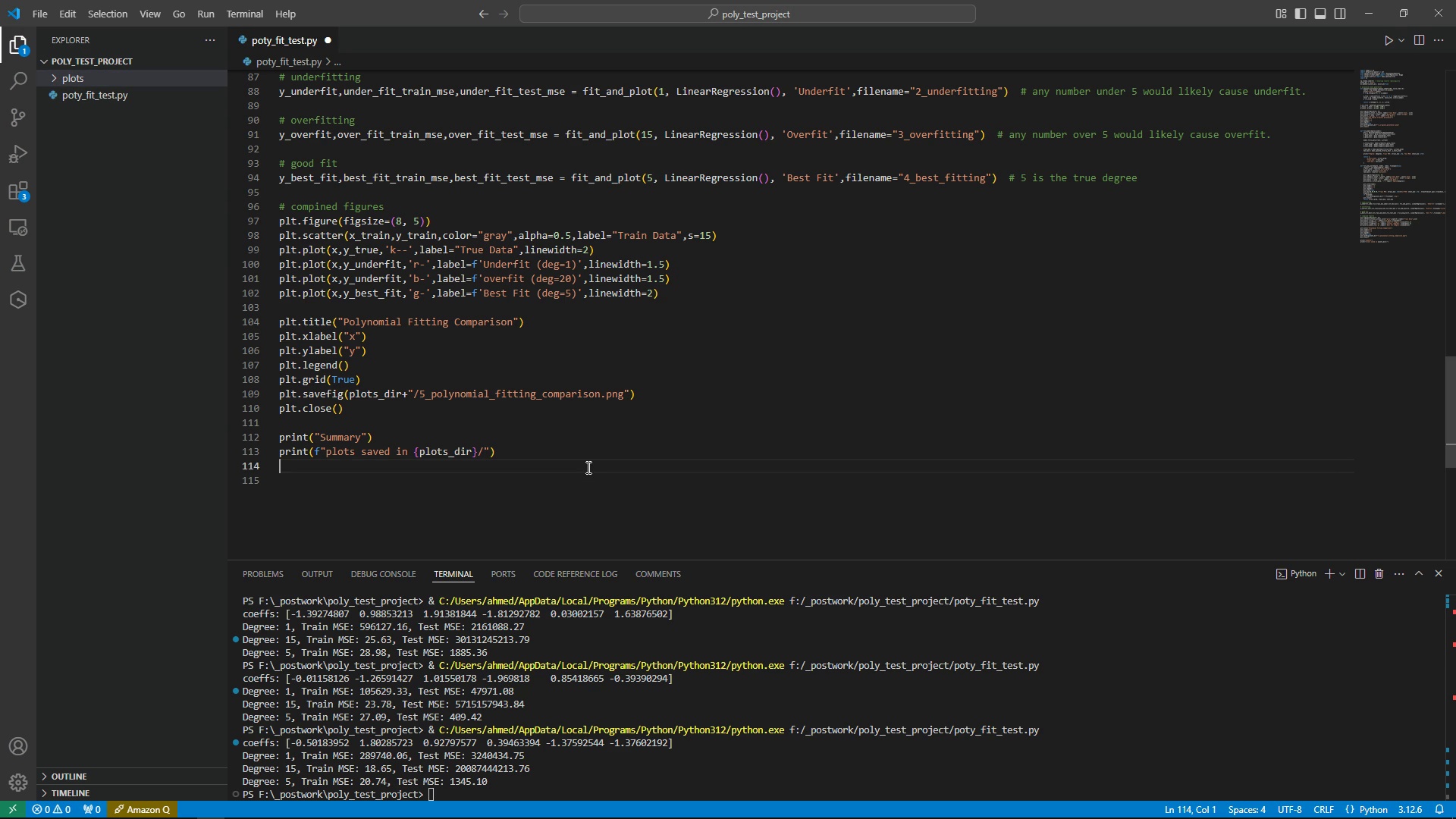 
double_click([587, 467])
 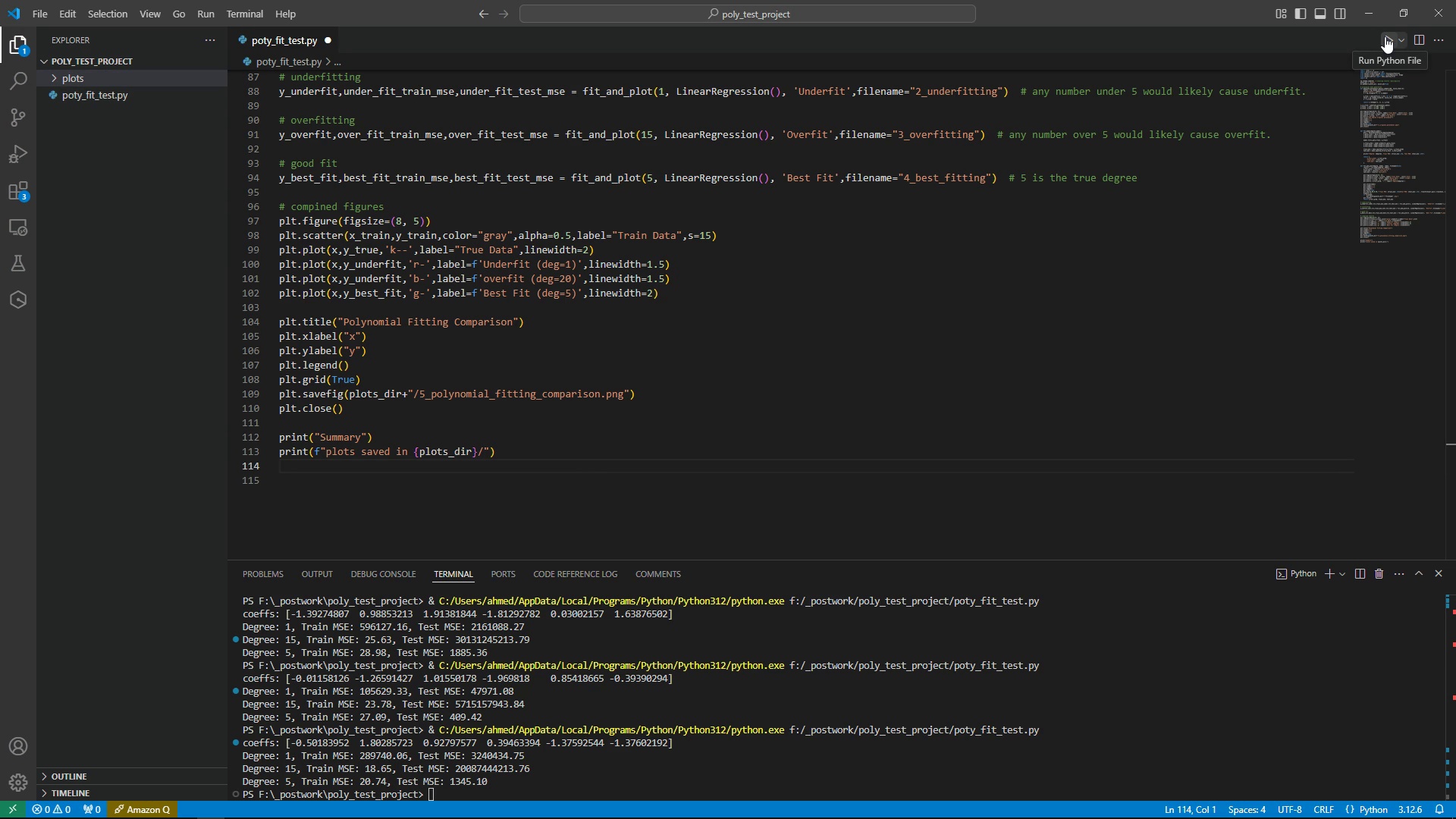 
left_click([1385, 36])
 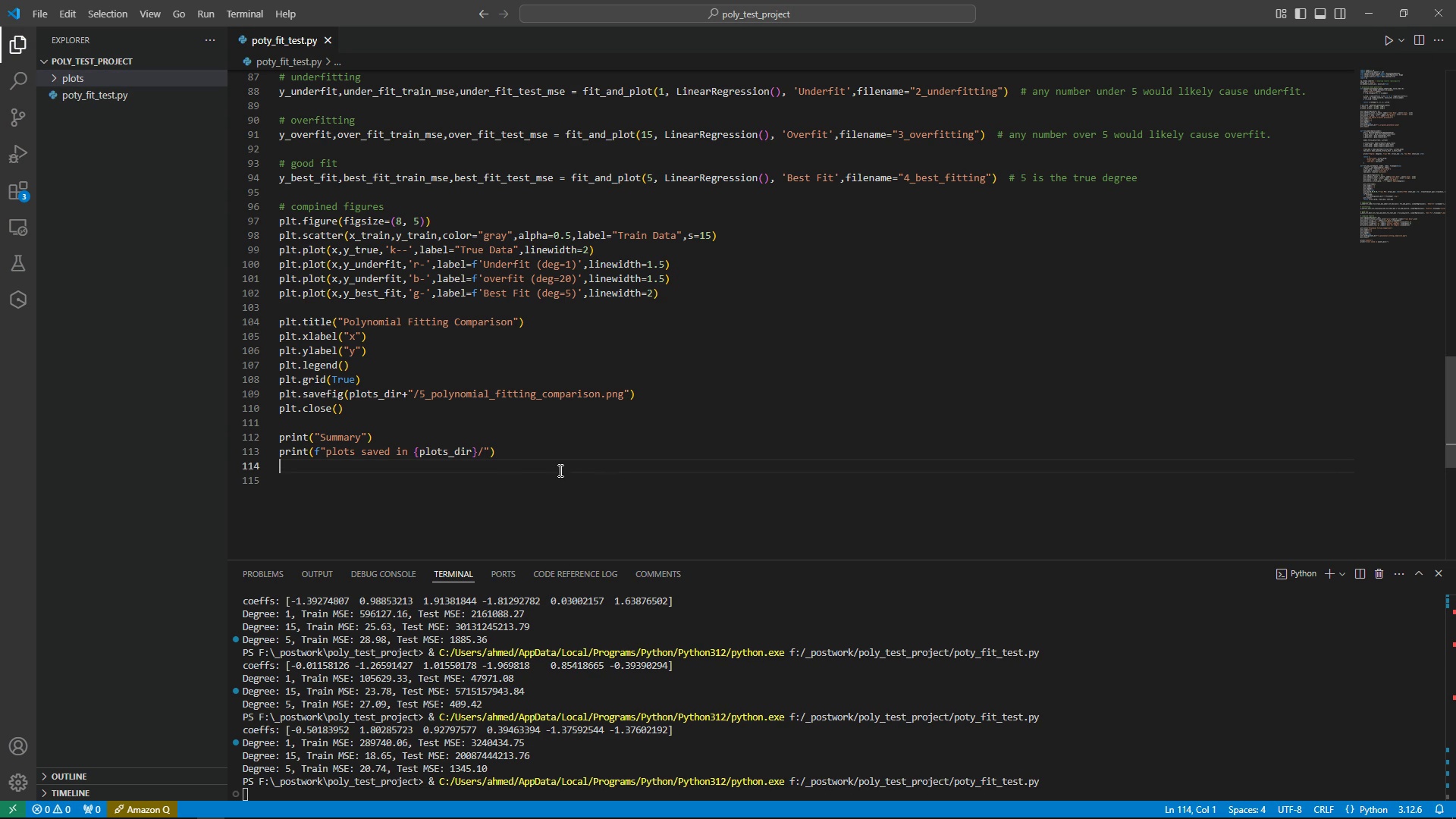 
left_click([473, 467])
 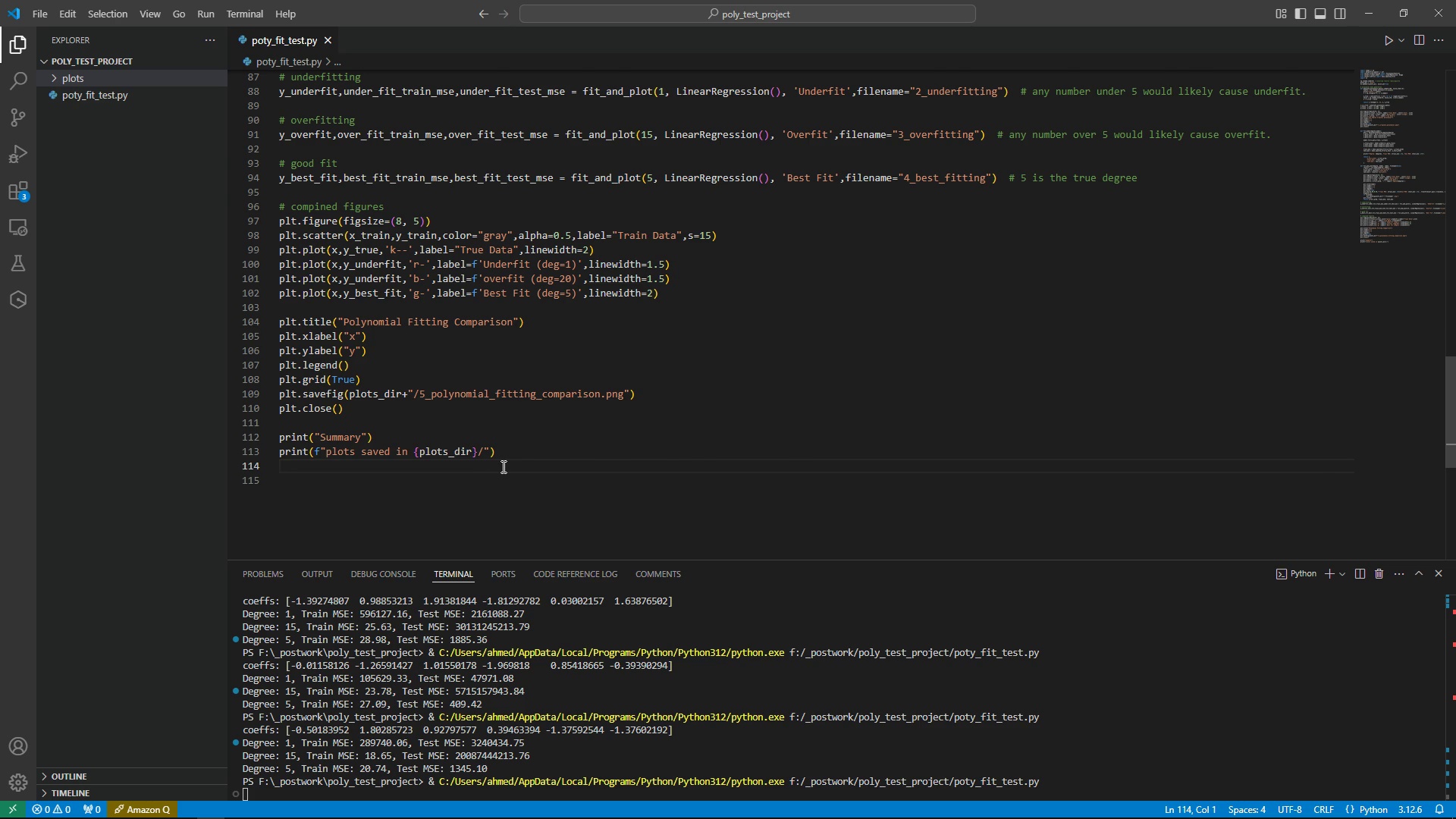 
type(print()
key(Escape)
key(Escape)
key(Escape)
 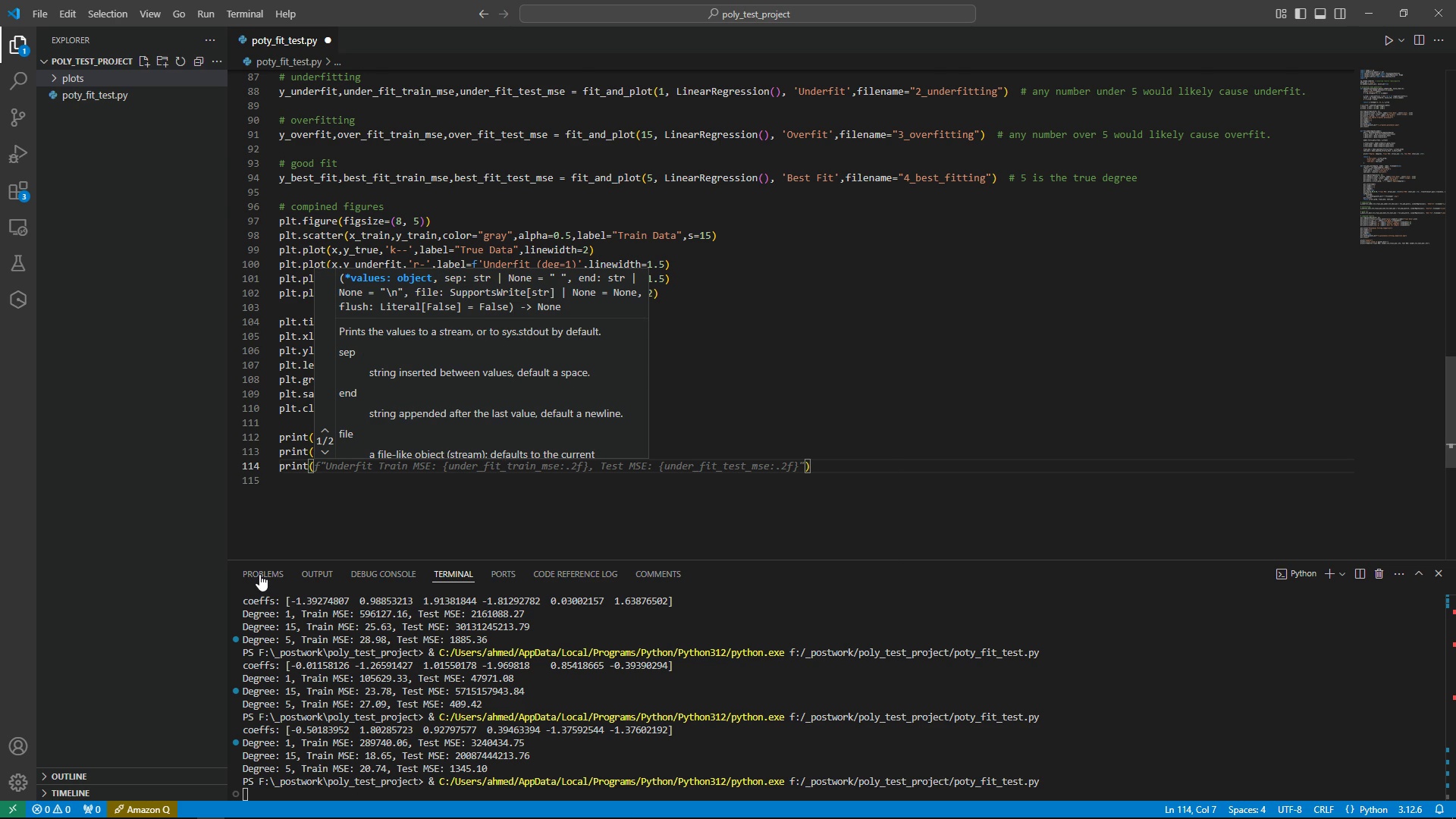 
left_click([435, 526])
 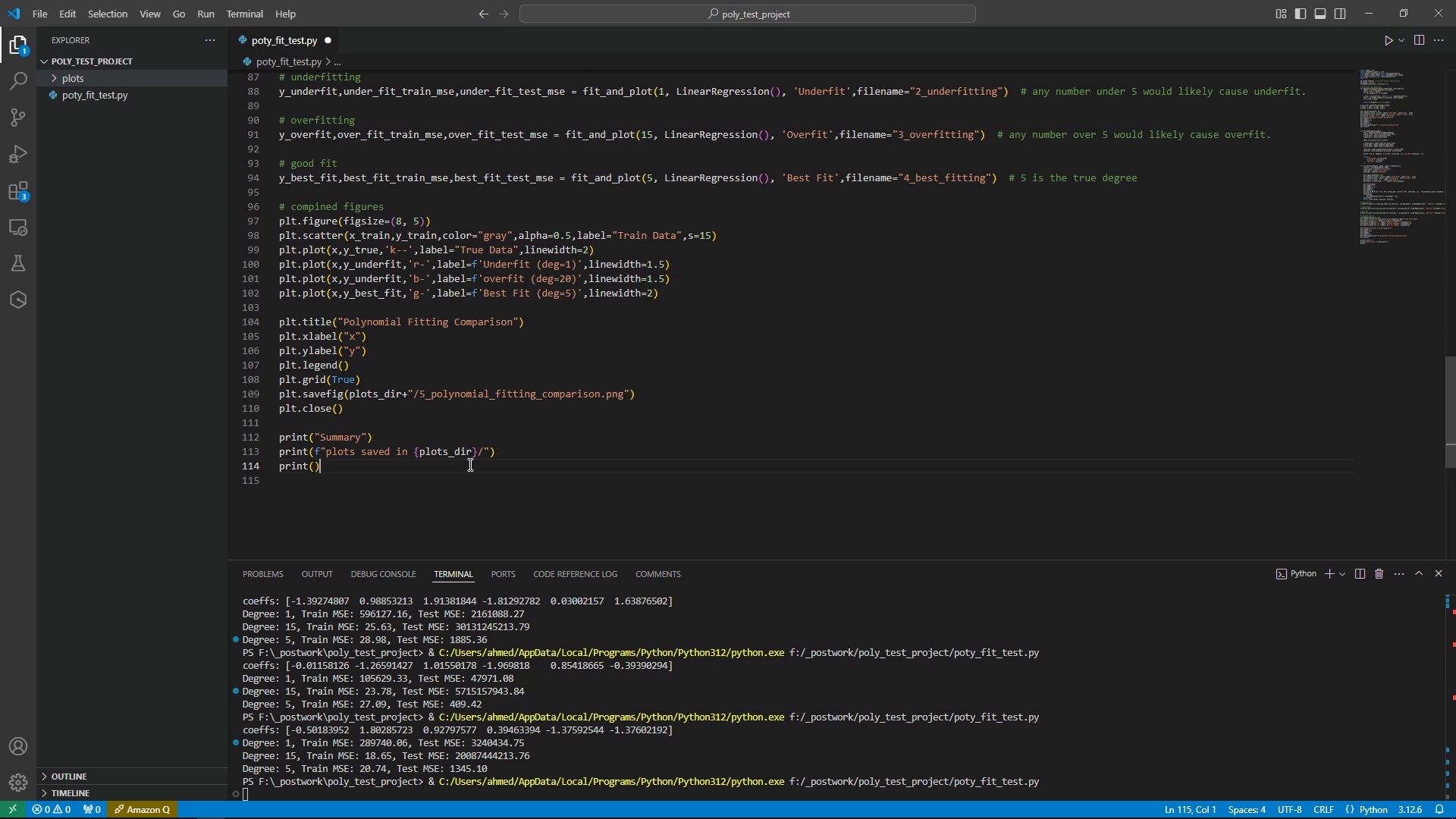 
double_click([469, 464])
 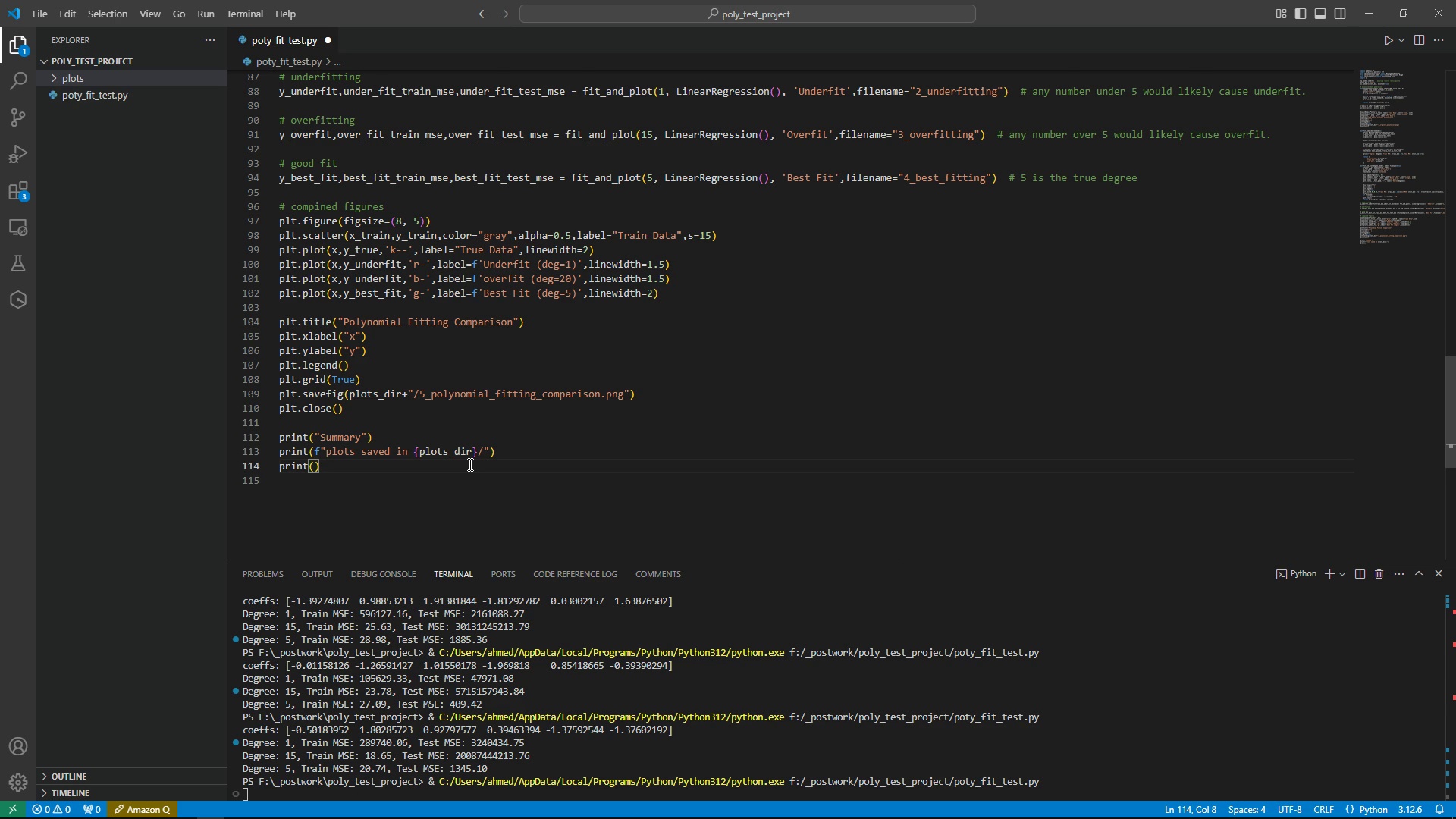 
key(Control+C)
 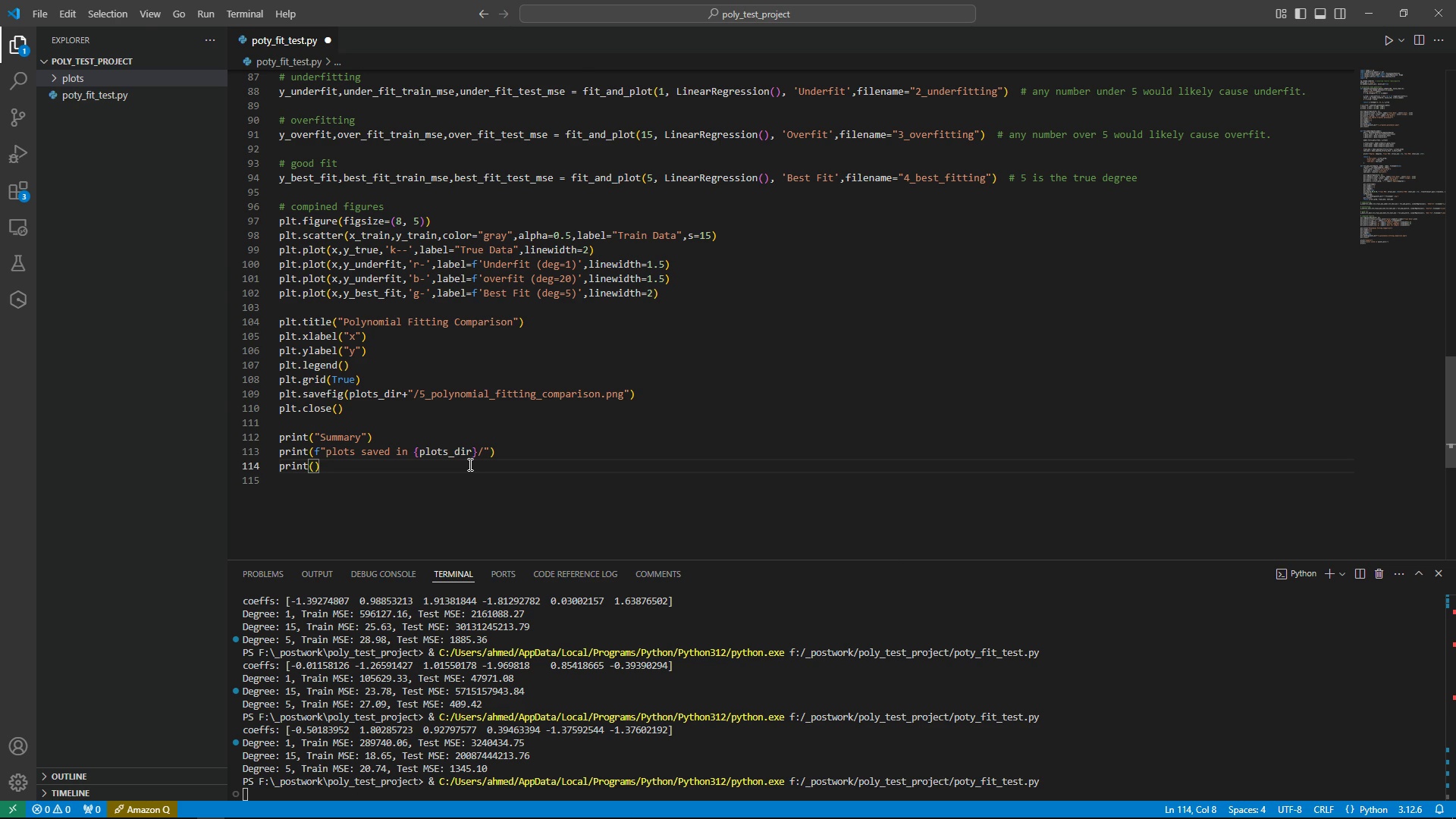 
key(Control+V)
 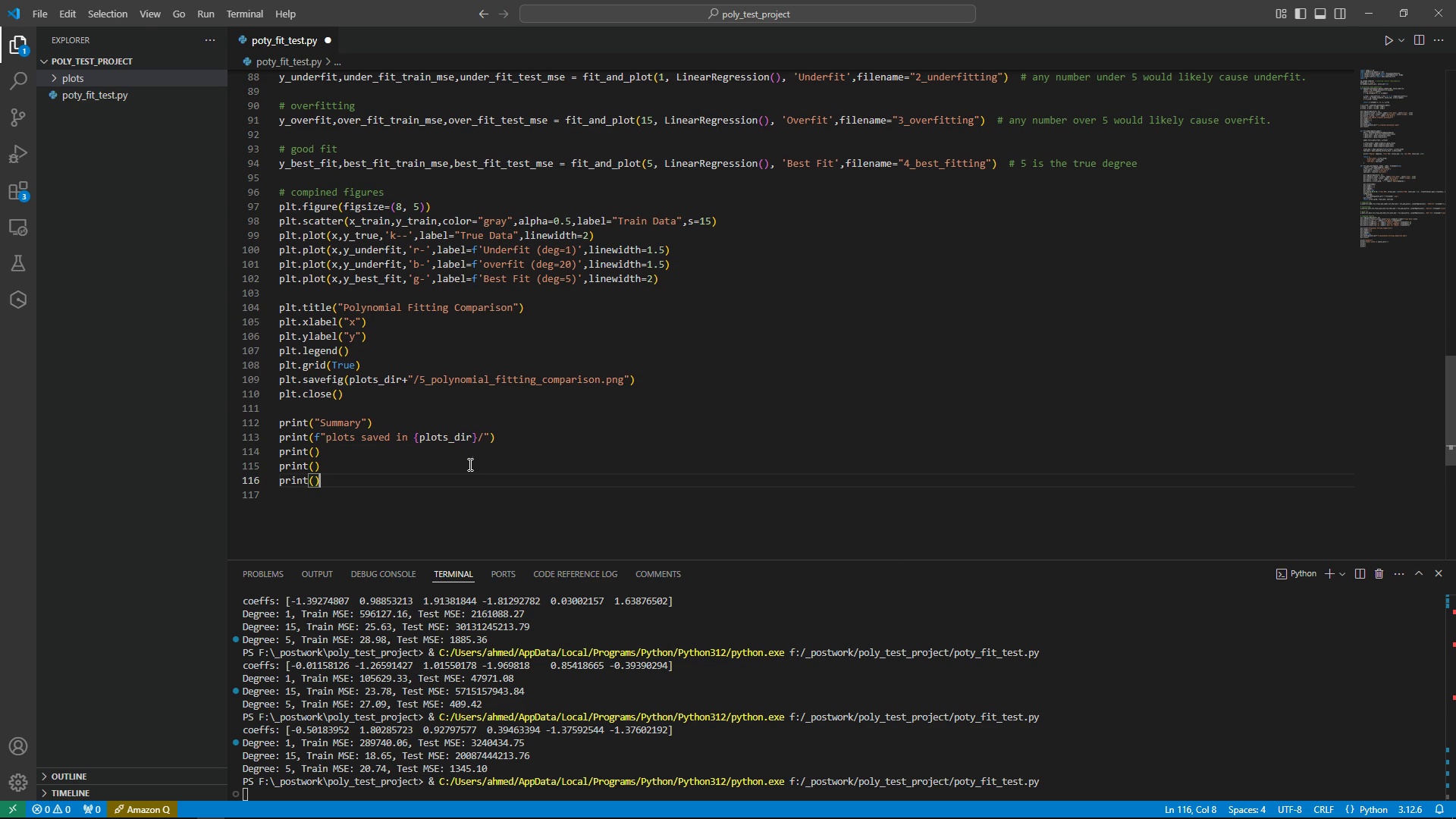 
key(Control+V)
 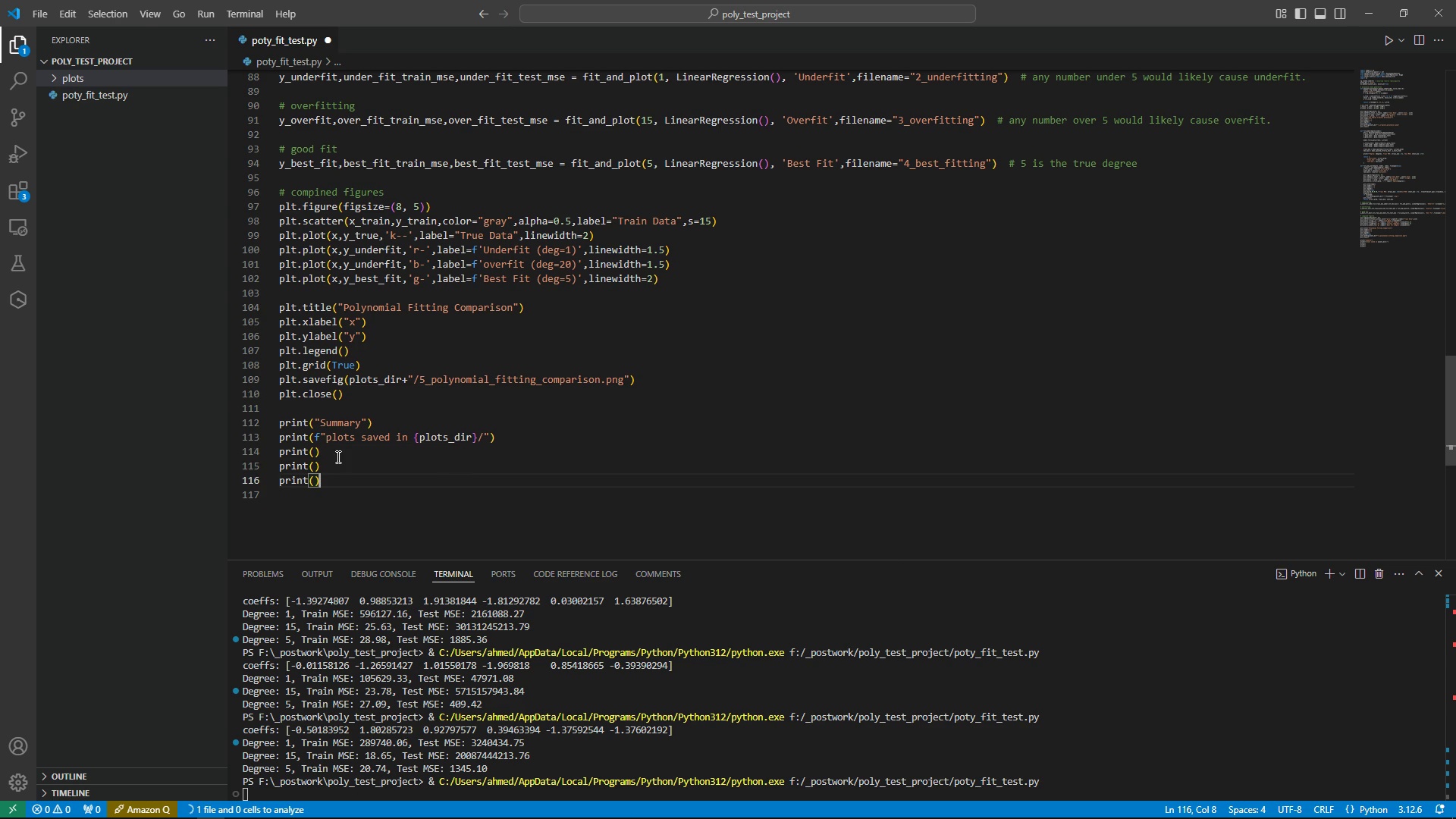 
key(Control+V)
 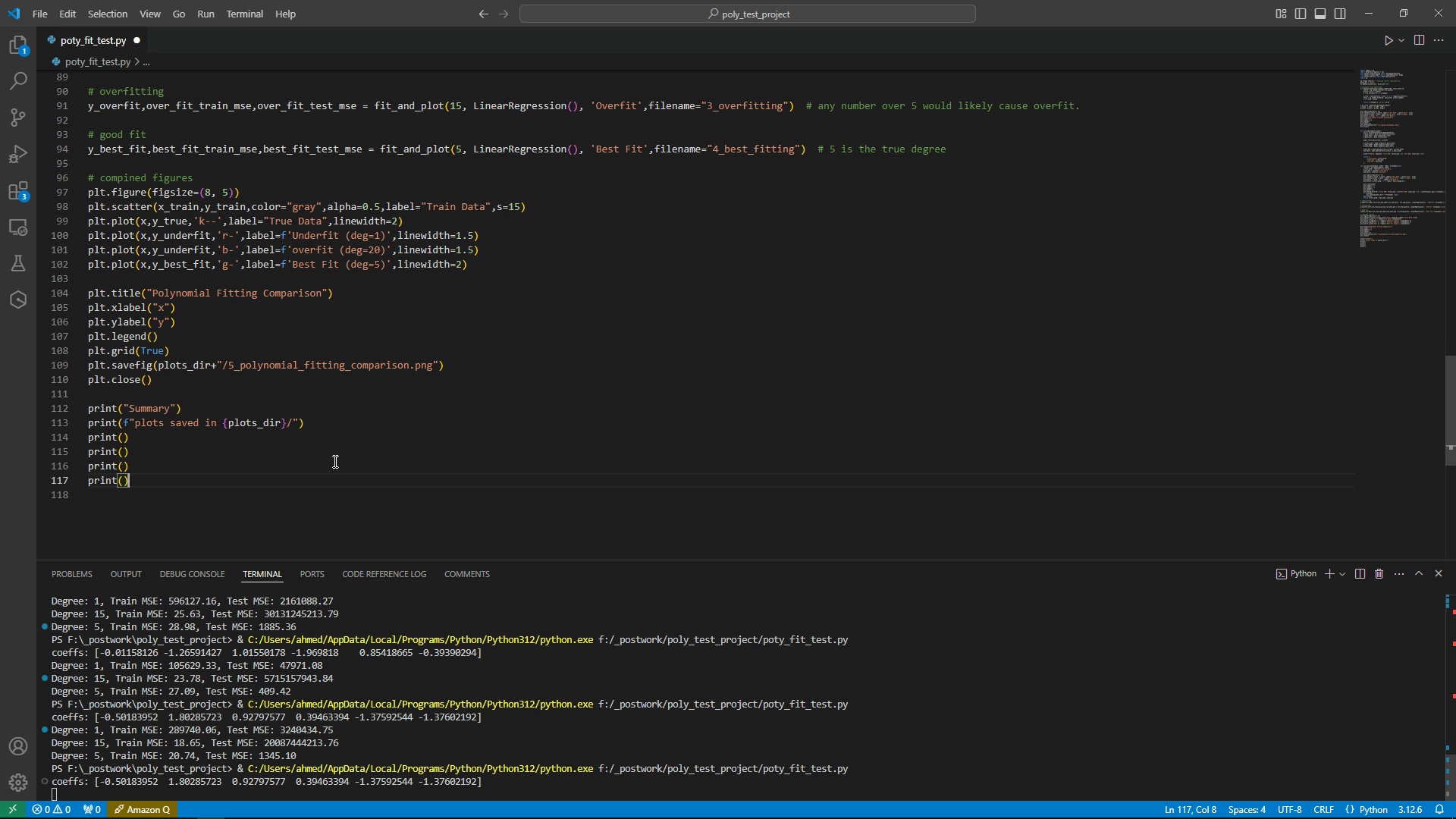 
key(Control+B)
 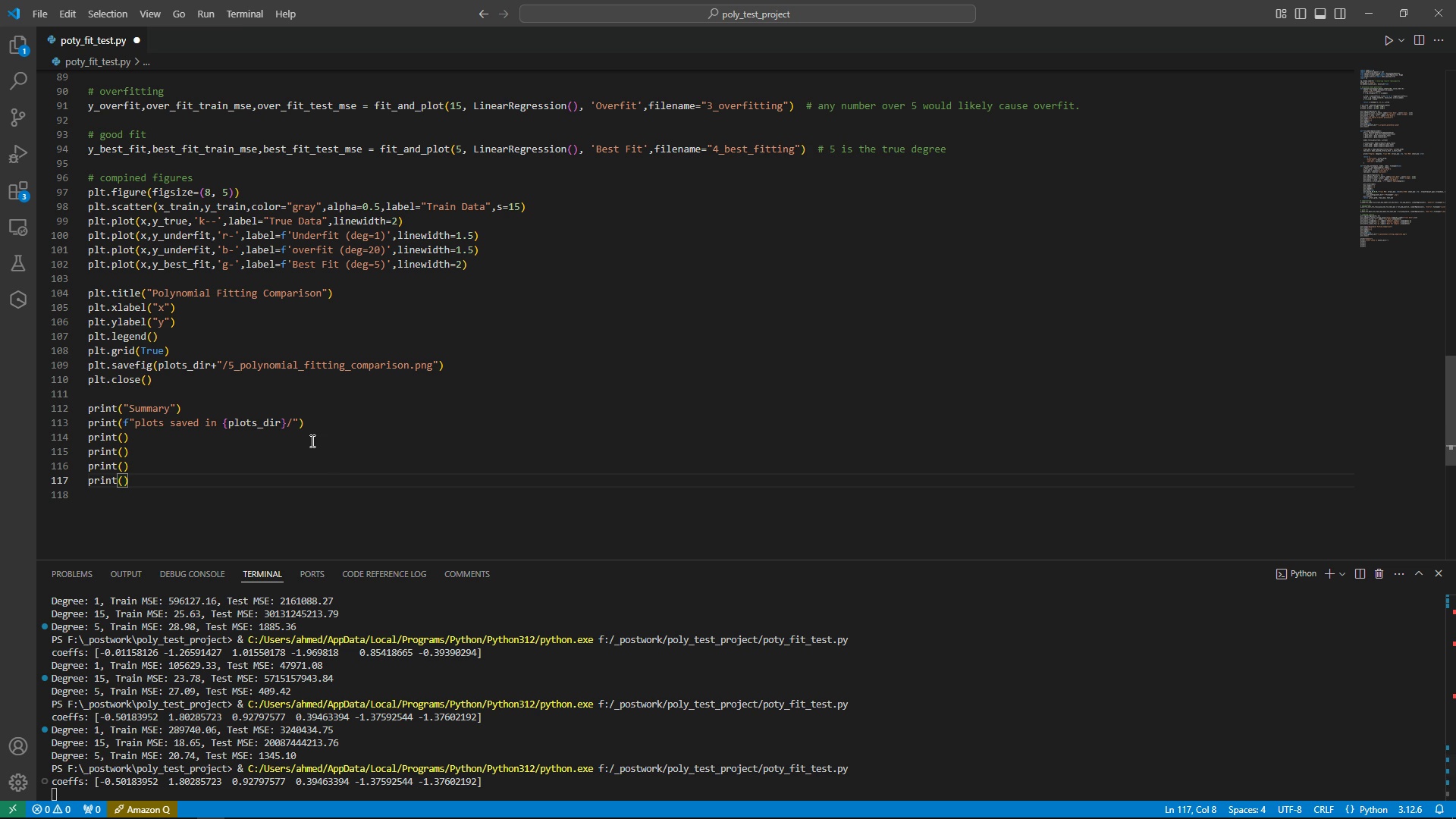 
key(Control+B)
 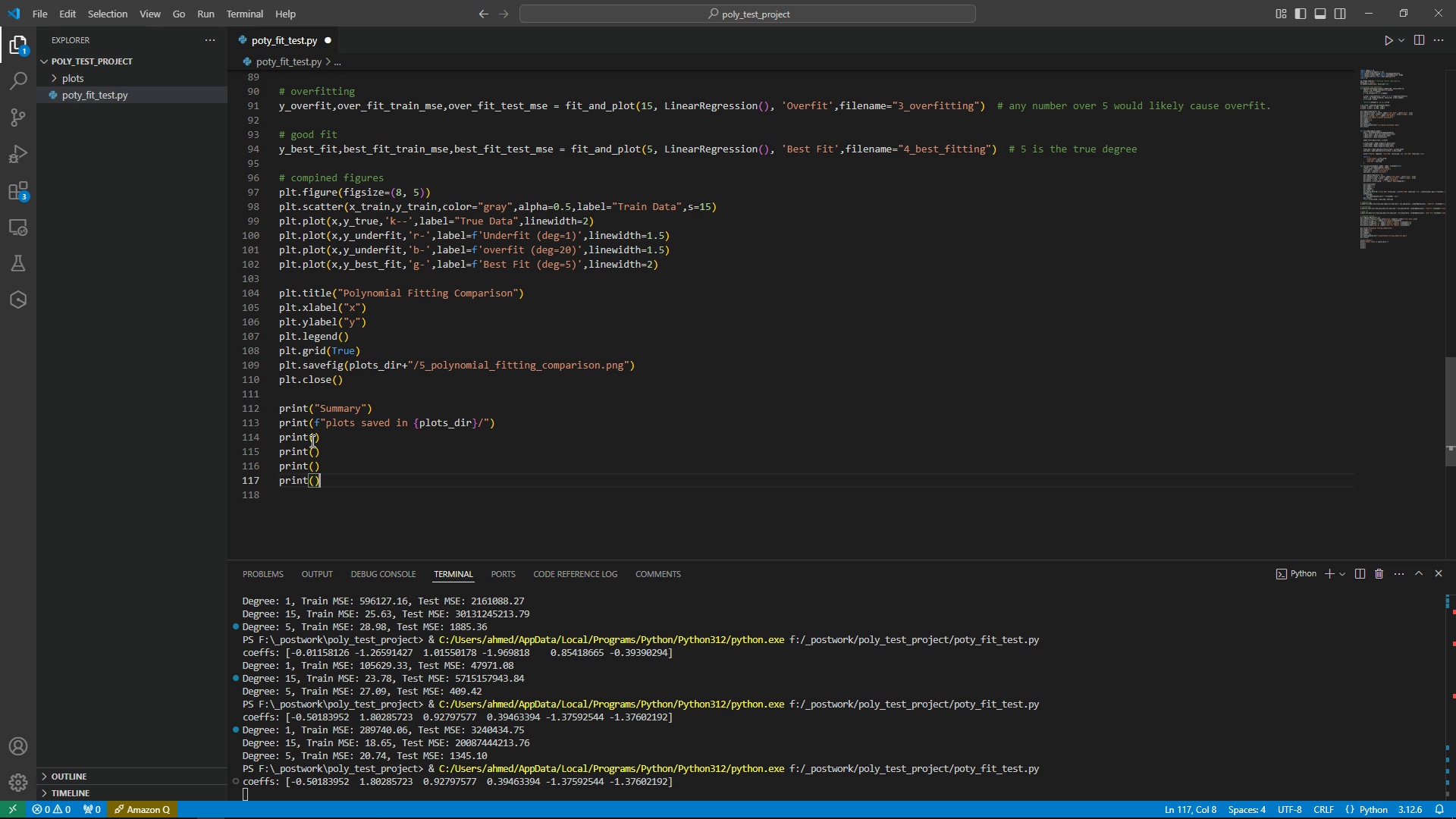 
key(Control+V)
 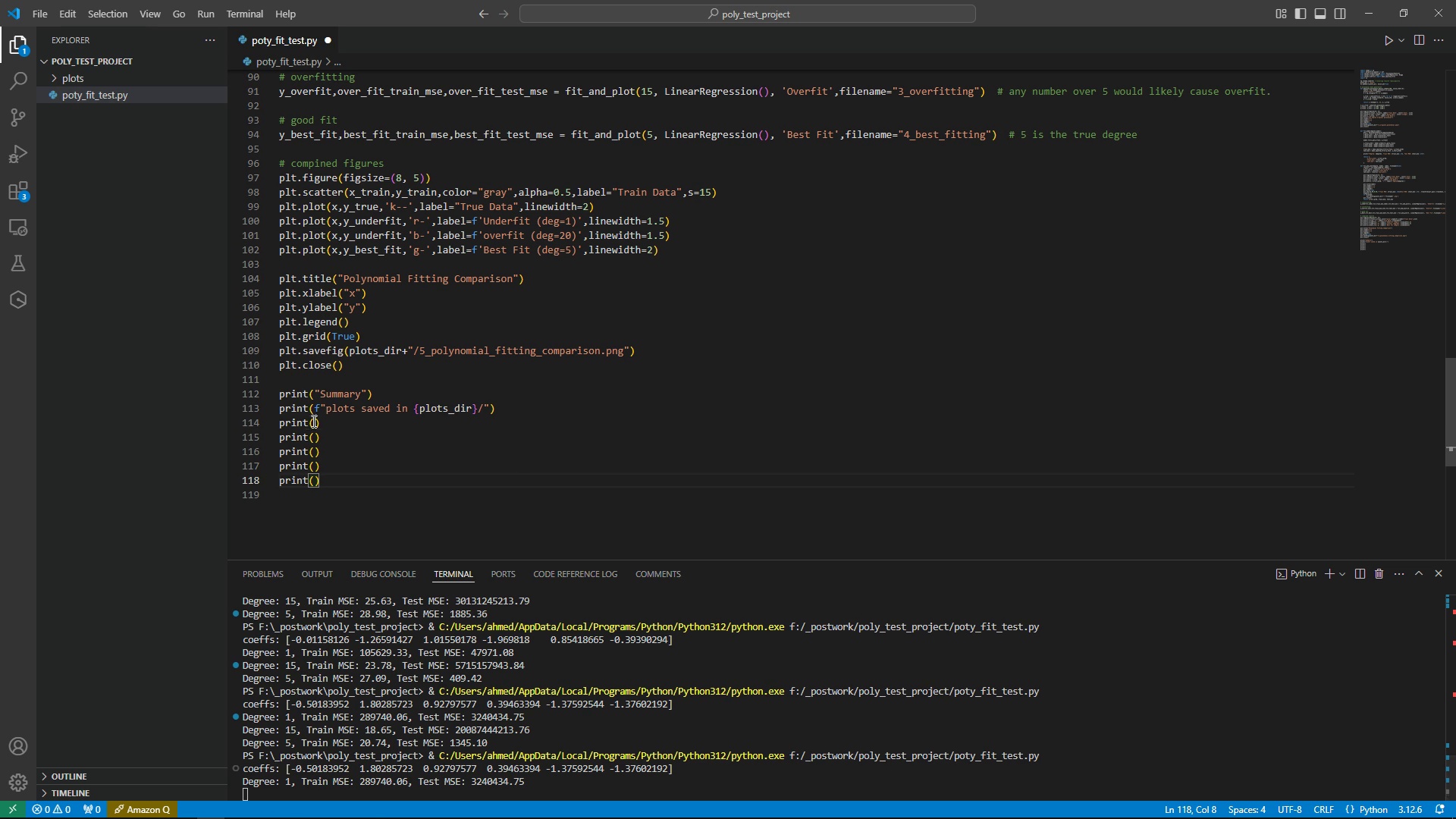 
left_click([312, 421])
 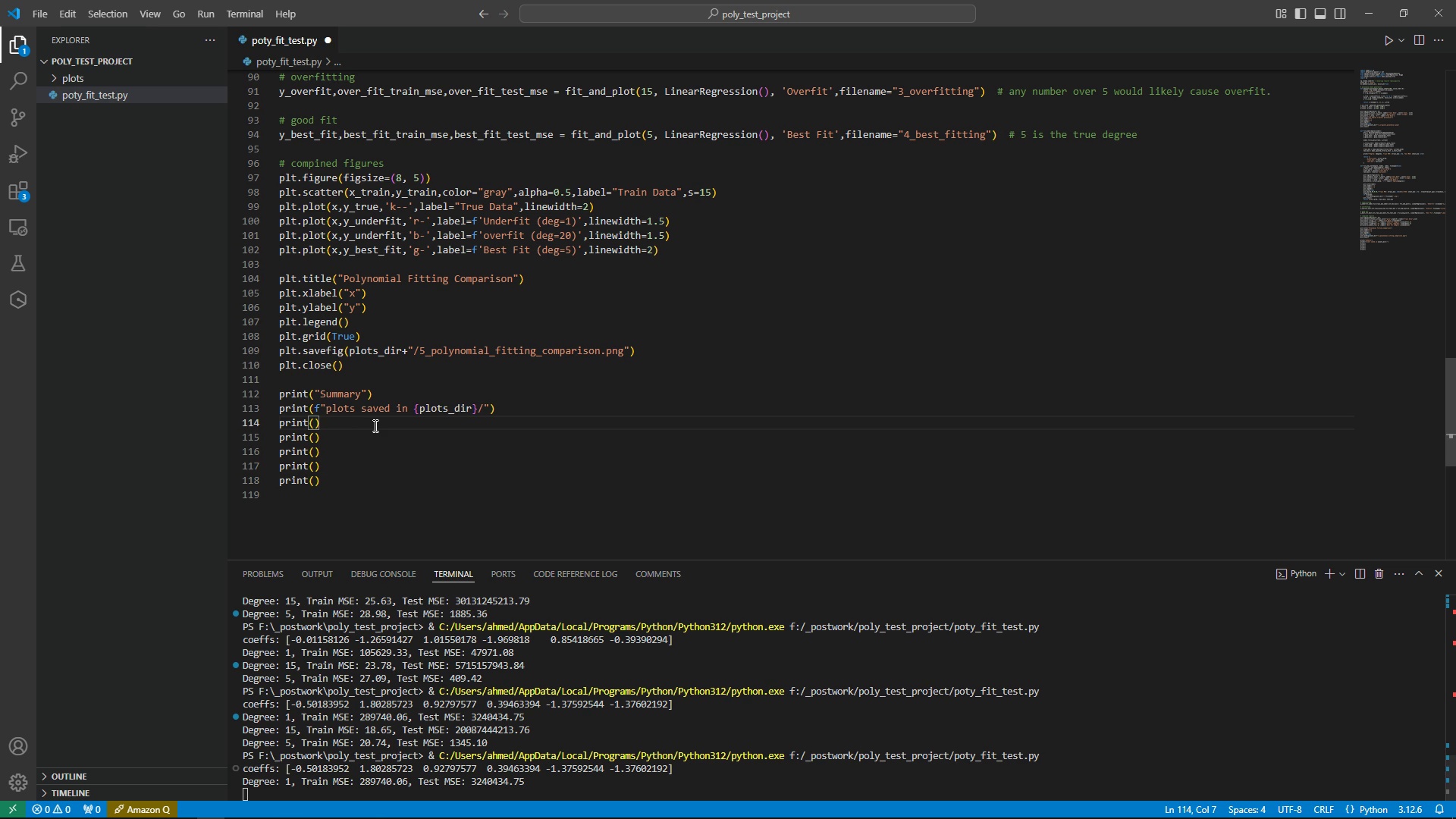 
key(Shift+Quote)
 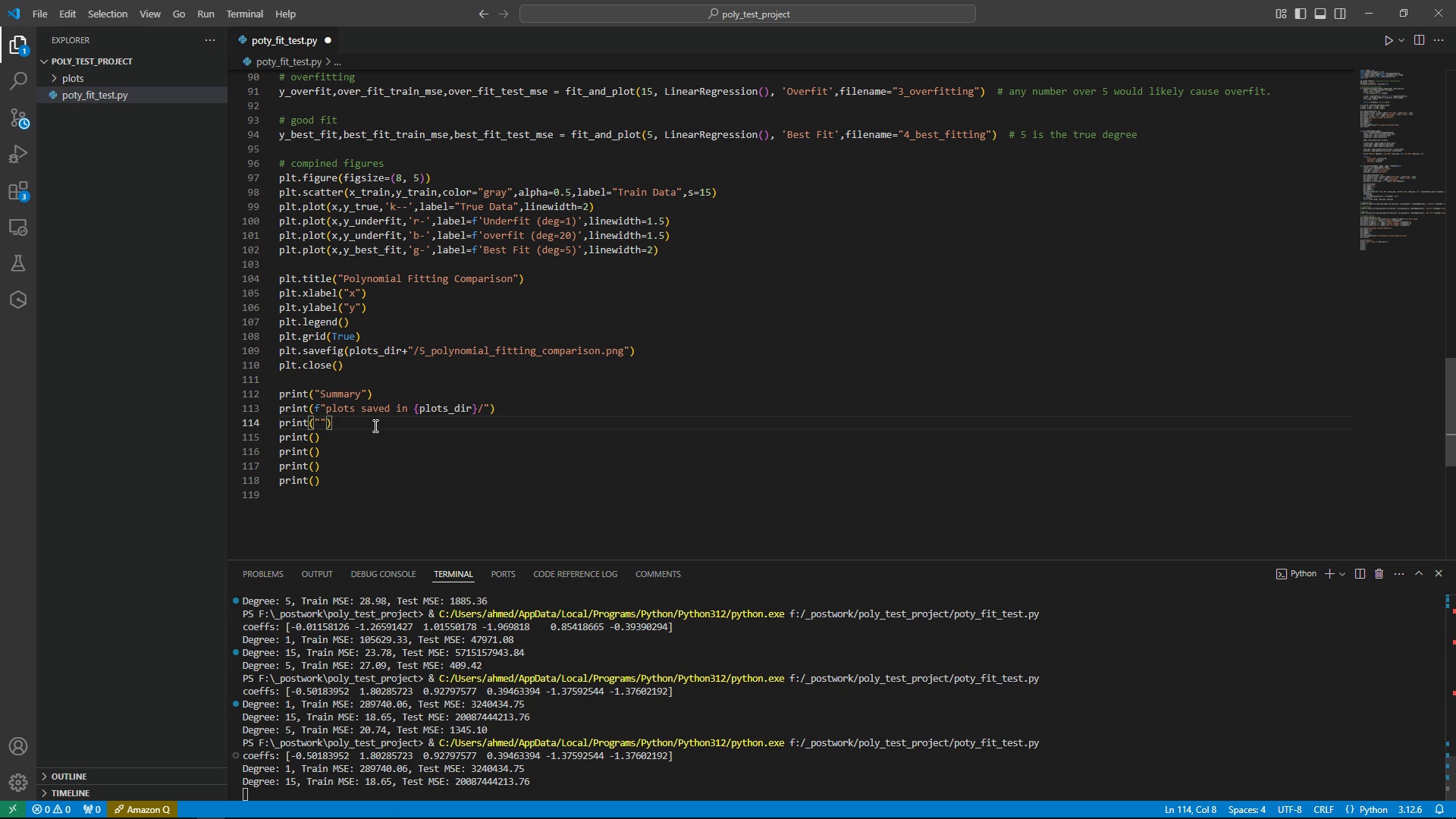 
key(Space)
 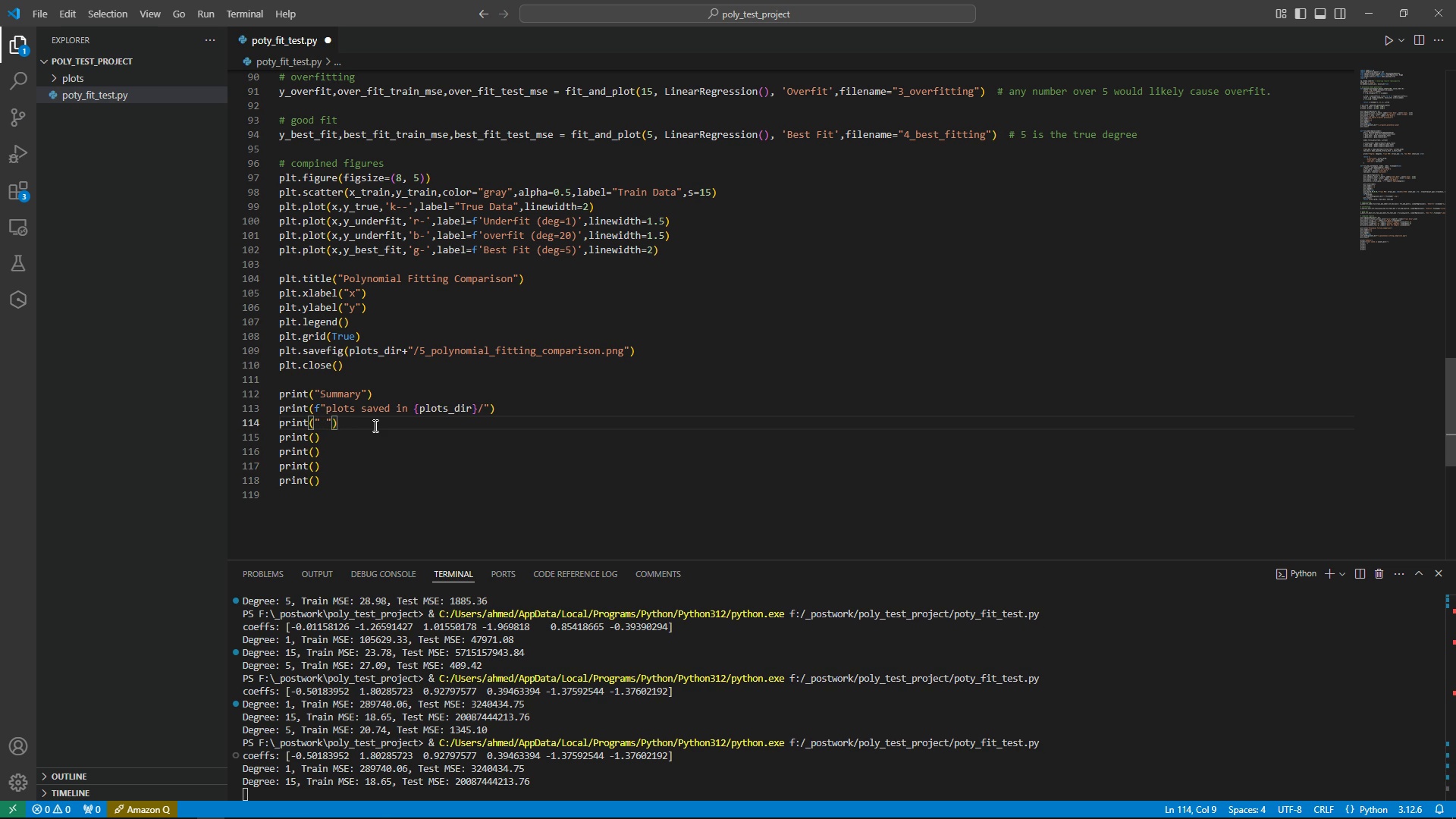 
key(1)
 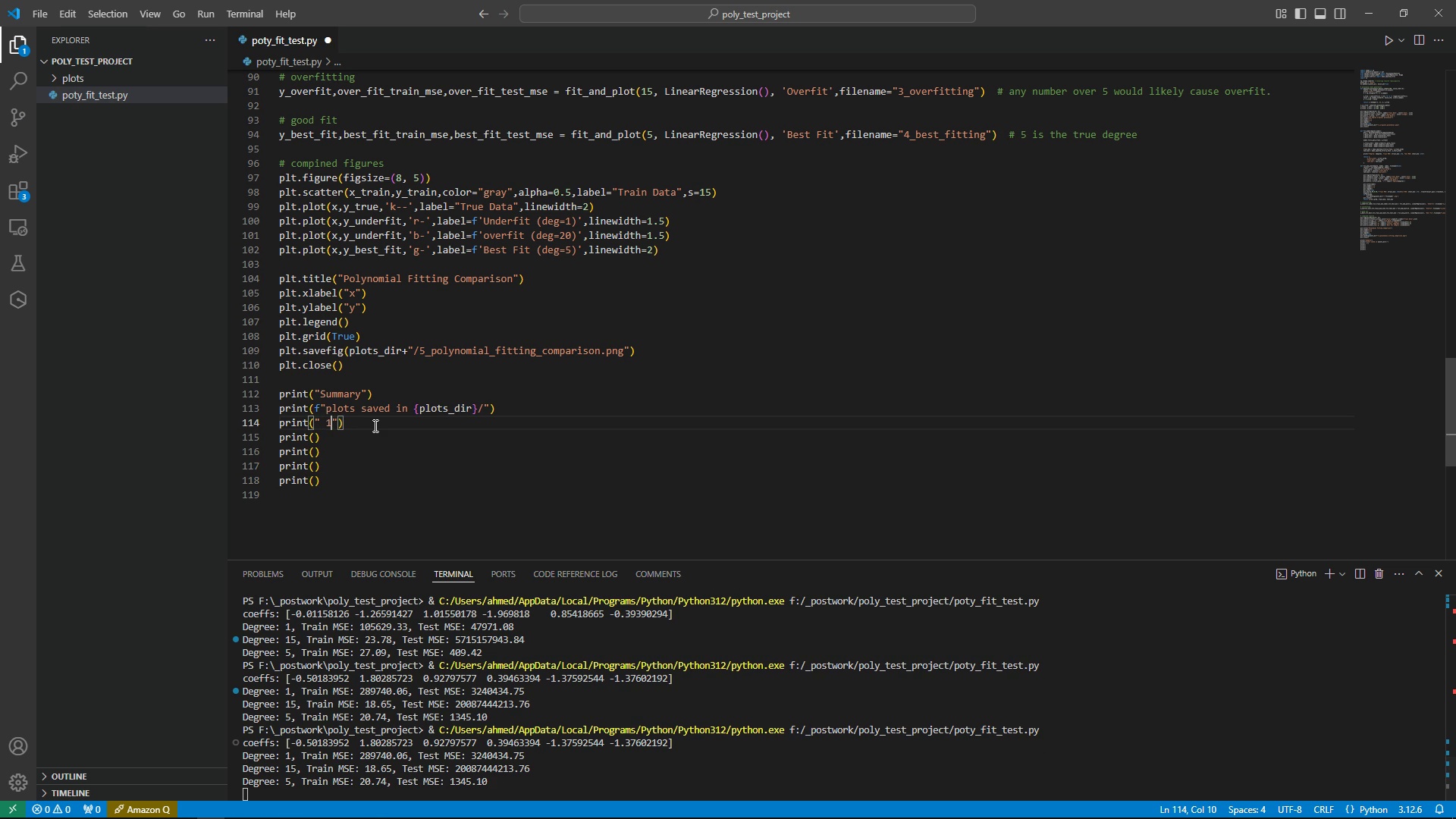 
key(Minus)
 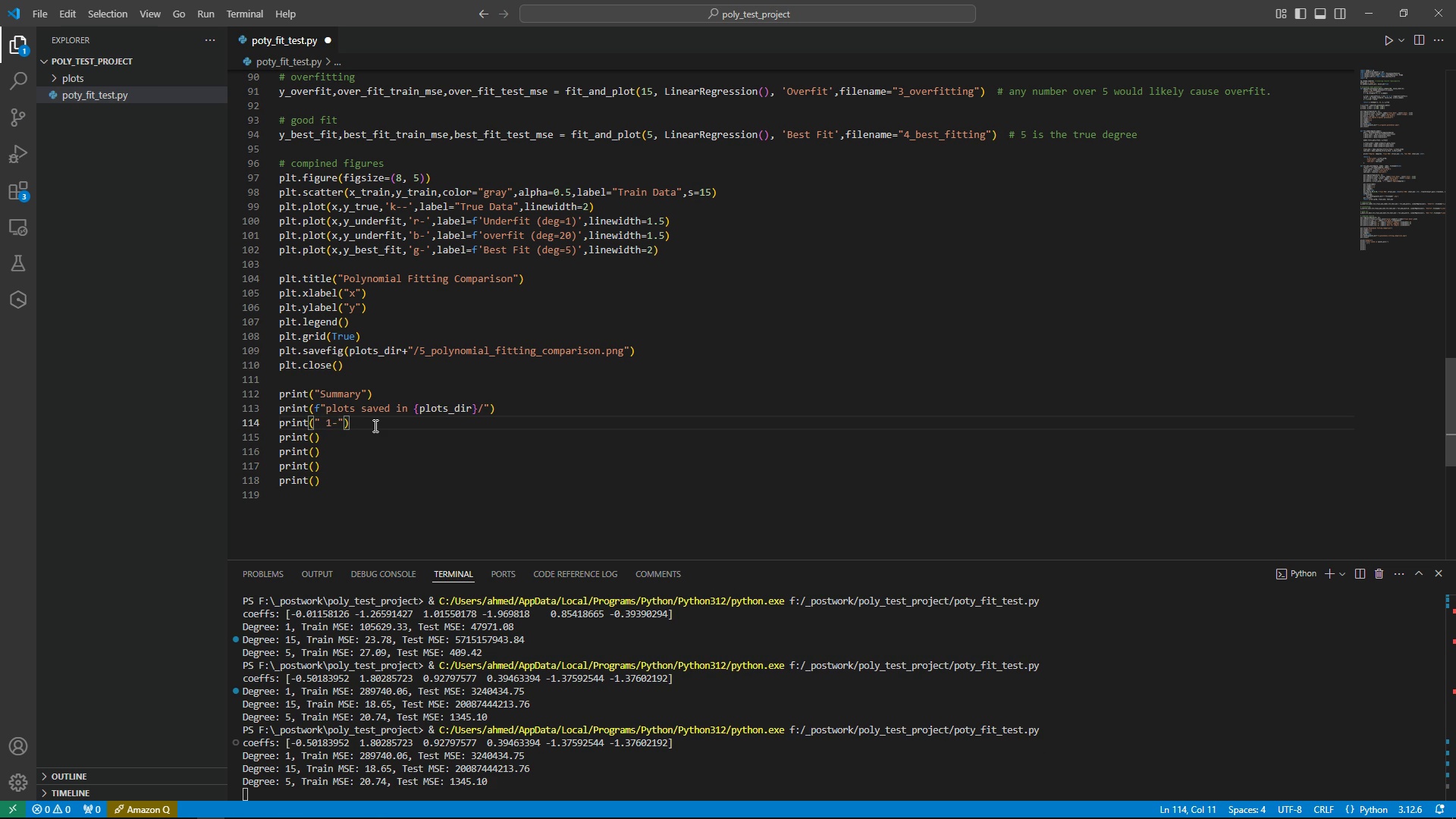 
key(Backspace)
 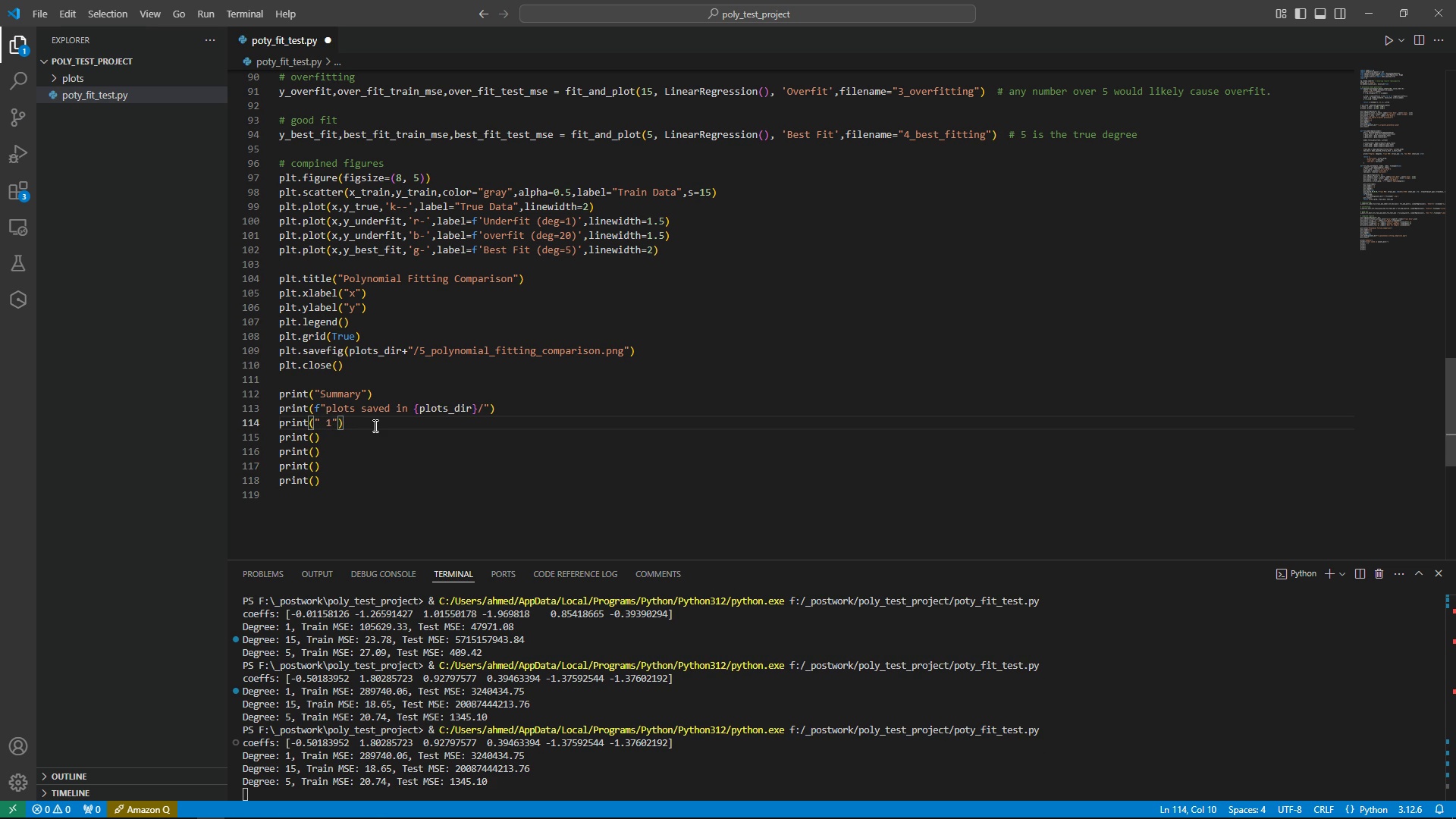 
key(Shift+ShiftRight)
 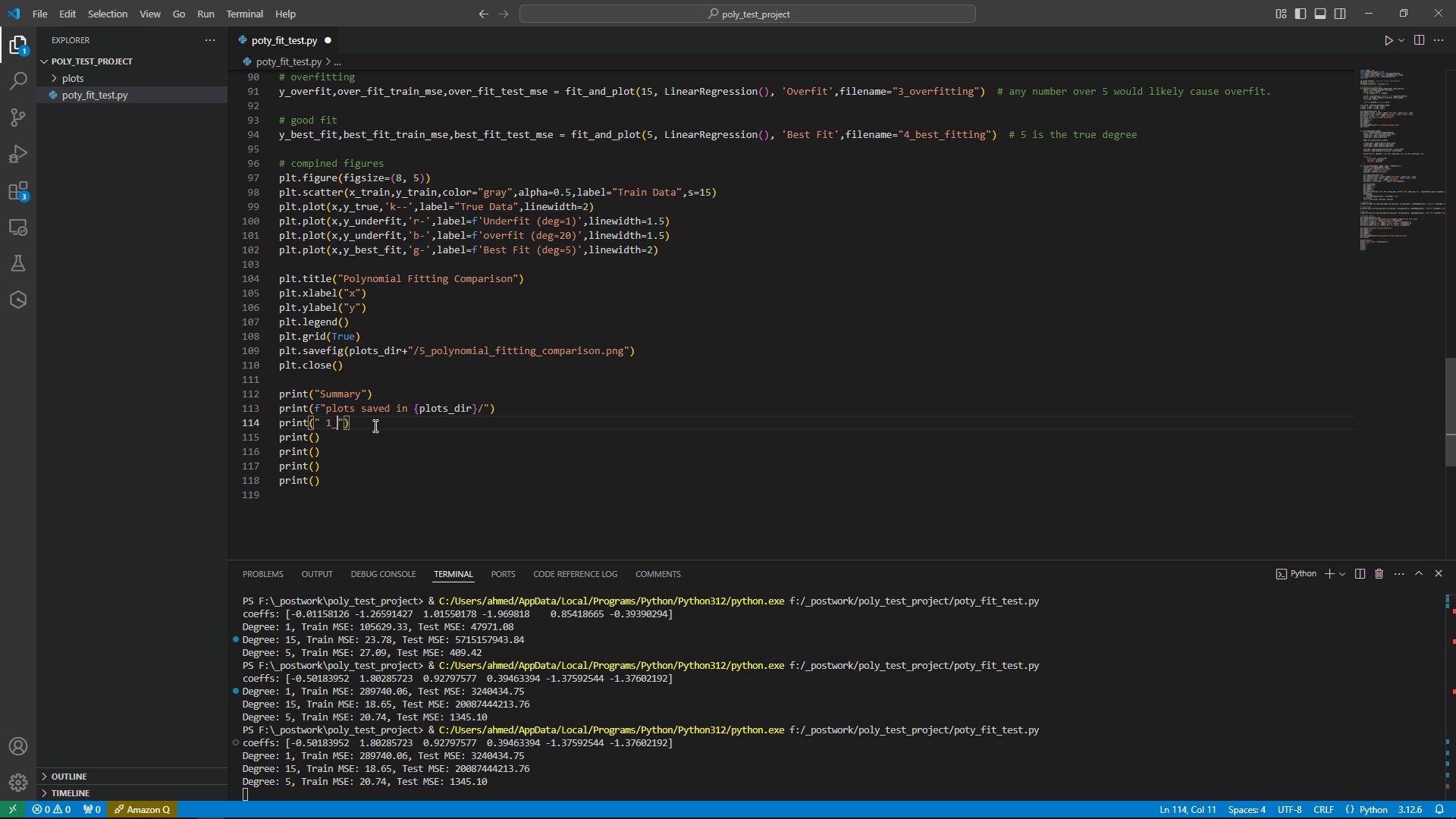 
key(Shift+Minus)
 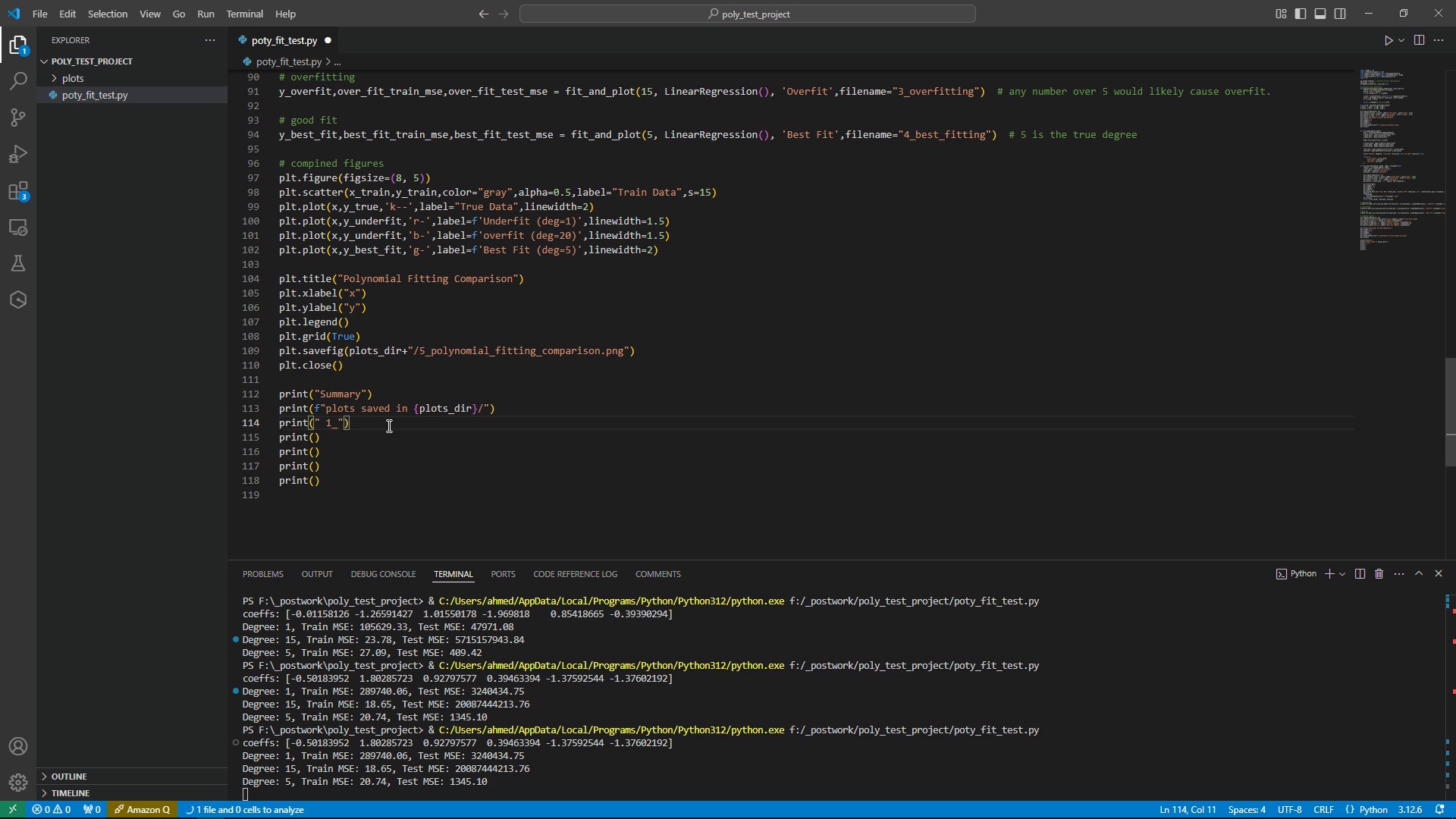 
scroll: coordinate [460, 415], scroll_direction: up, amount: 37.0
 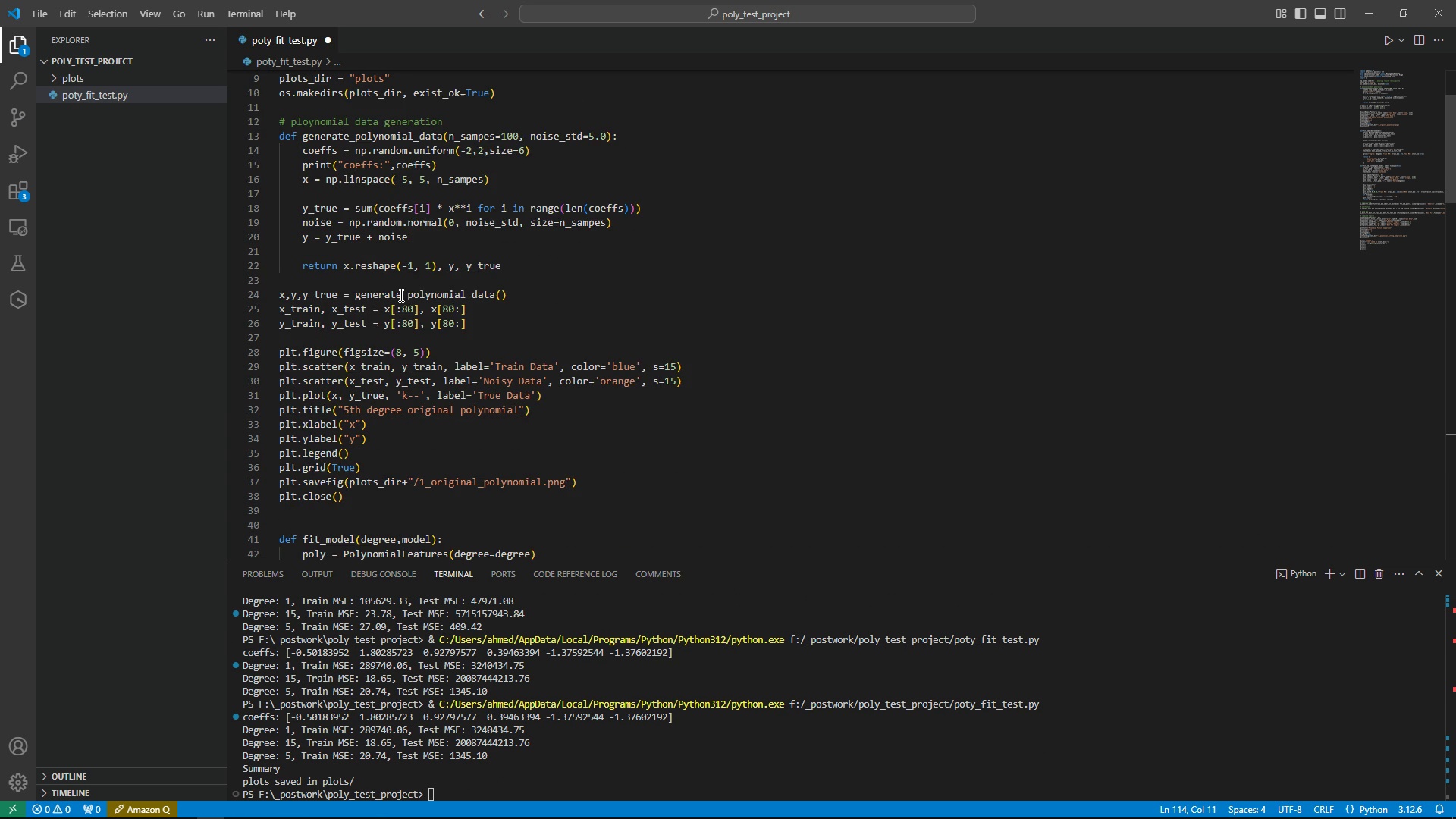 
scroll: coordinate [413, 334], scroll_direction: down, amount: 6.0
 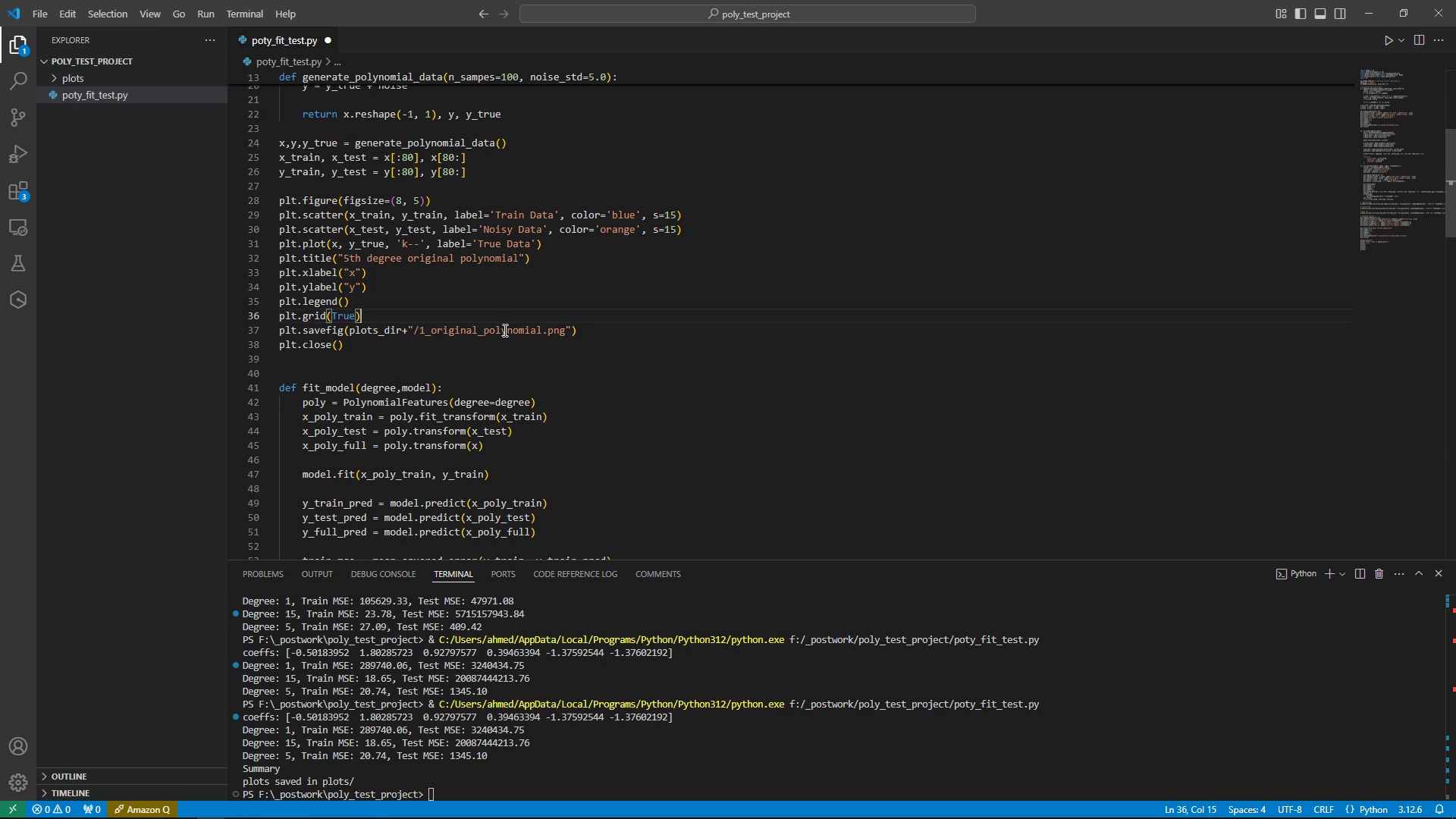 
double_click([504, 330])
 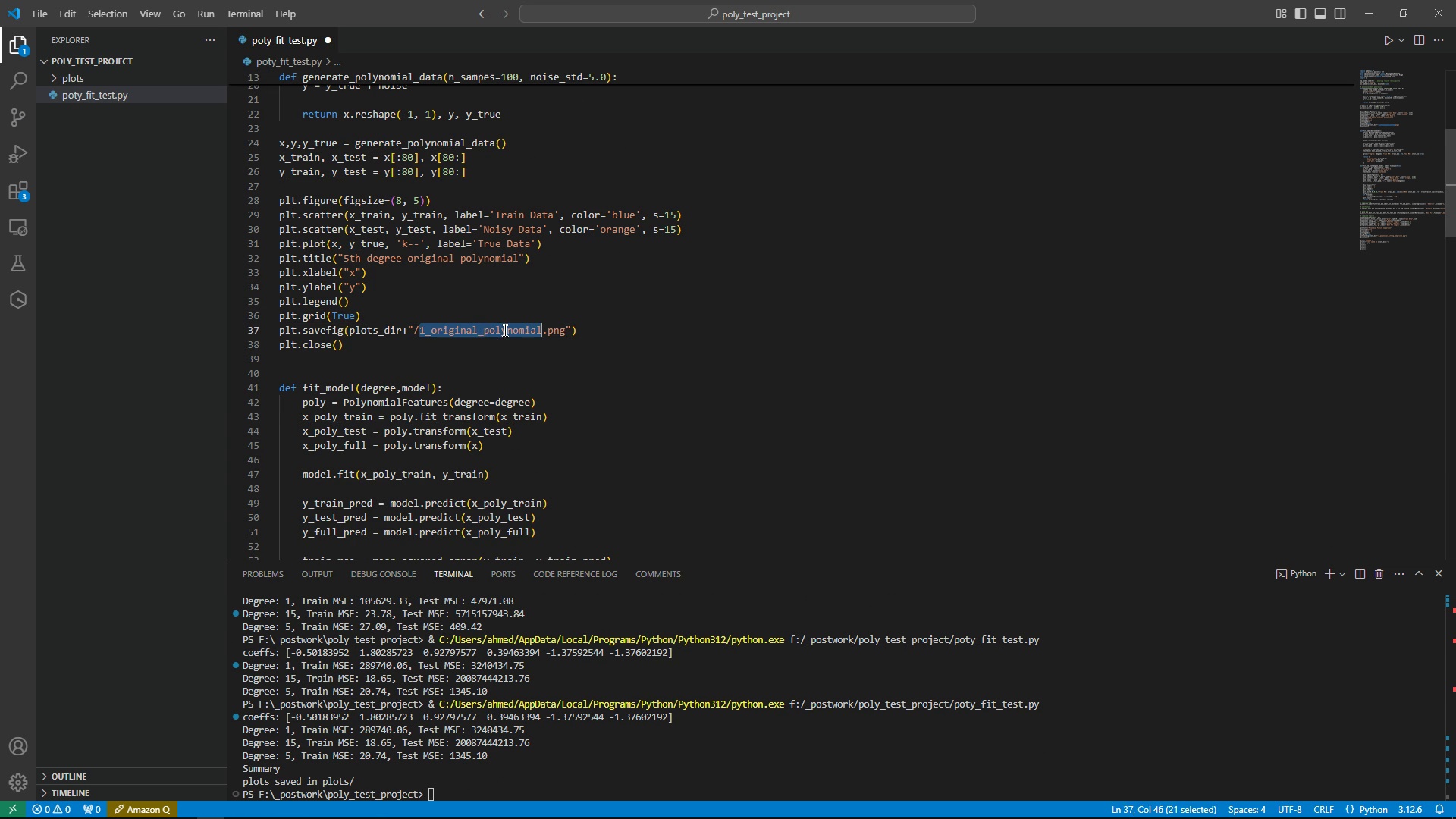 
triple_click([504, 330])
 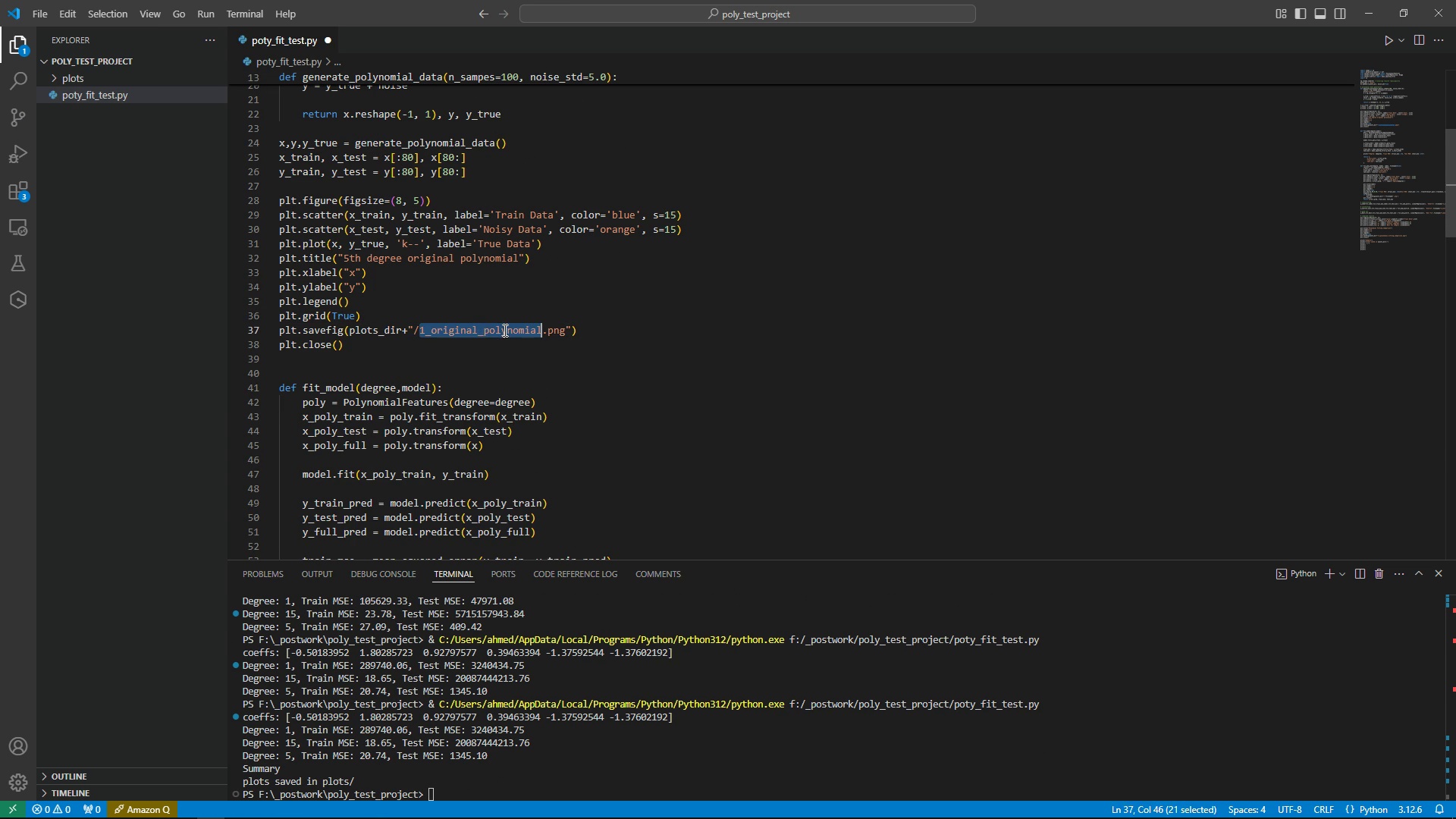 
key(Control+V)
 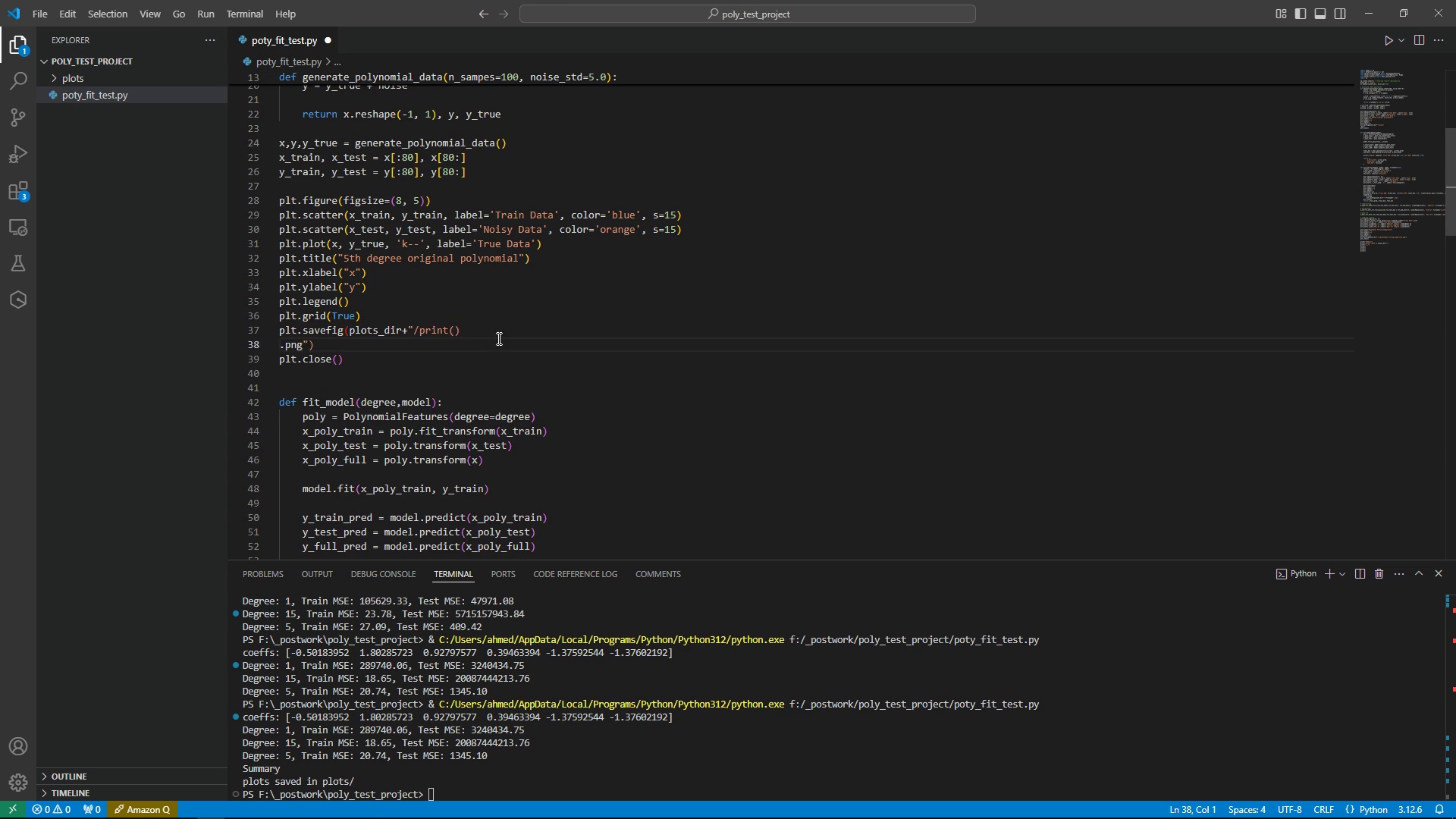 
key(Control+Z)
 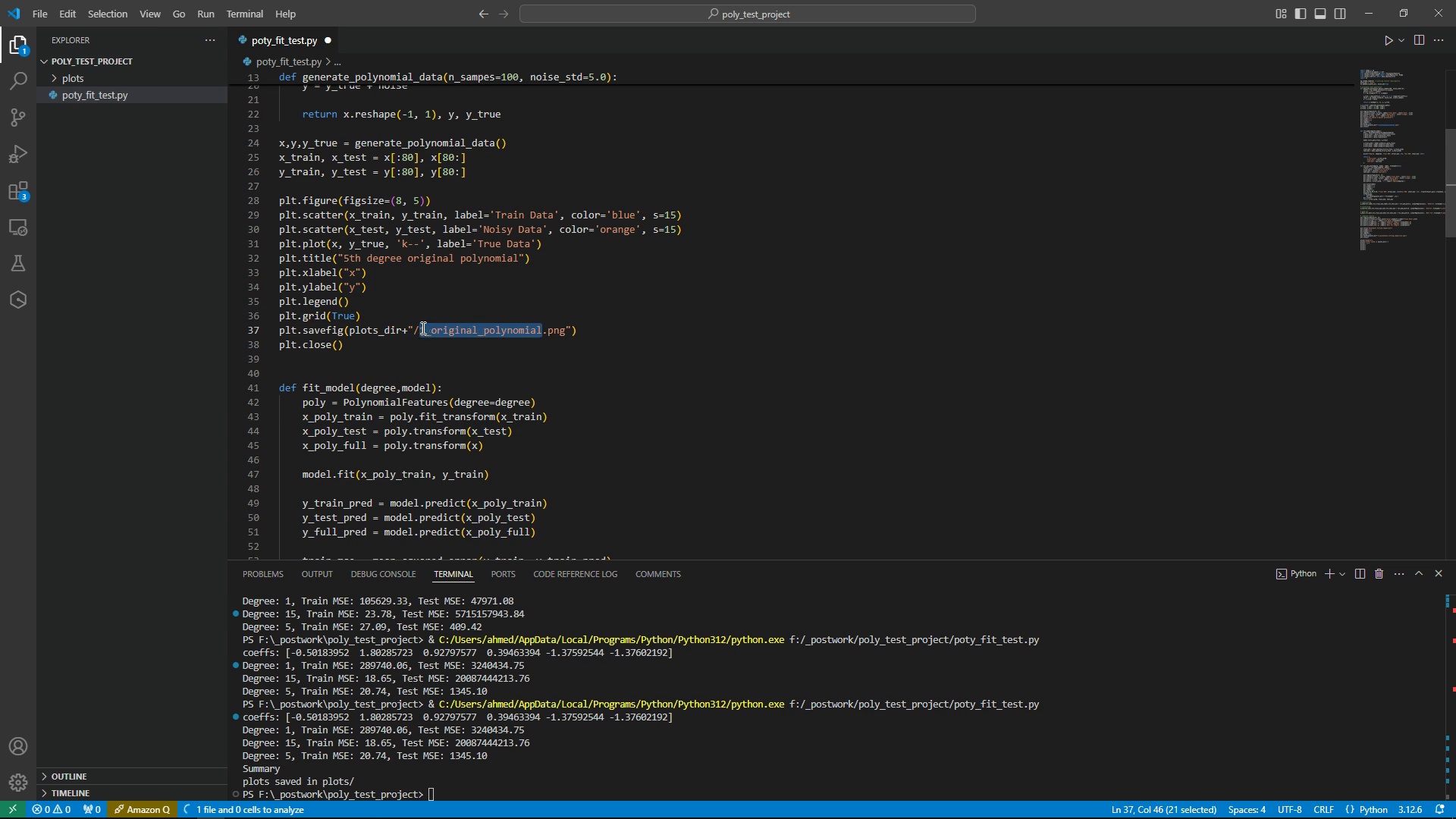 
left_click([422, 328])
 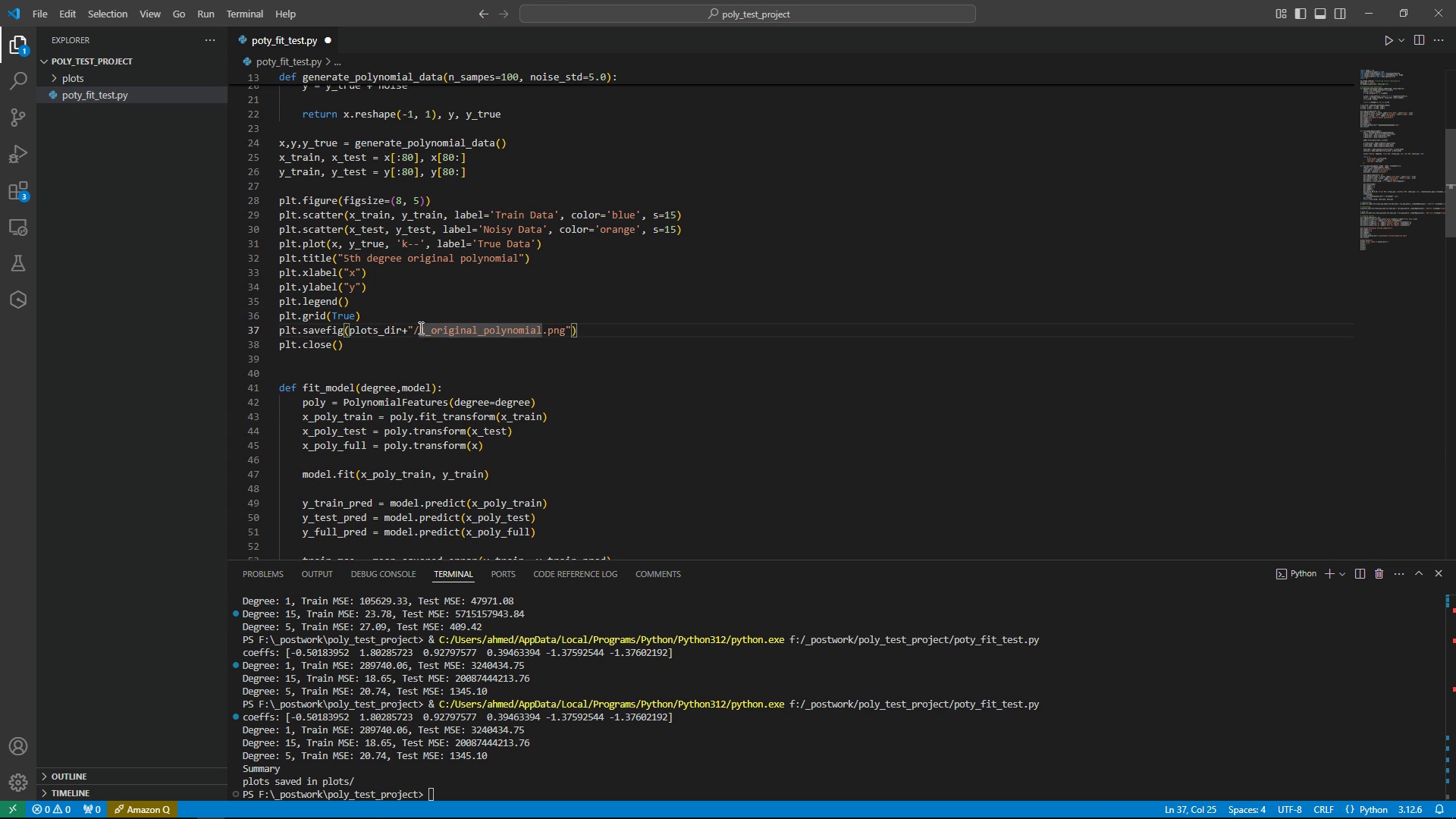 
left_click_drag(start_coordinate=[419, 328], to_coordinate=[564, 329])
 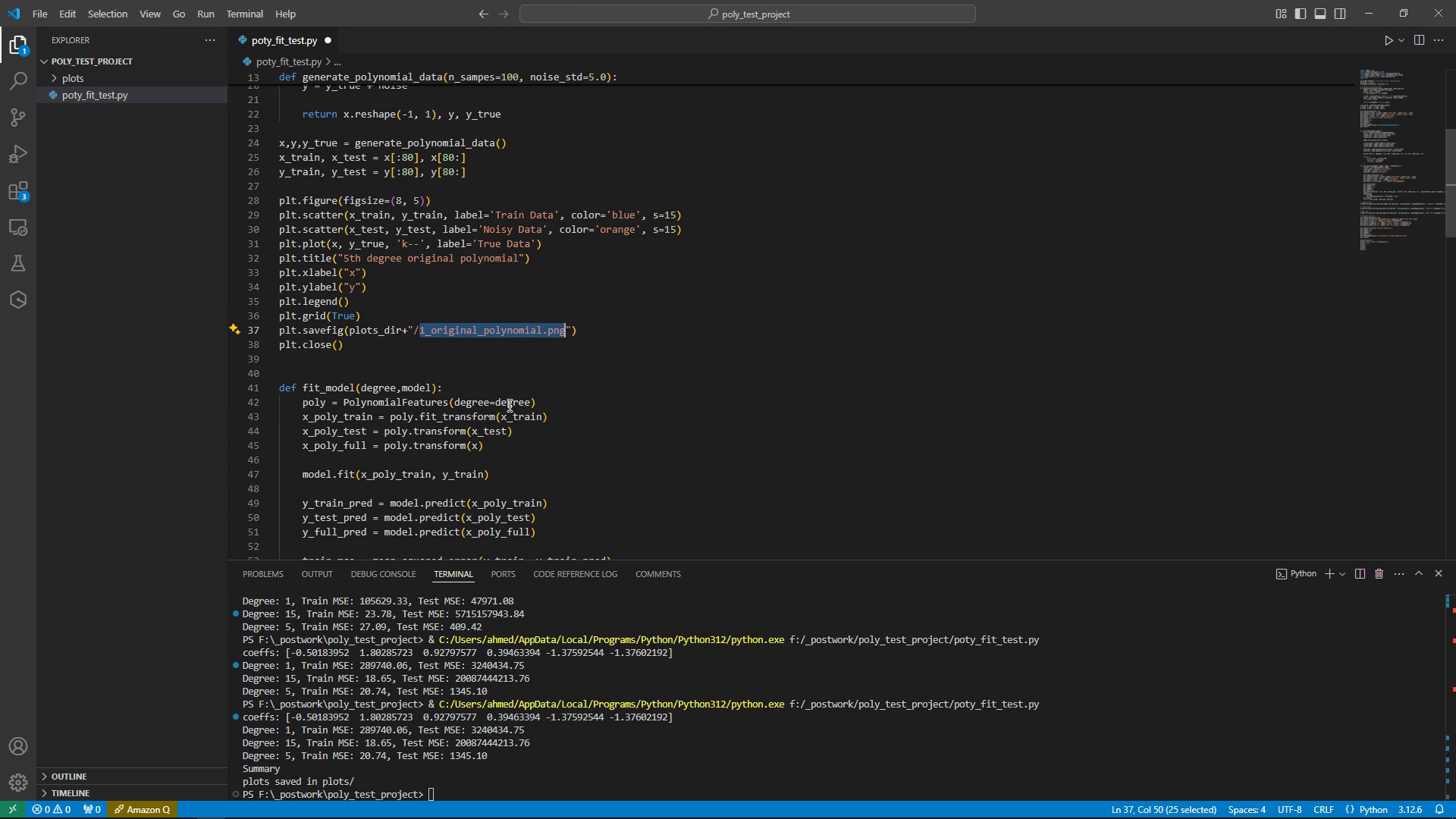 
key(Control+C)
 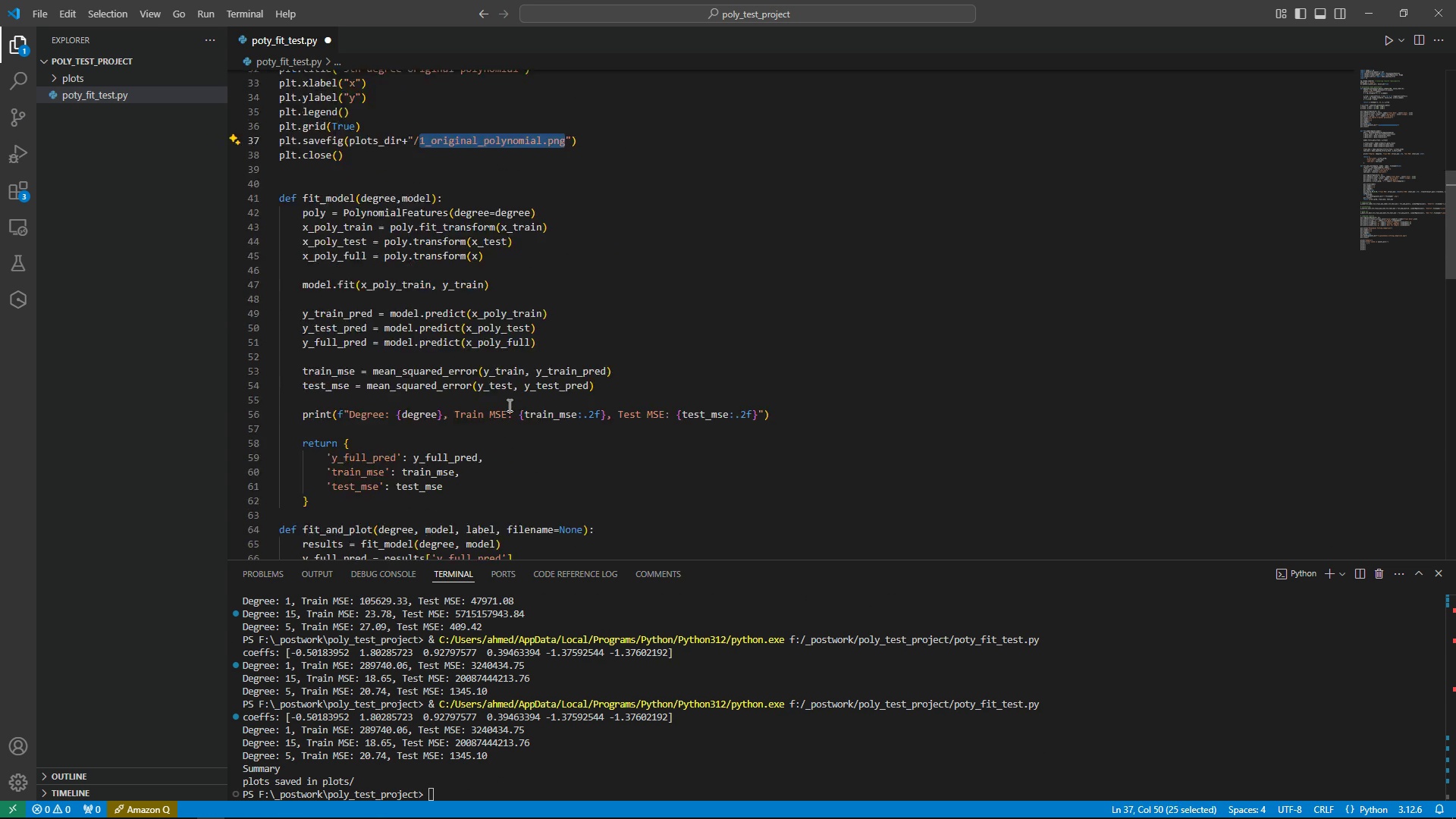 
scroll: coordinate [508, 405], scroll_direction: down, amount: 29.0
 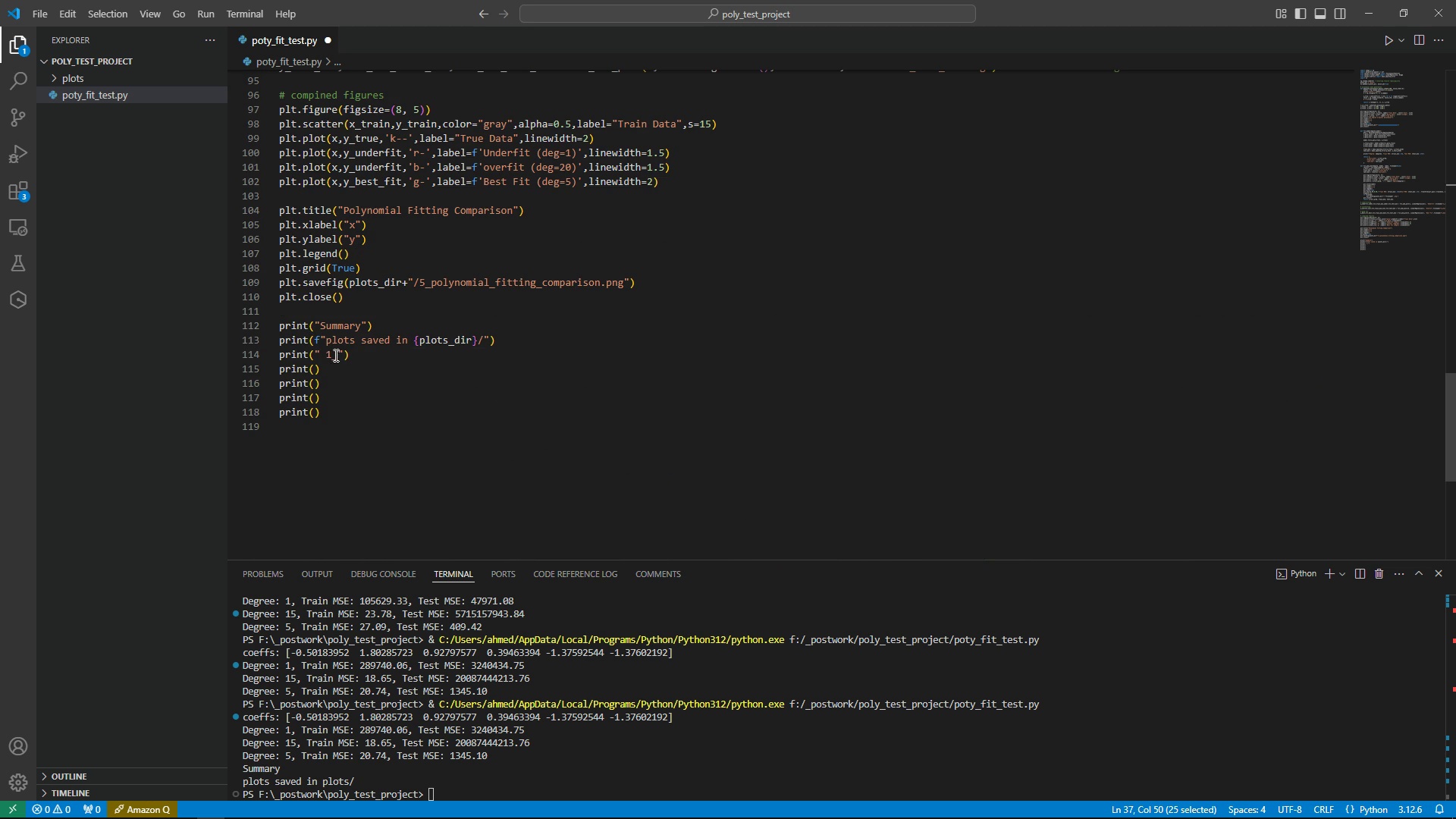 
left_click([334, 355])
 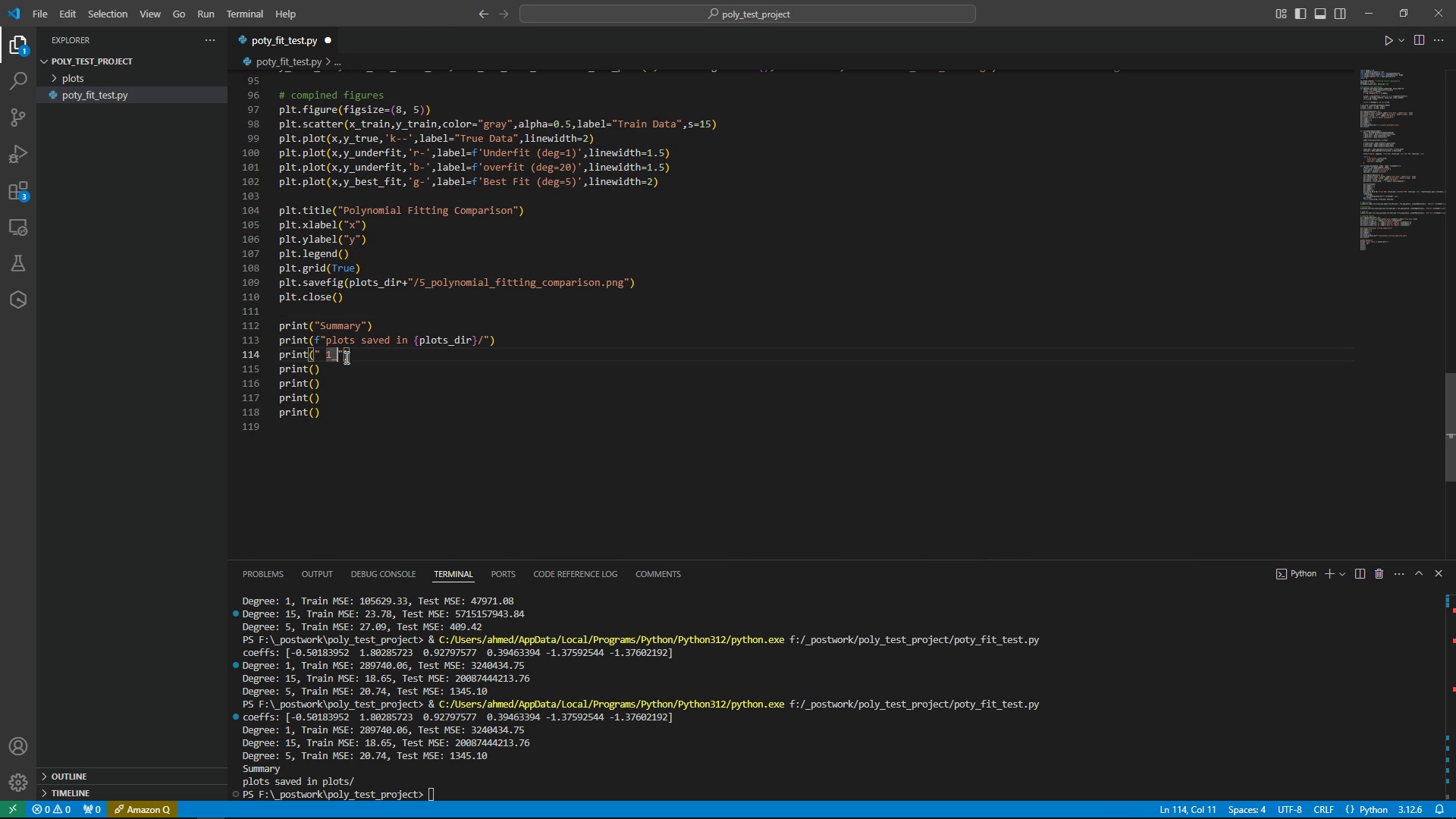 
key(Control+V)
 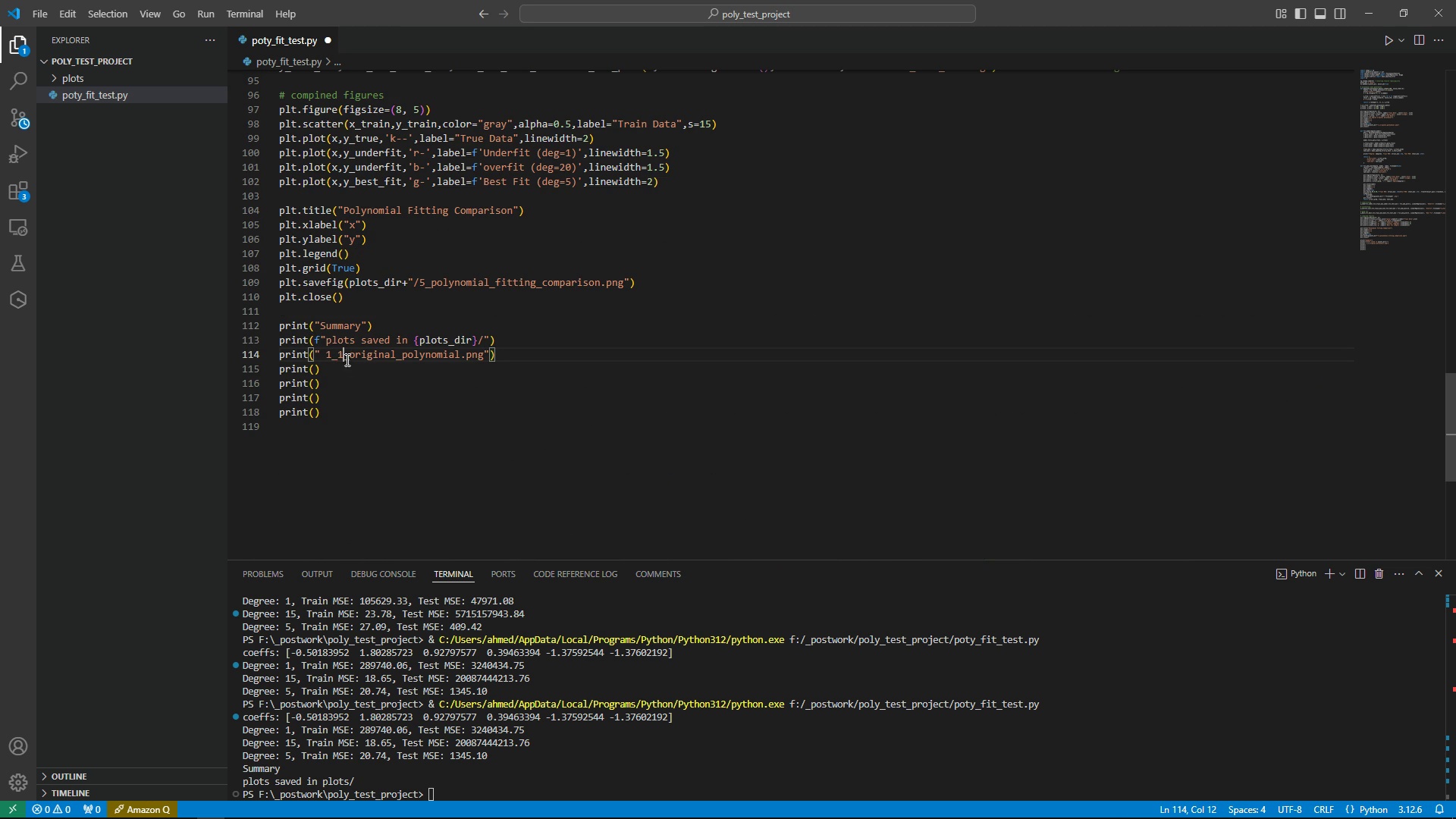 
left_click([346, 359])
 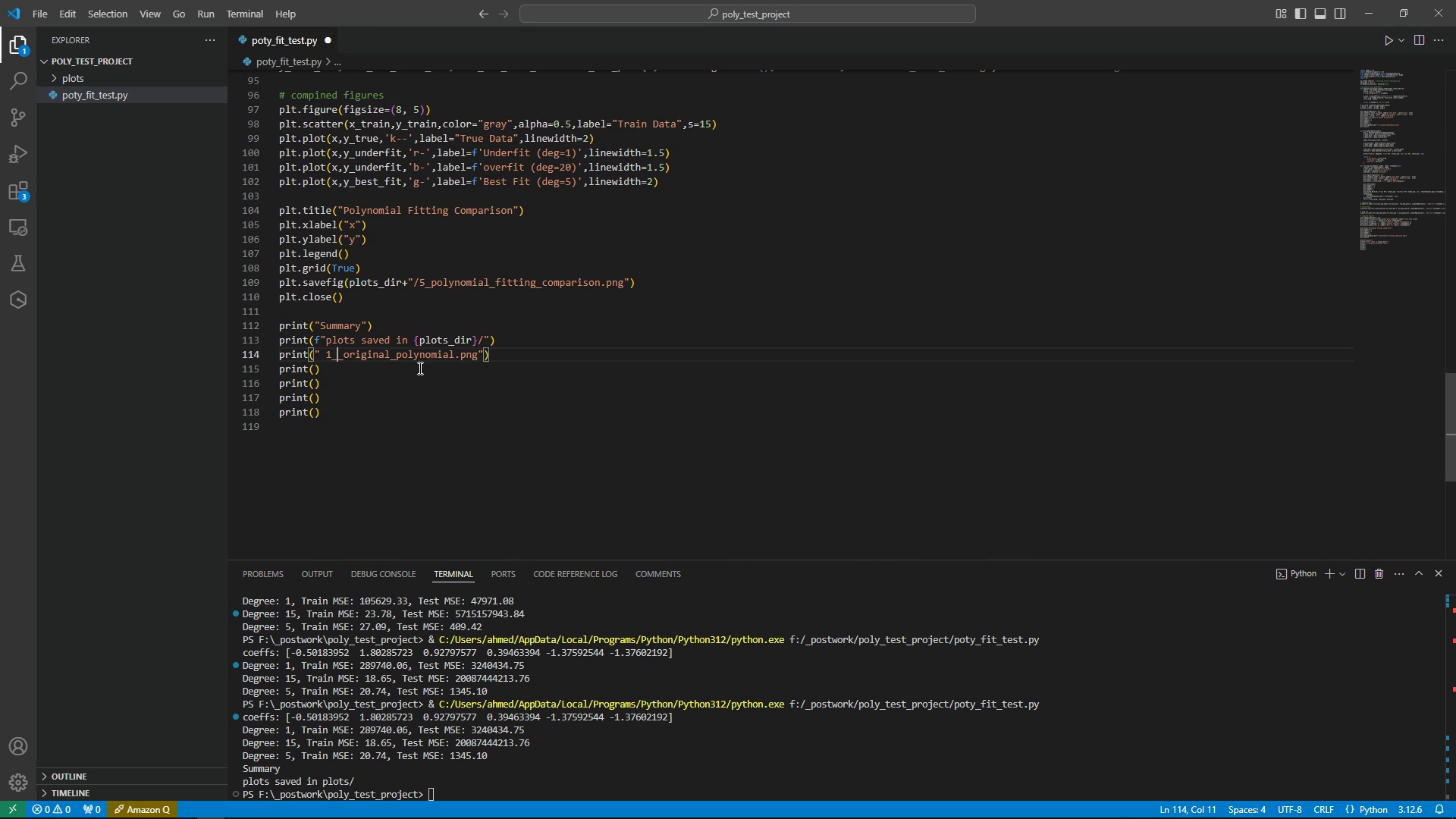 
key(Backspace)
 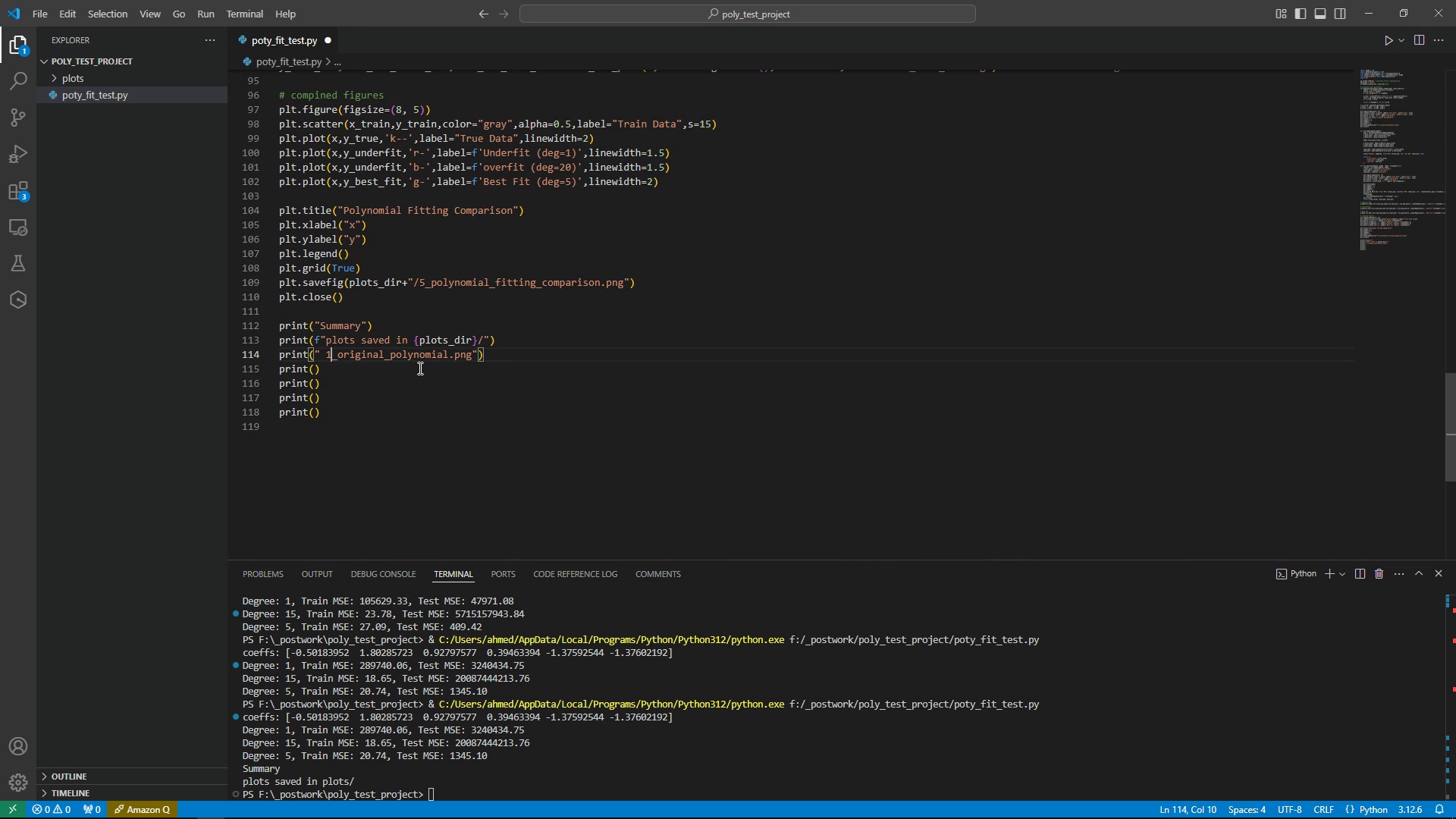 
key(Backspace)
 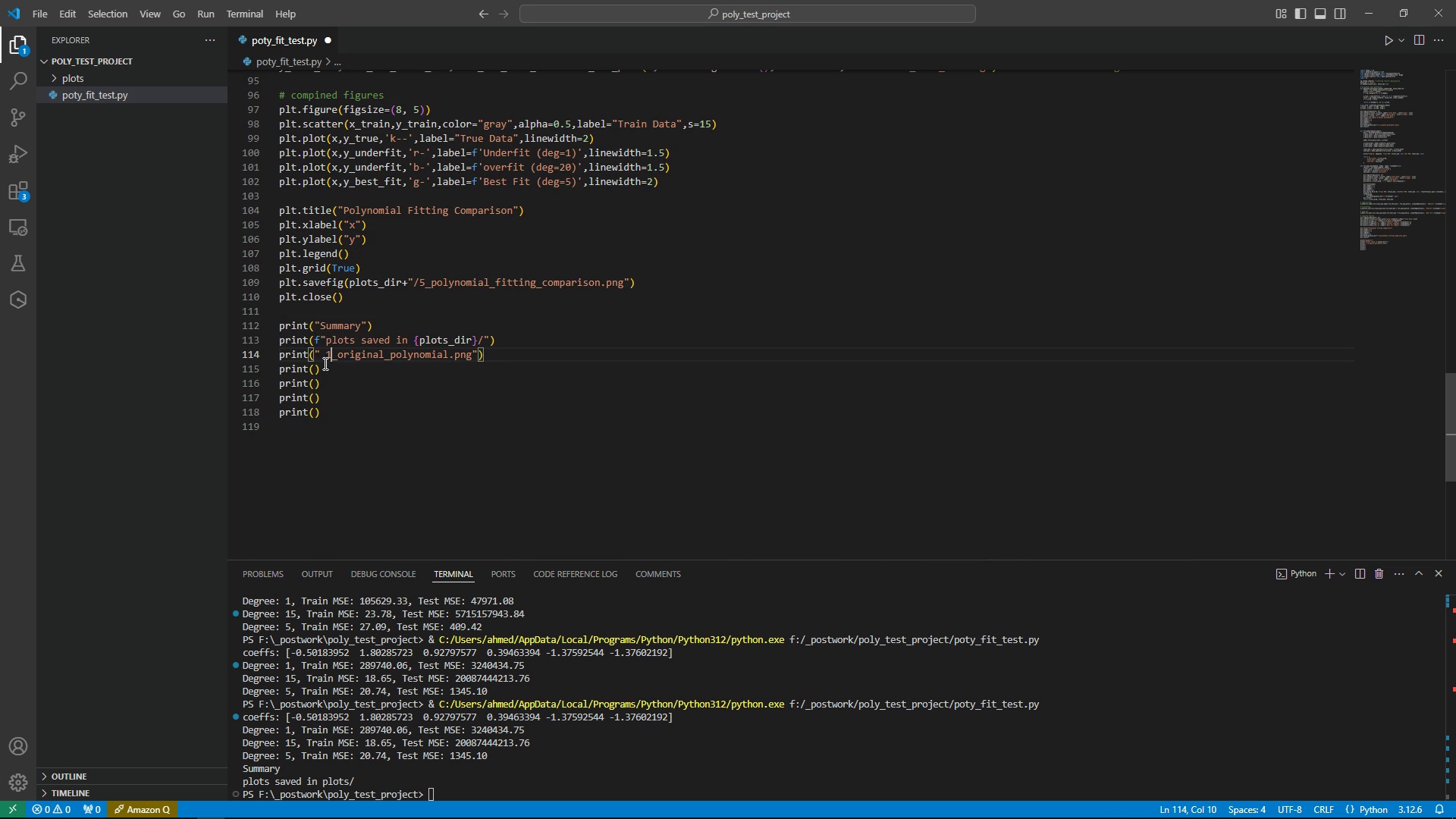 
left_click([309, 368])
 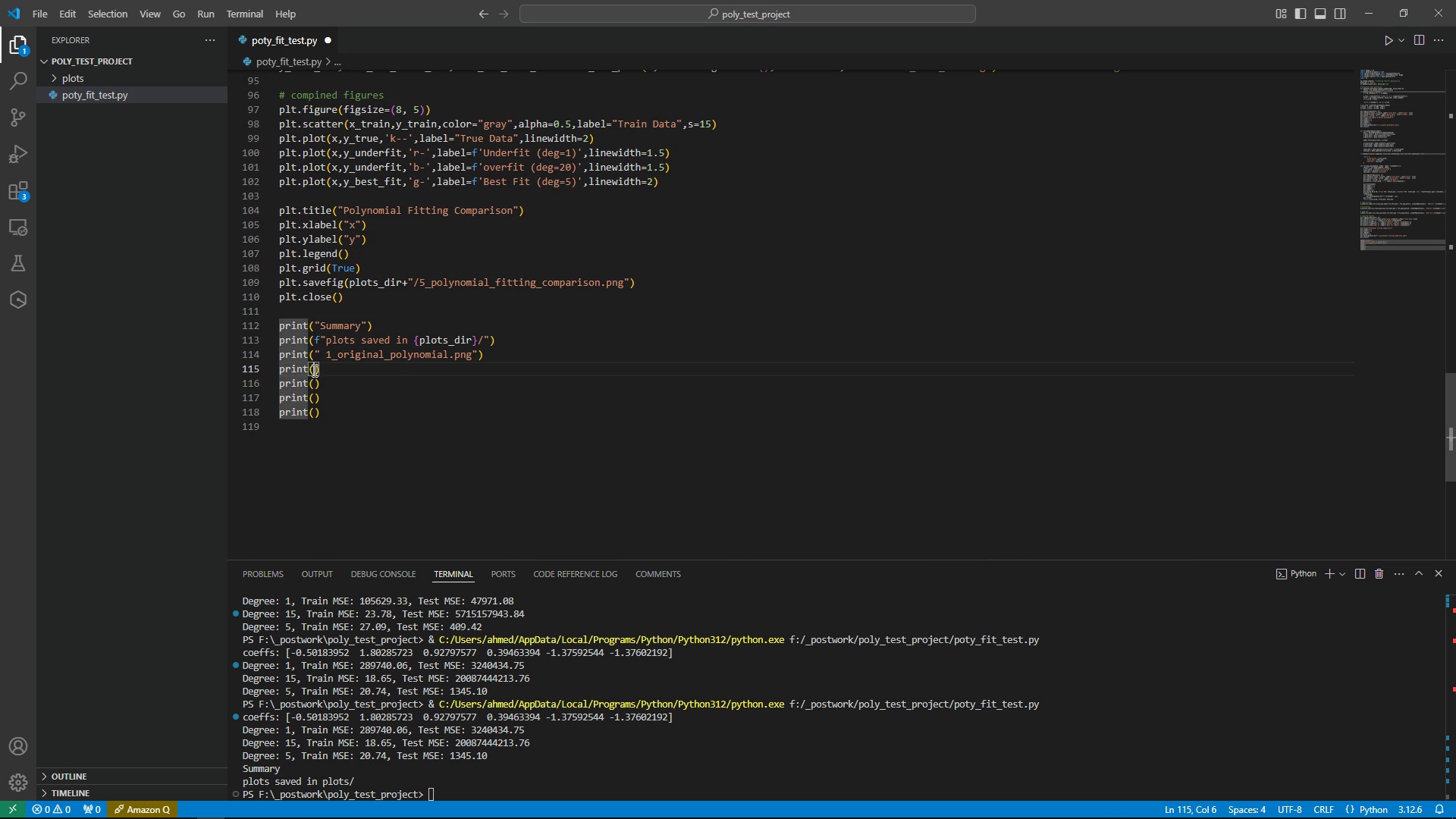 
left_click([313, 370])
 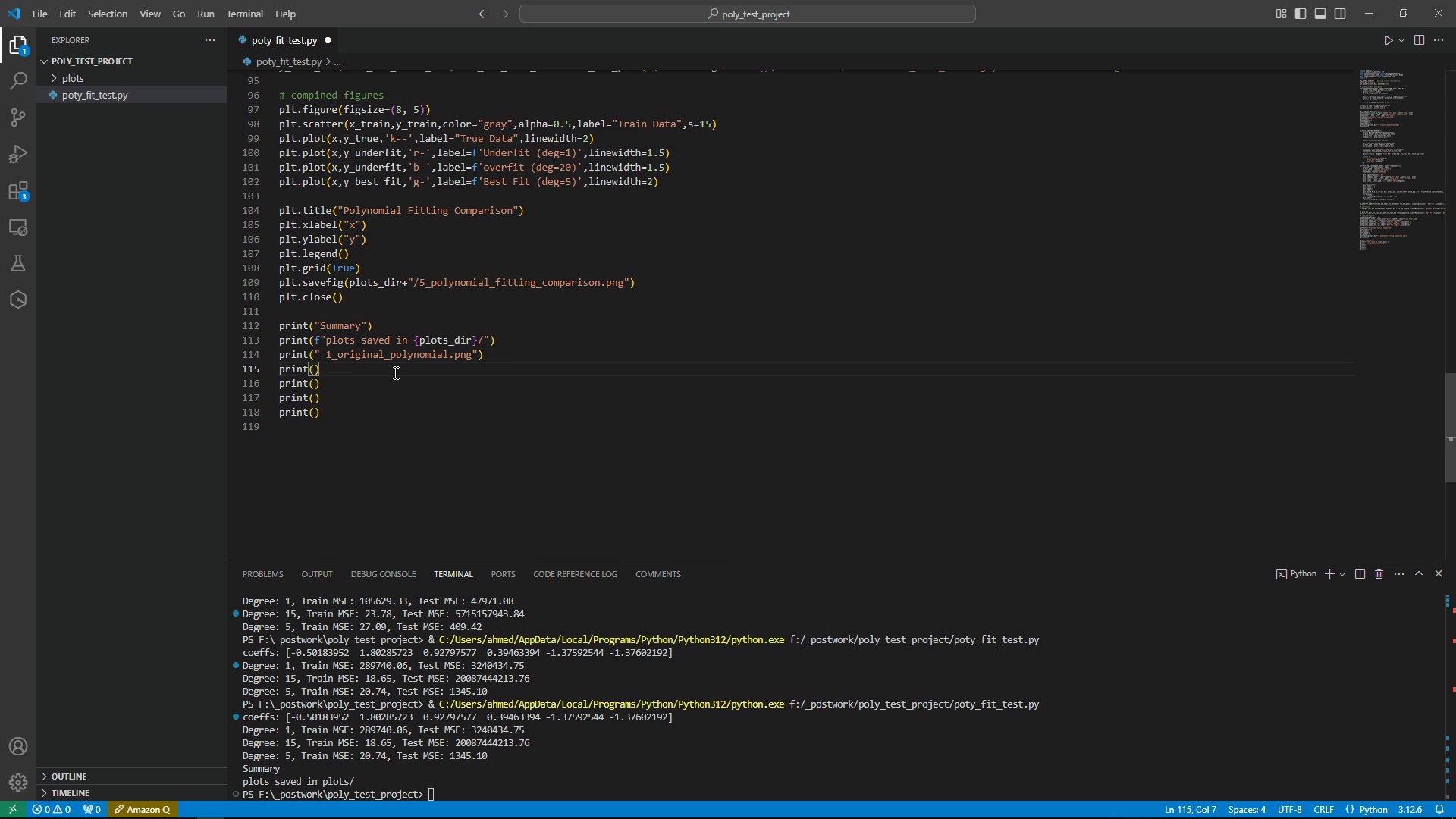 
key(Shift+Quote)
 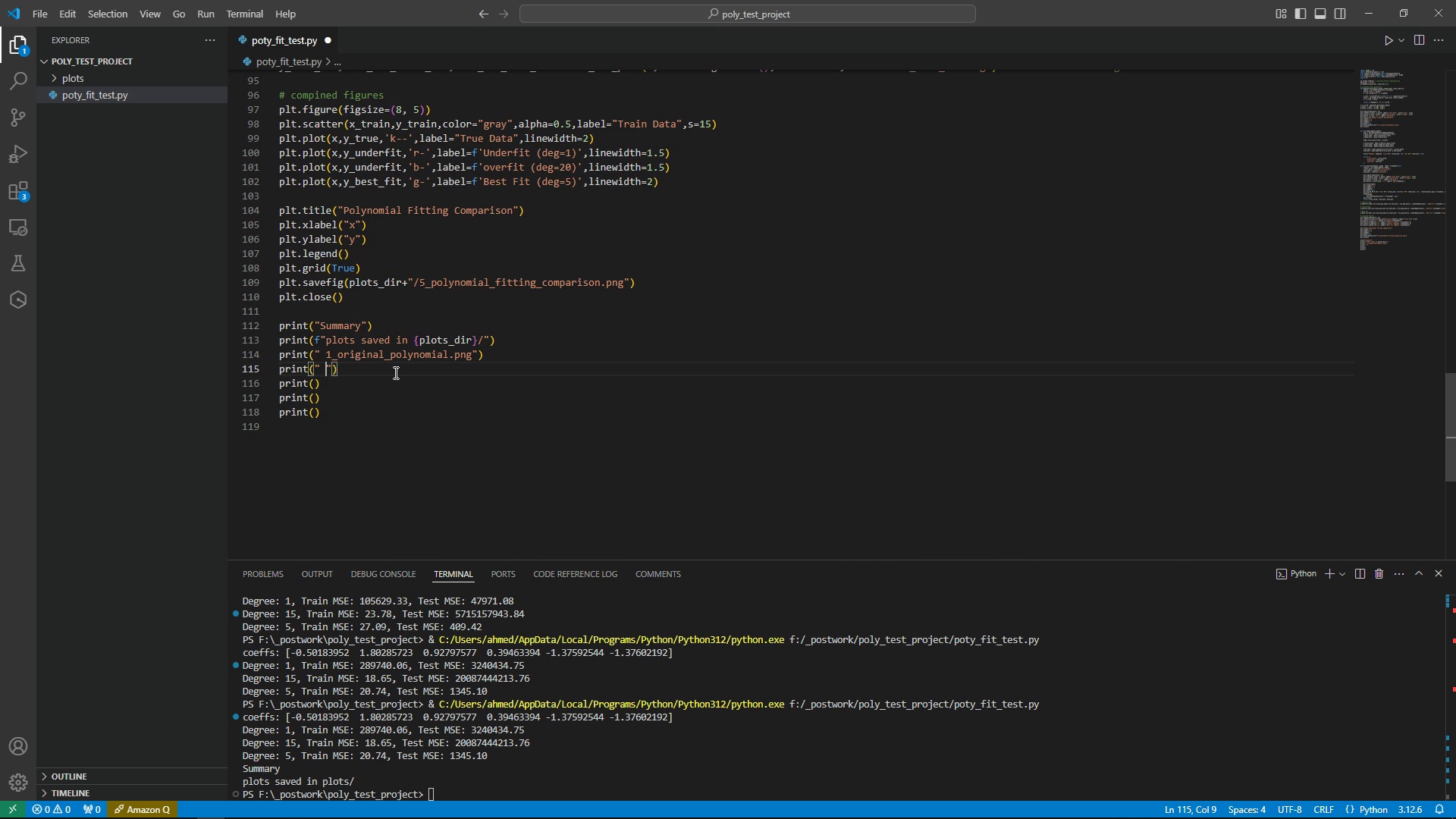 
key(Space)
 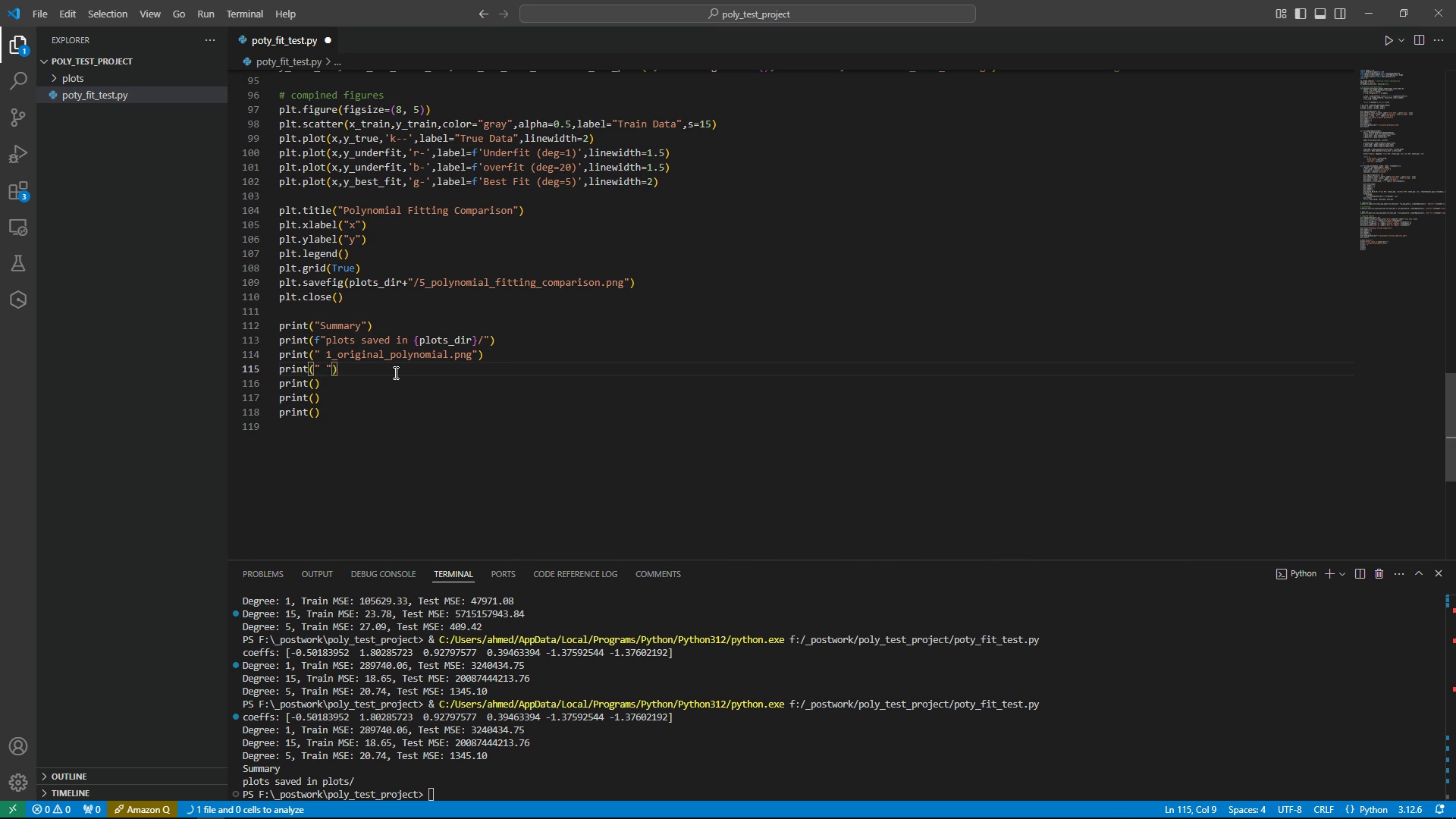 
key(ArrowDown)
 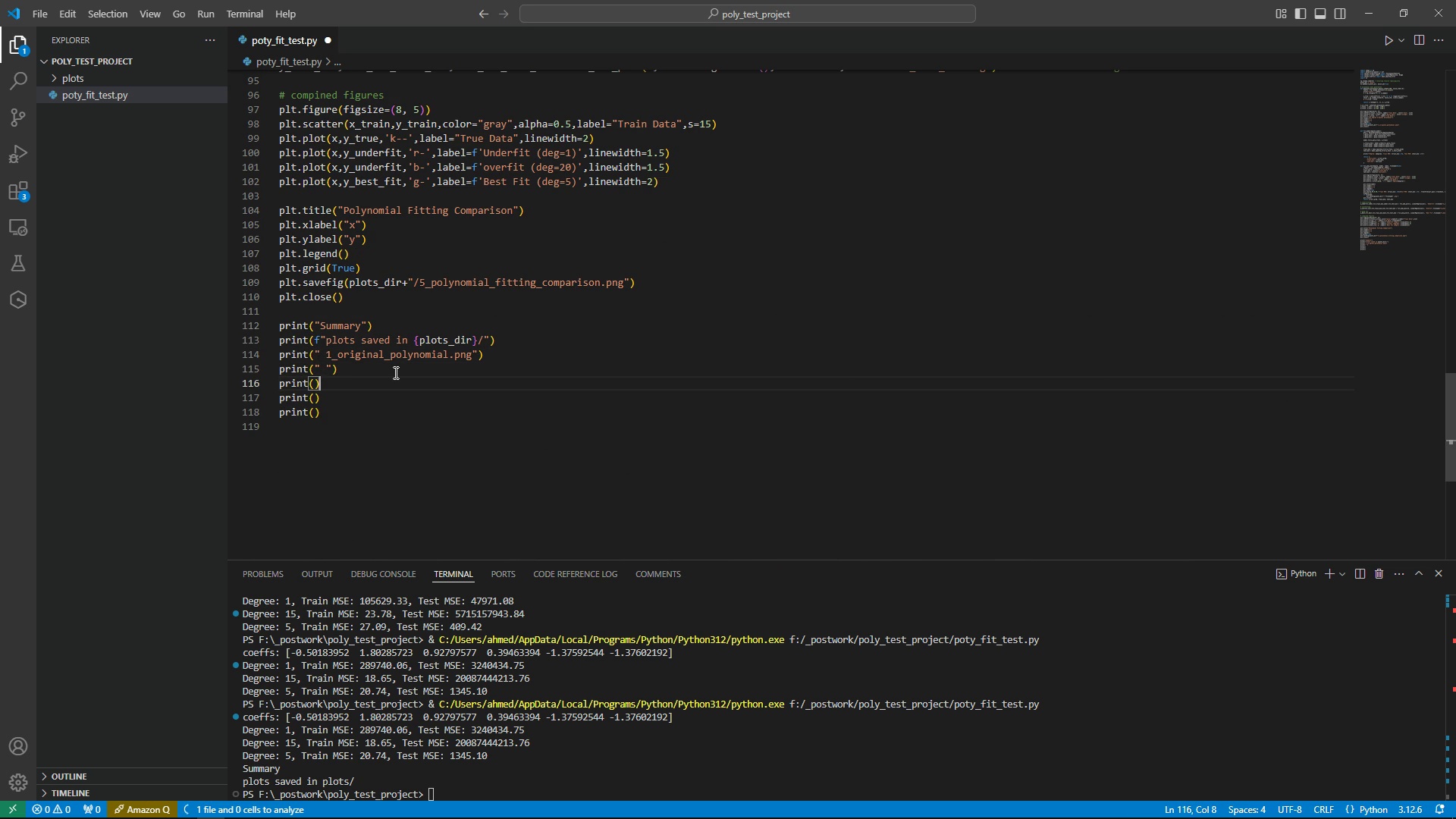 
key(ArrowLeft)
 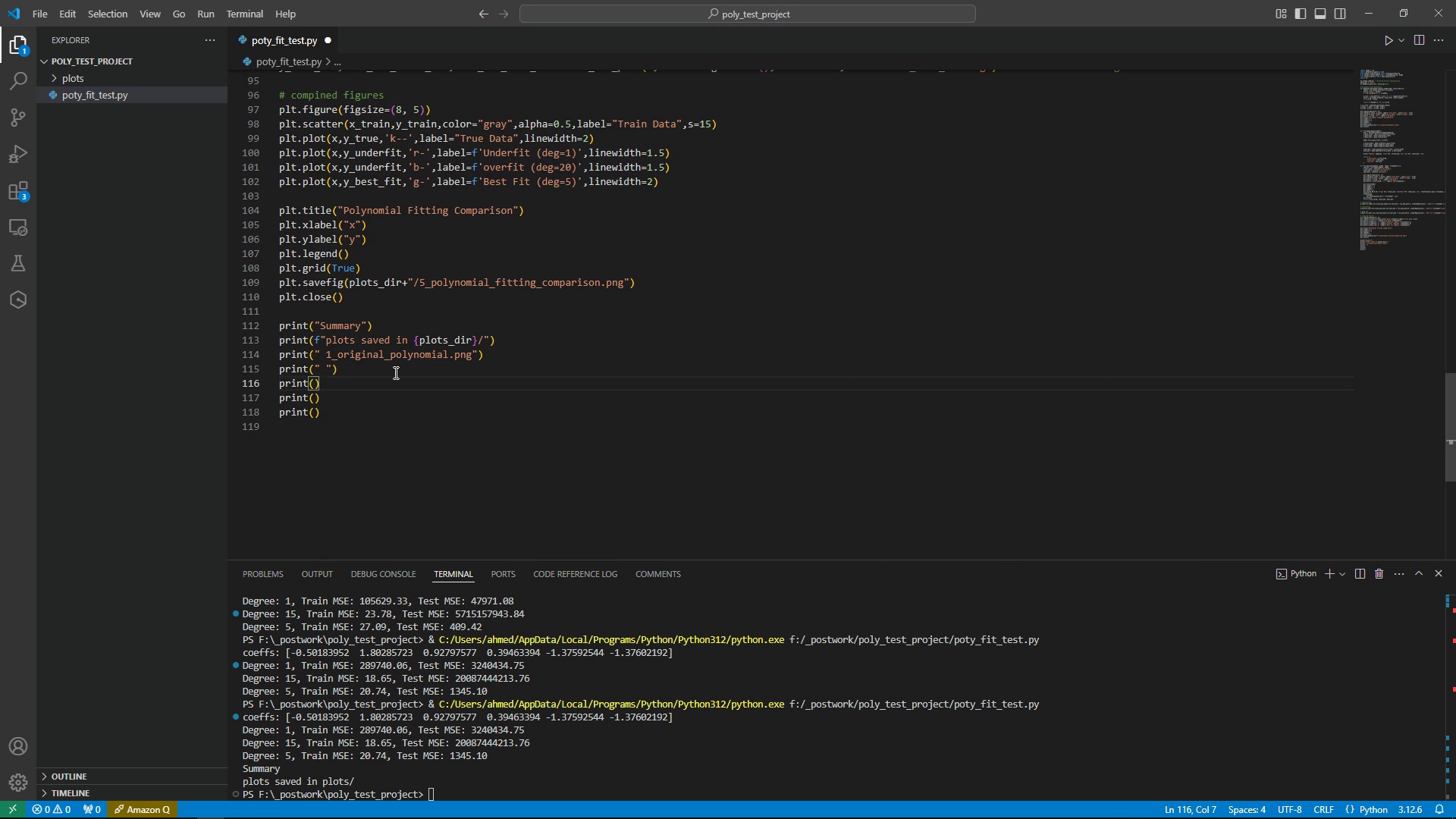 
key(Shift+Quote)
 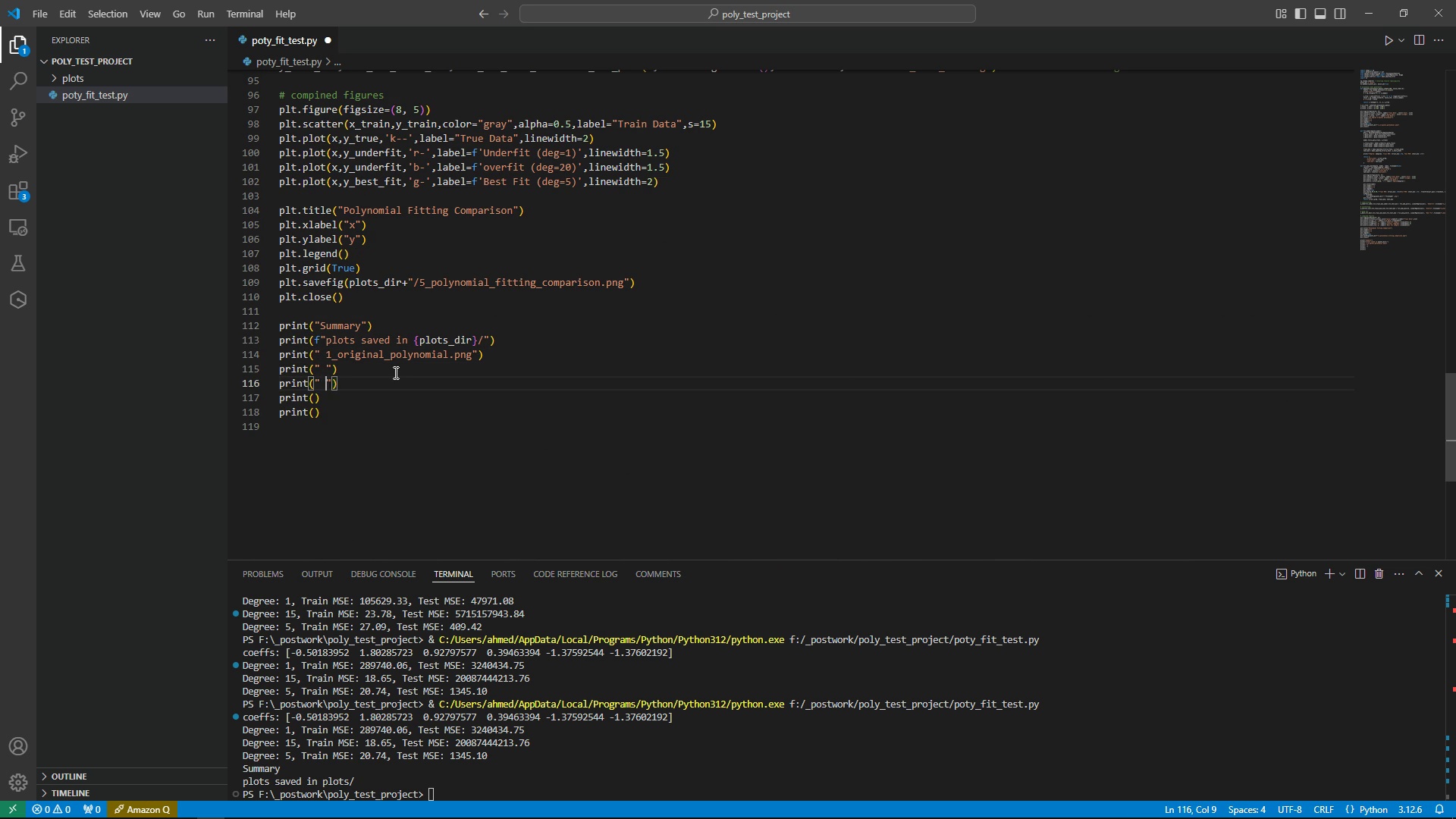 
key(Shift+Space)
 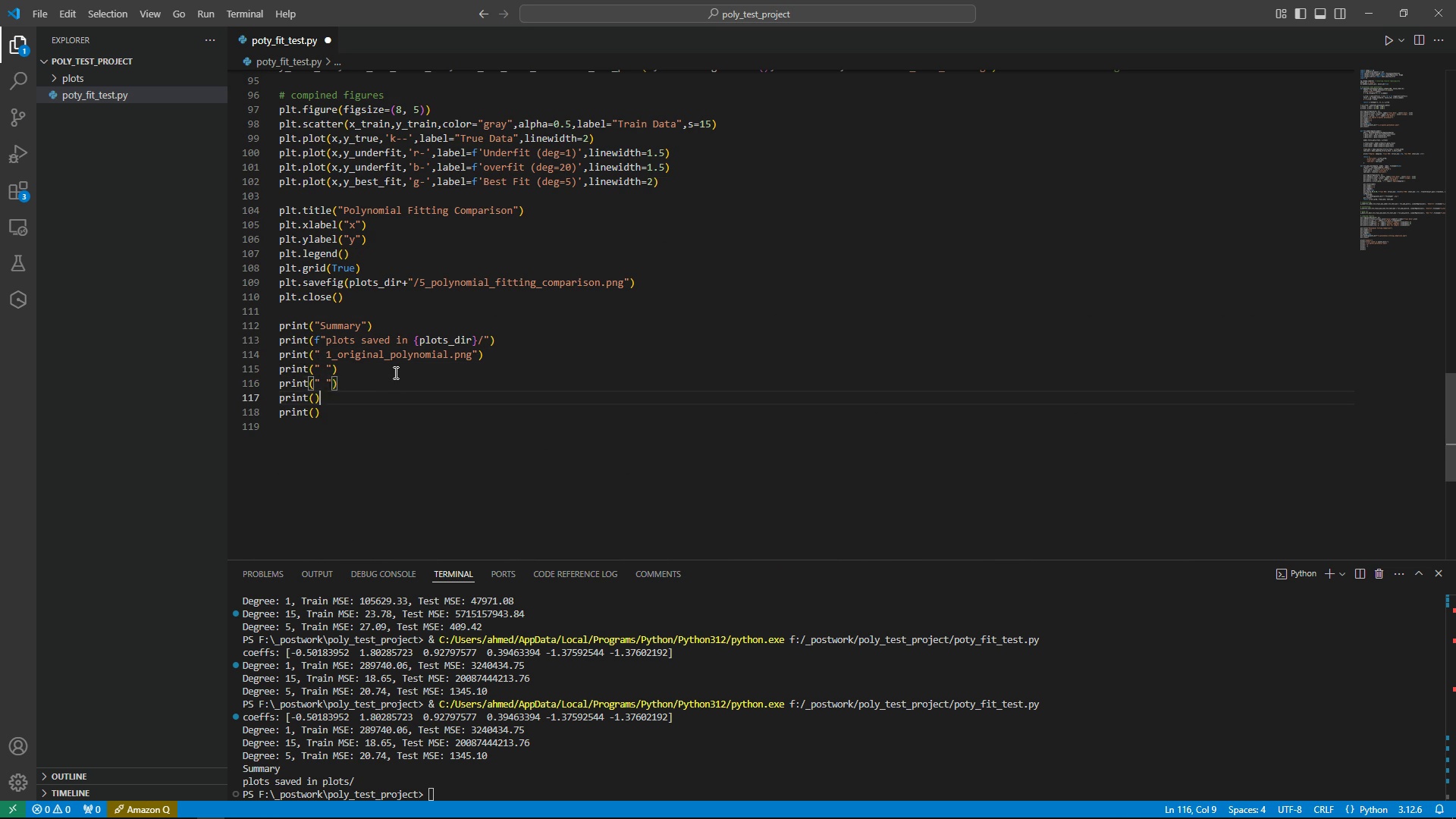 
key(ArrowDown)
 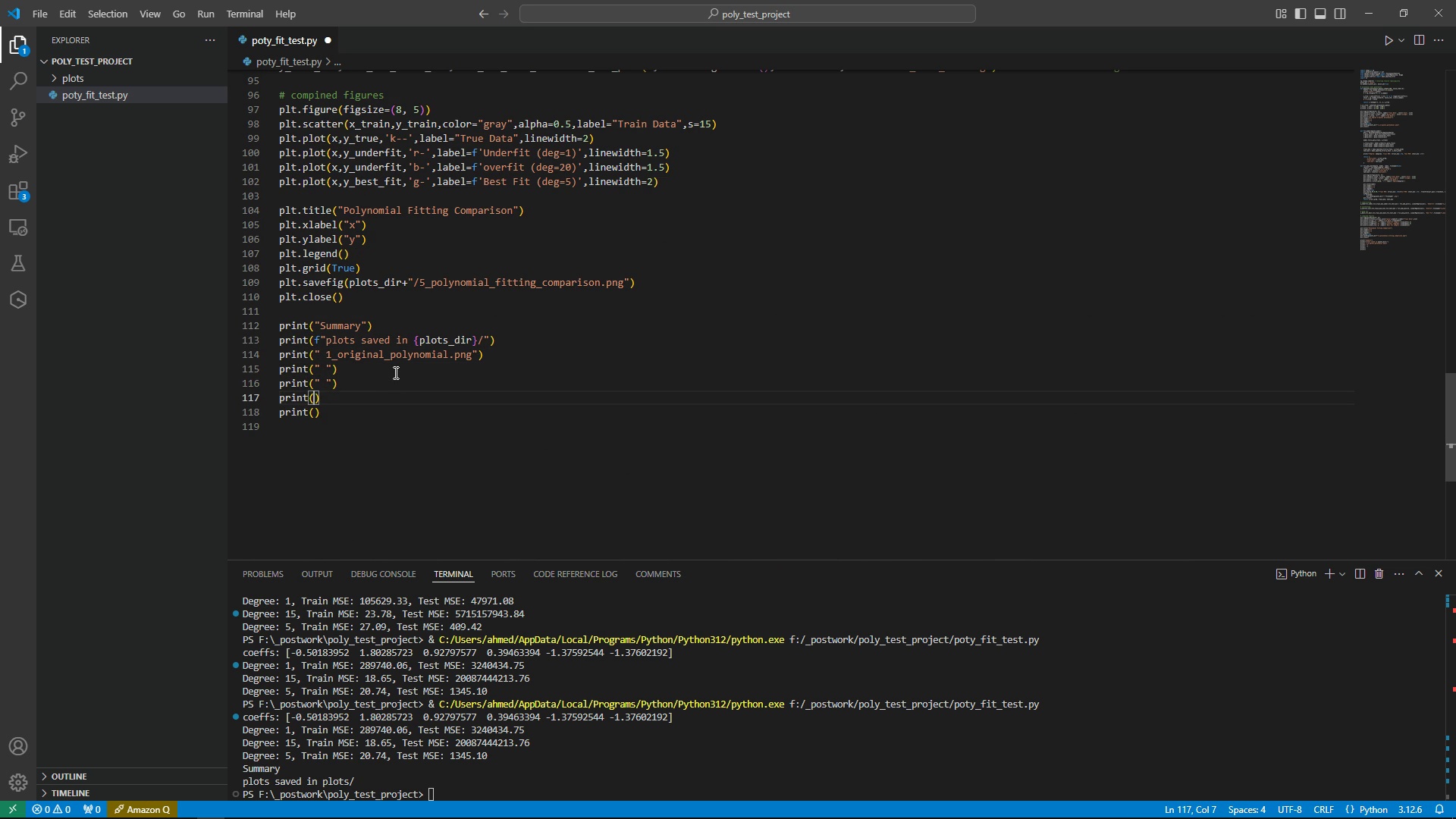 
key(ArrowLeft)
 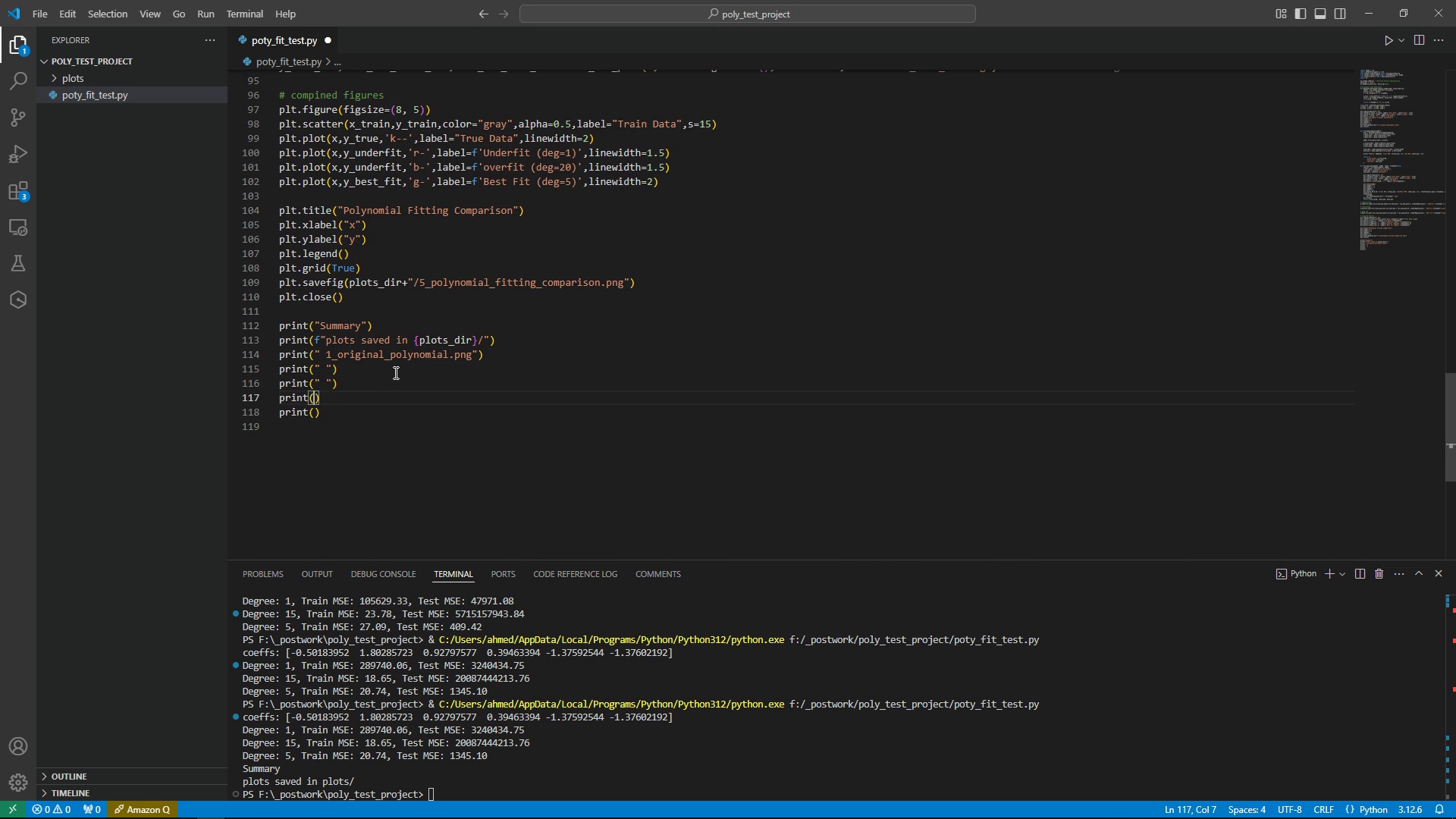 
key(Shift+Quote)
 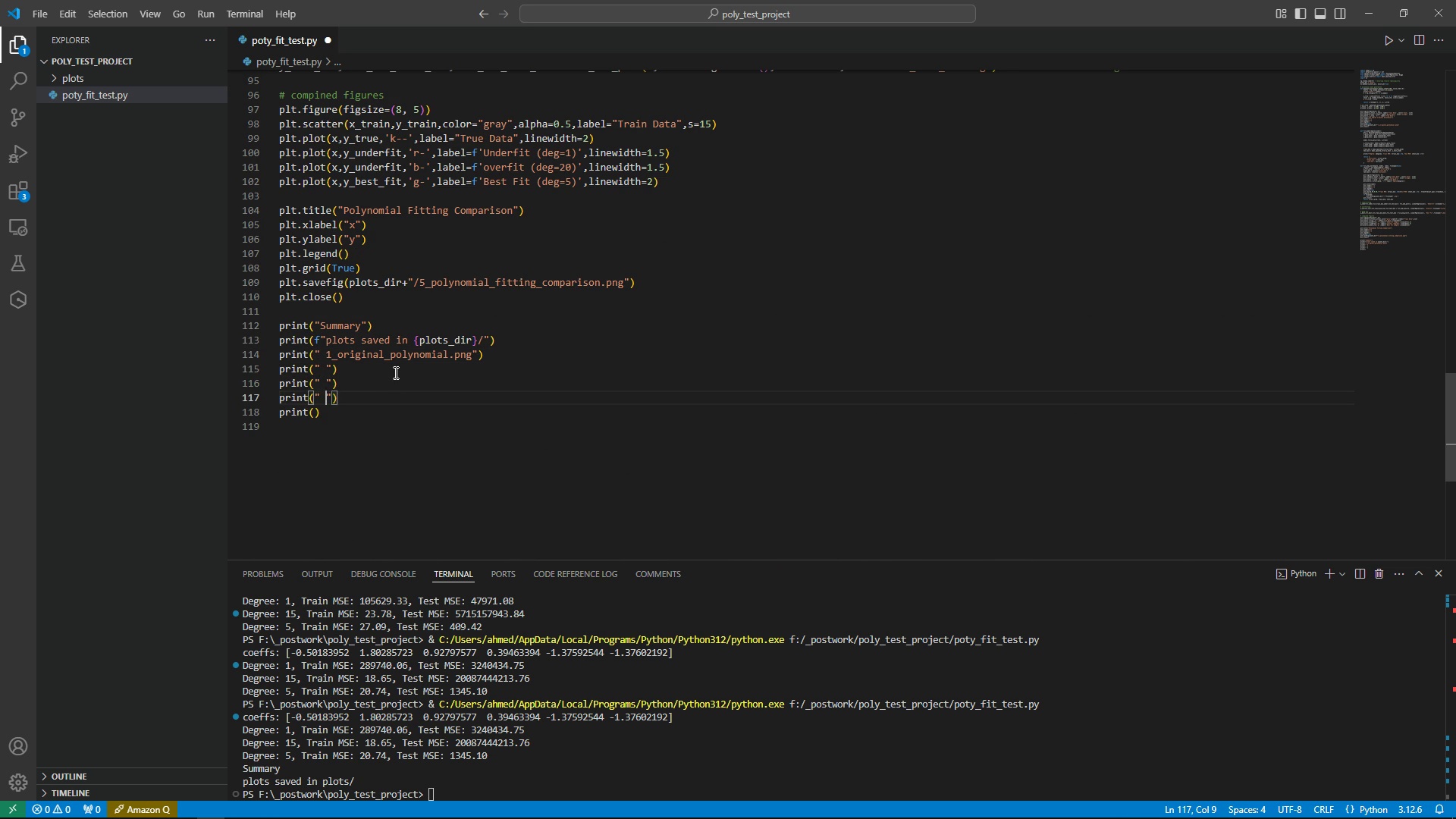 
key(Shift+Space)
 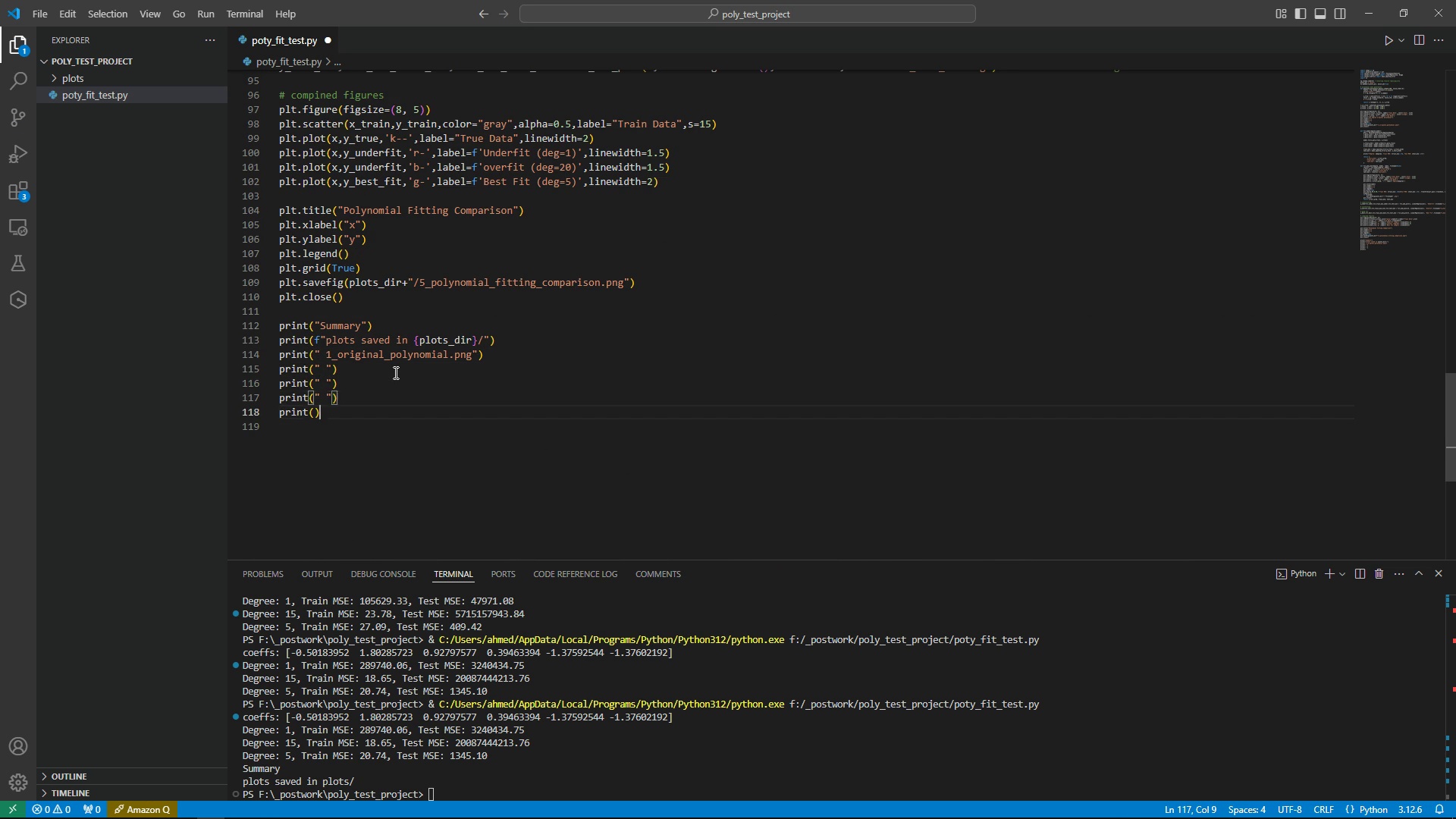 
key(ArrowDown)
 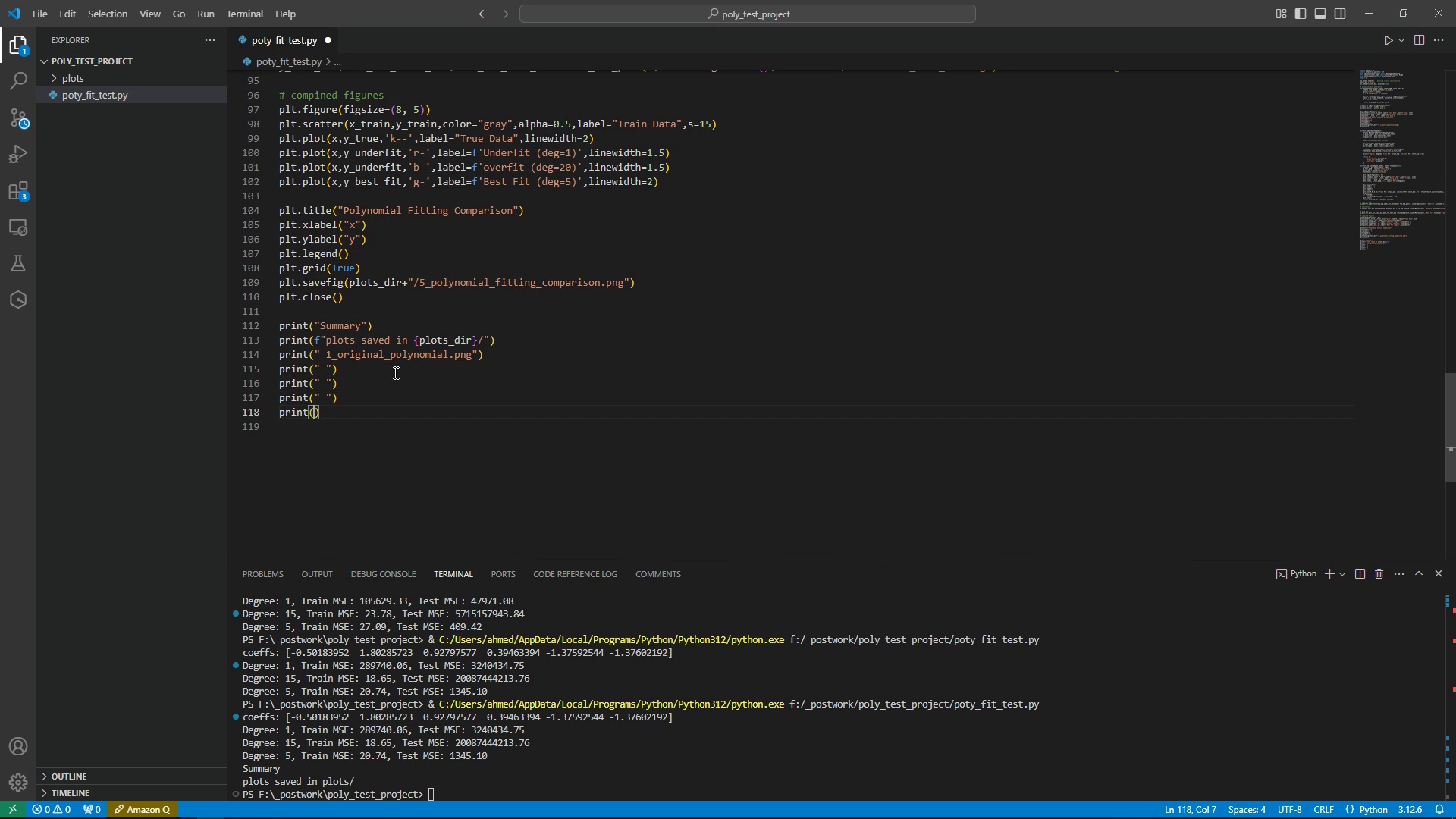 
key(ArrowLeft)
 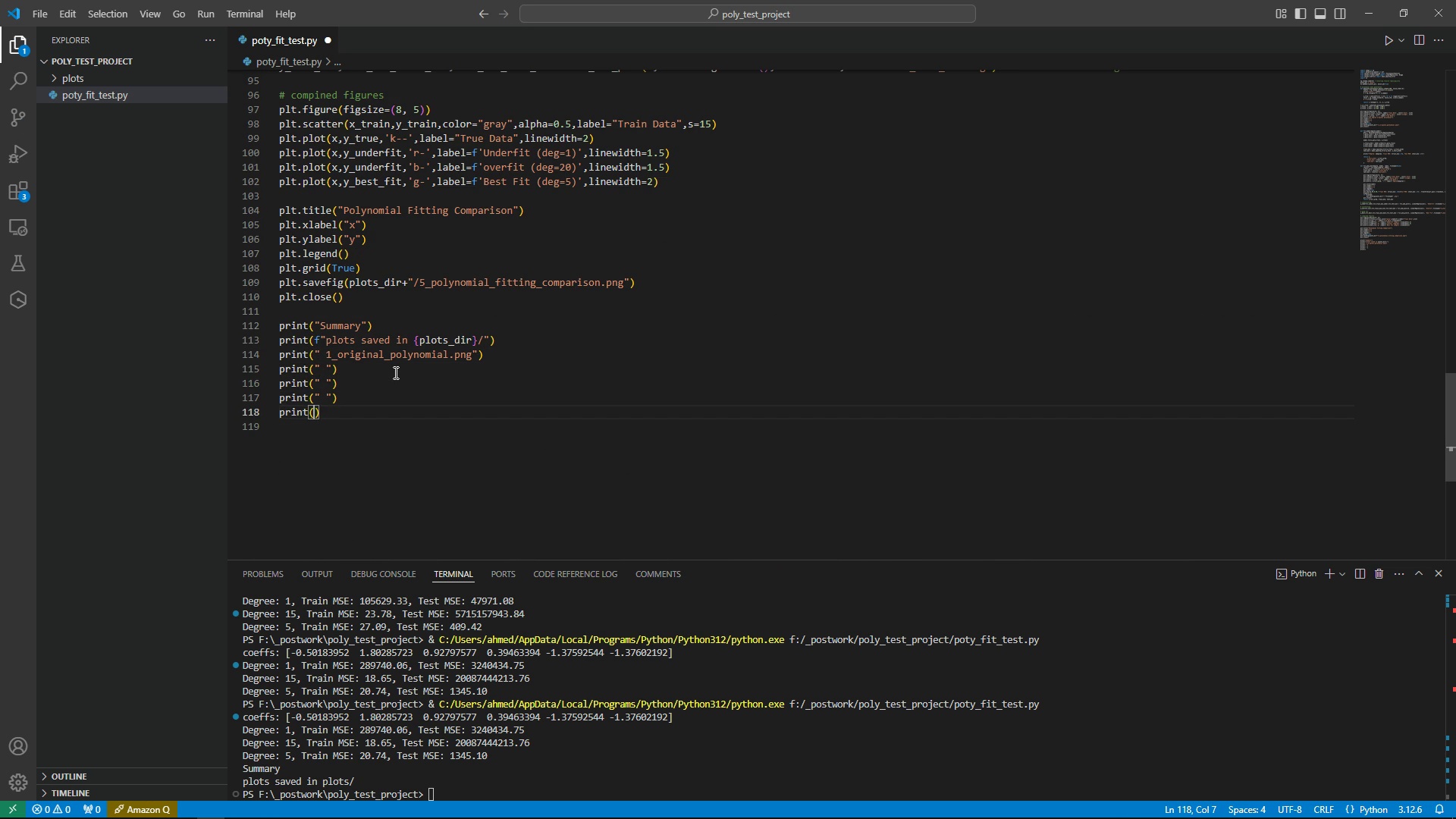 
key(Shift+Quote)
 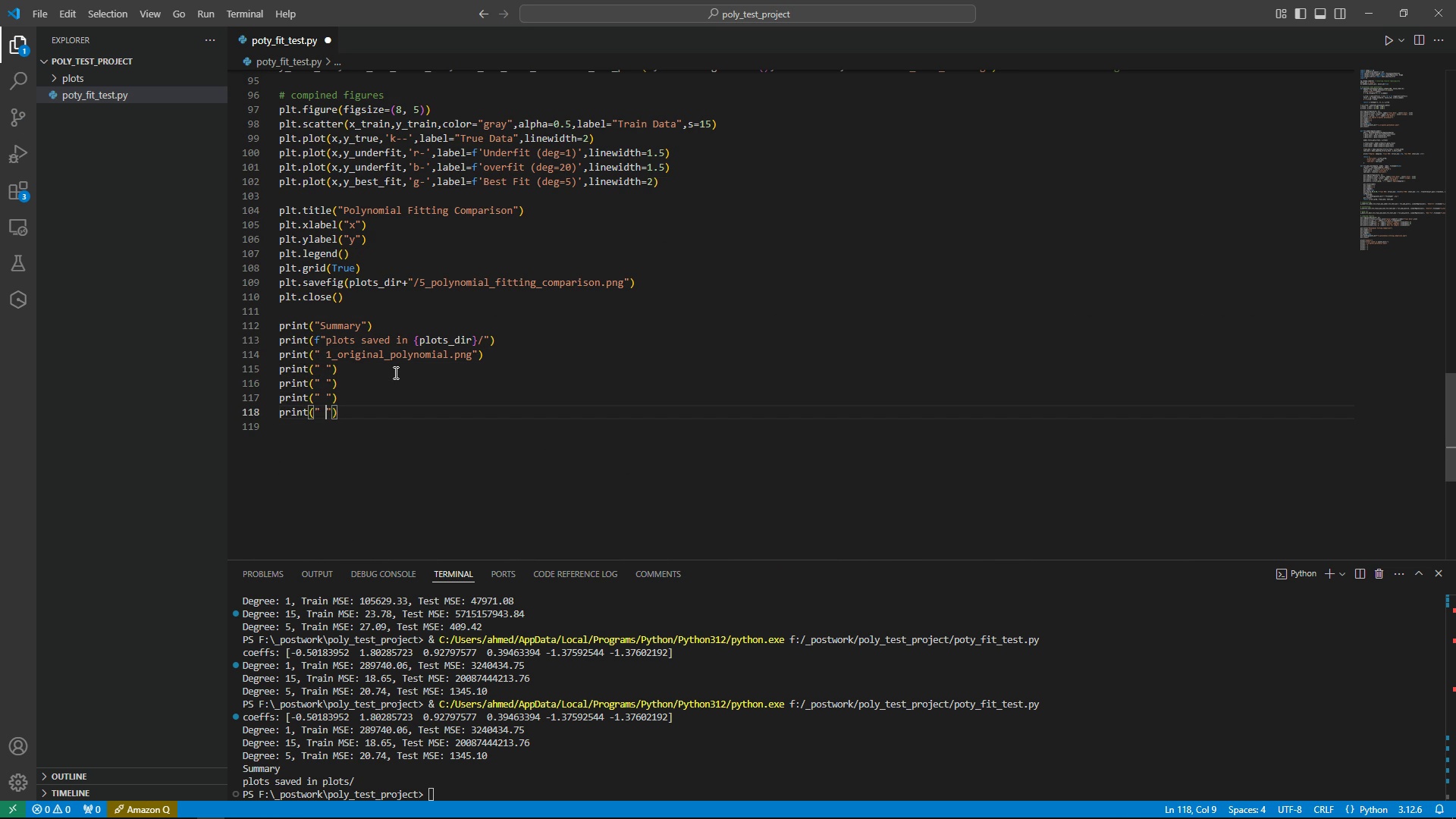 
key(Space)
 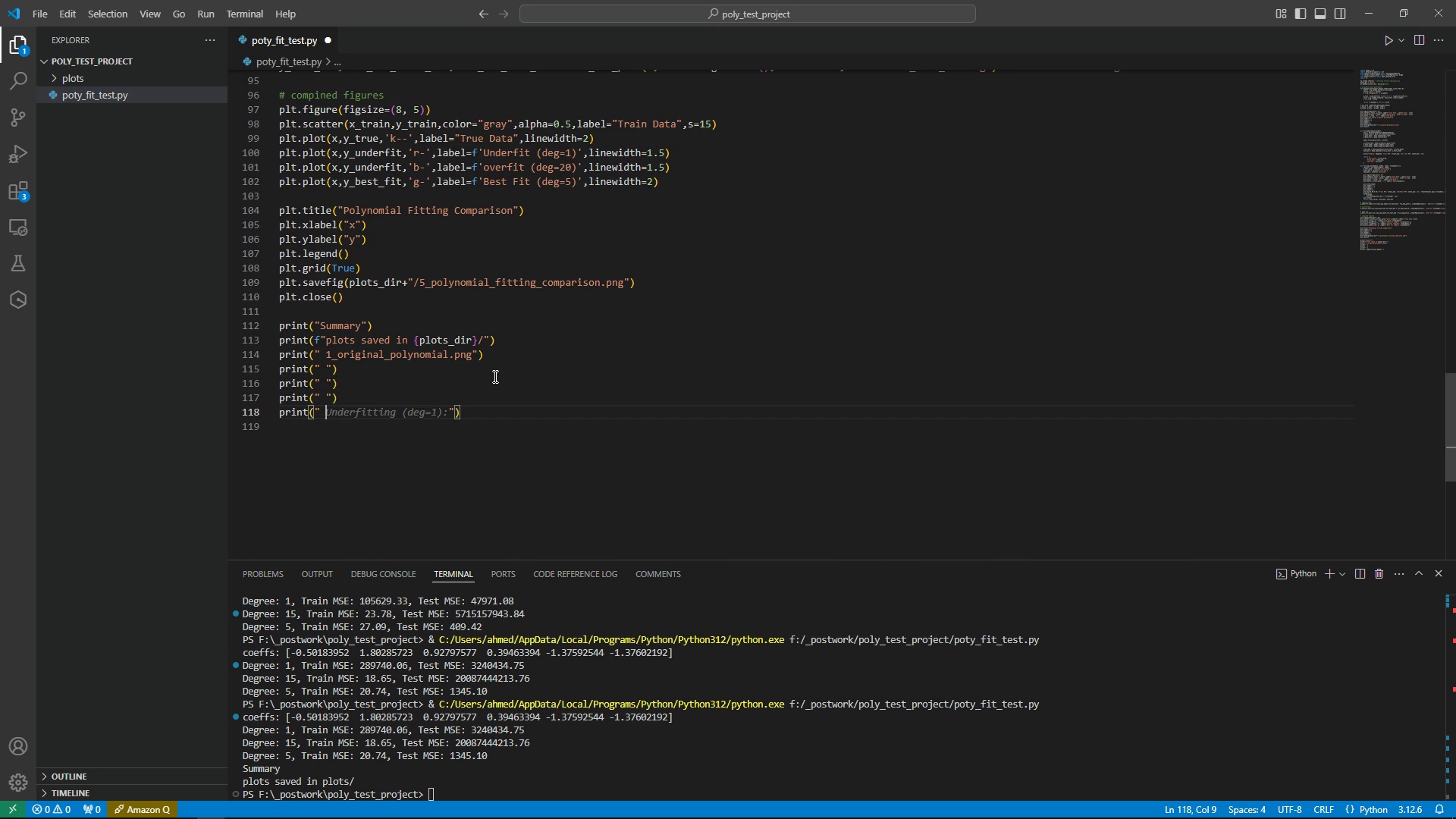 
scroll: coordinate [488, 322], scroll_direction: up, amount: 9.0
 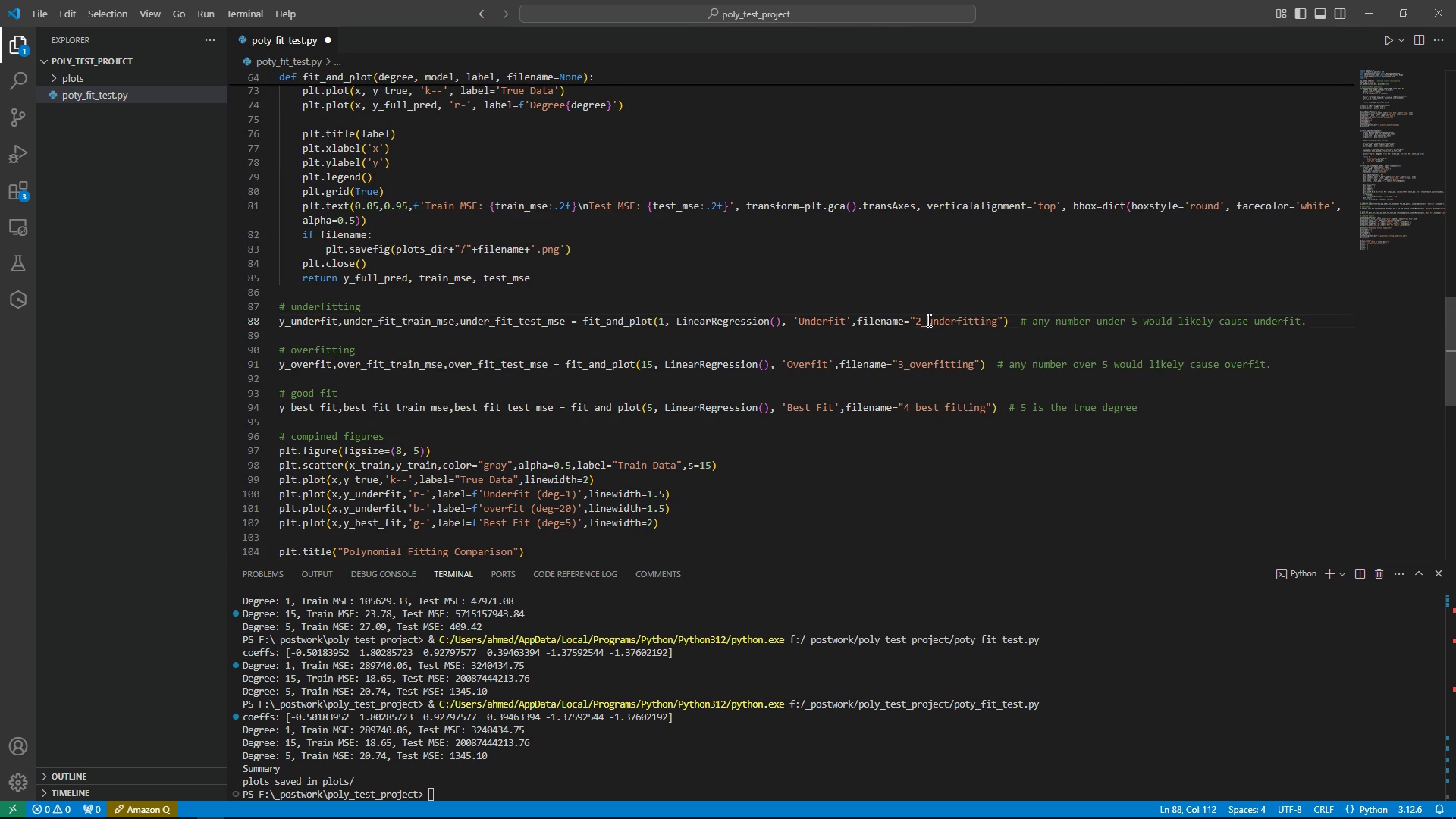 
double_click([927, 320])
 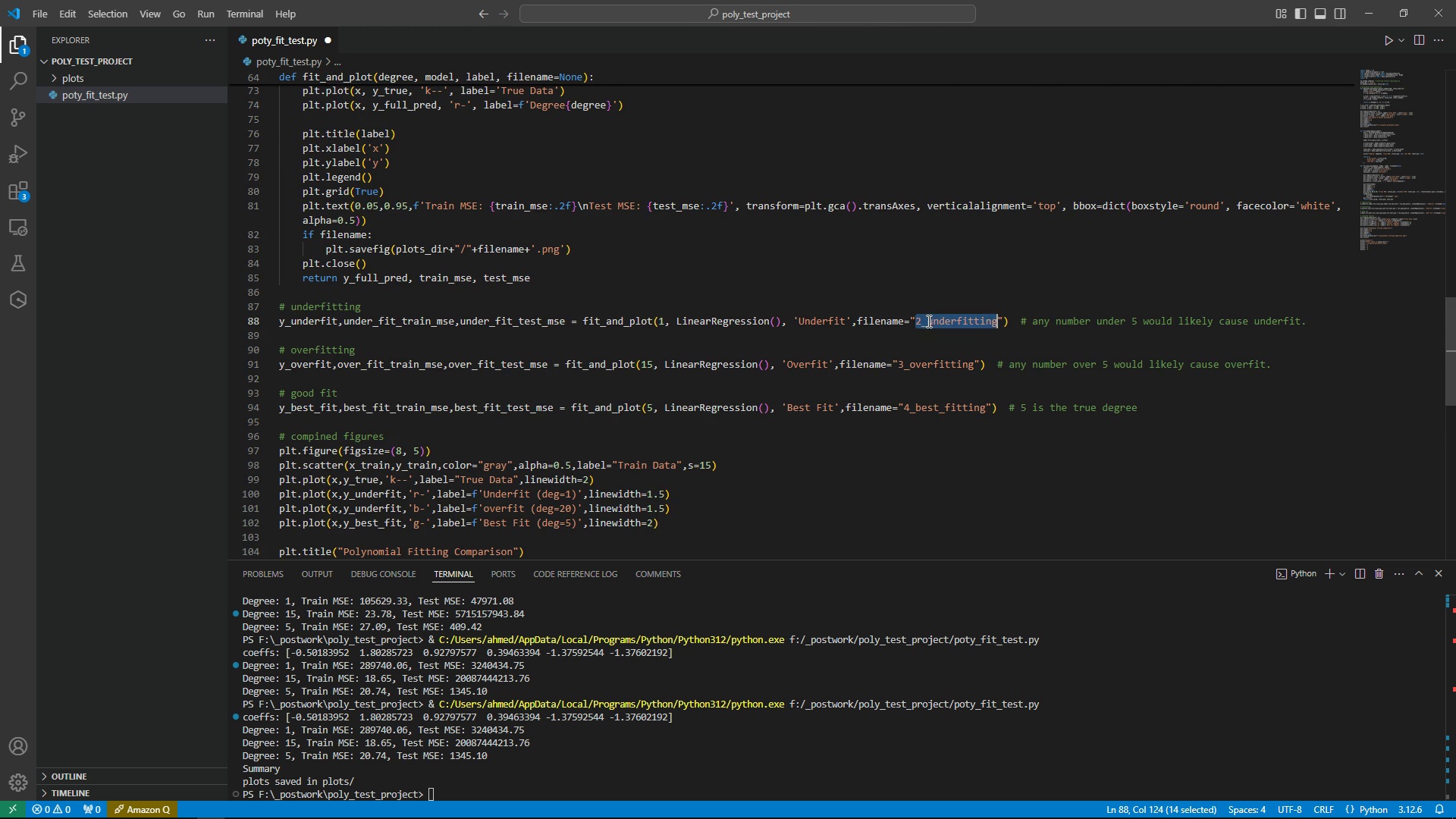 
key(Control+C)
 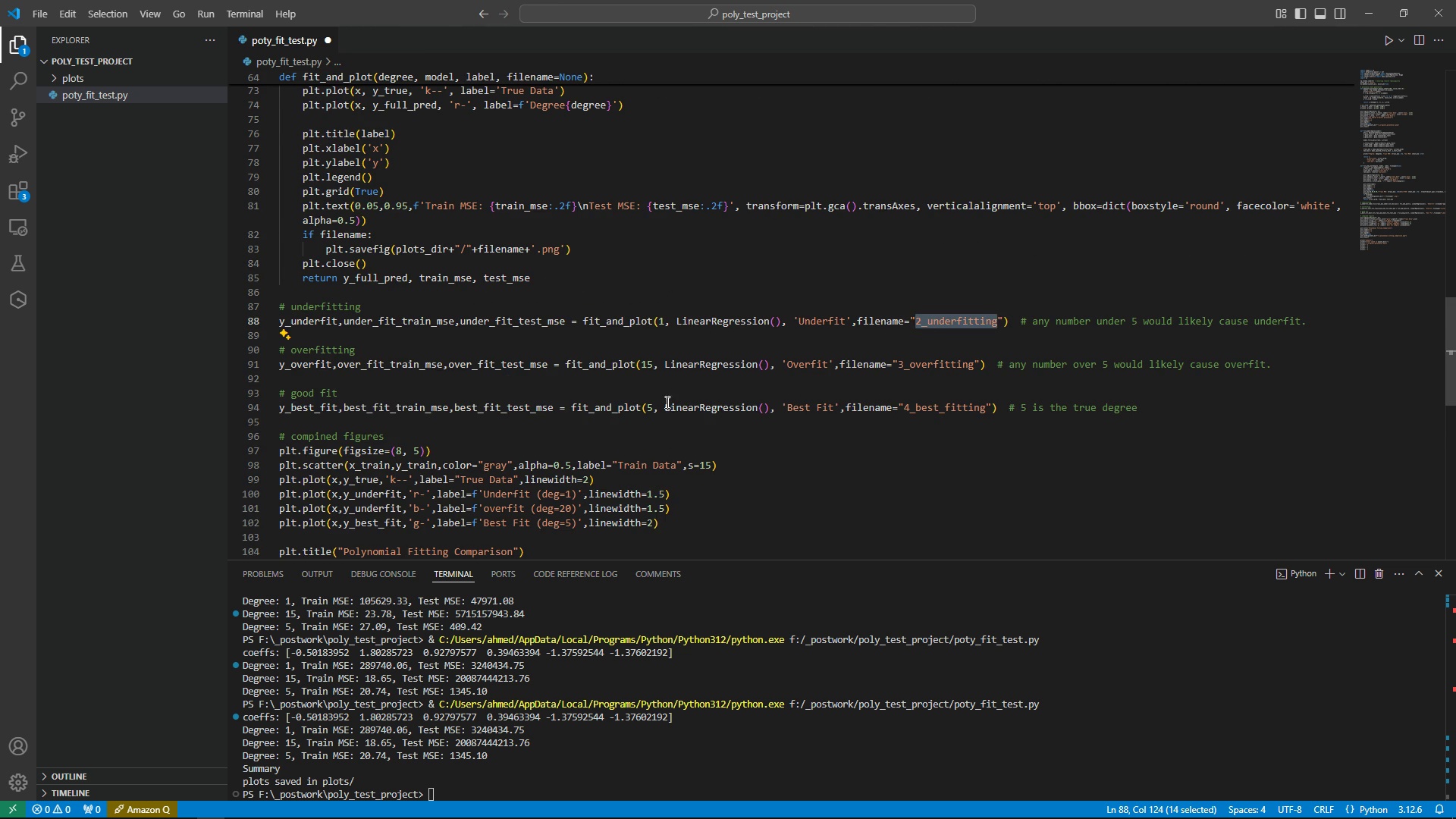 
scroll: coordinate [647, 406], scroll_direction: down, amount: 6.0
 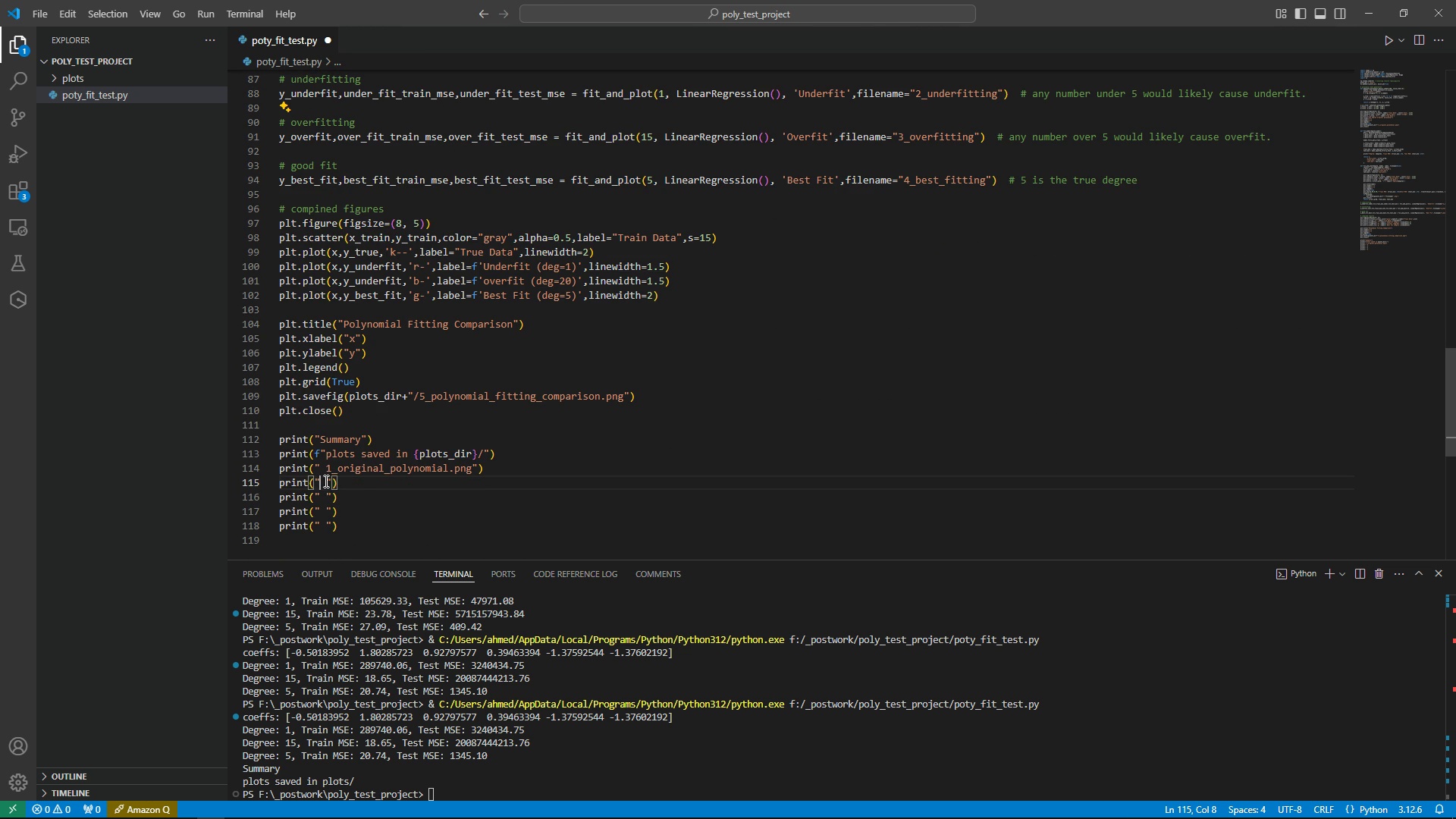 
double_click([325, 481])
 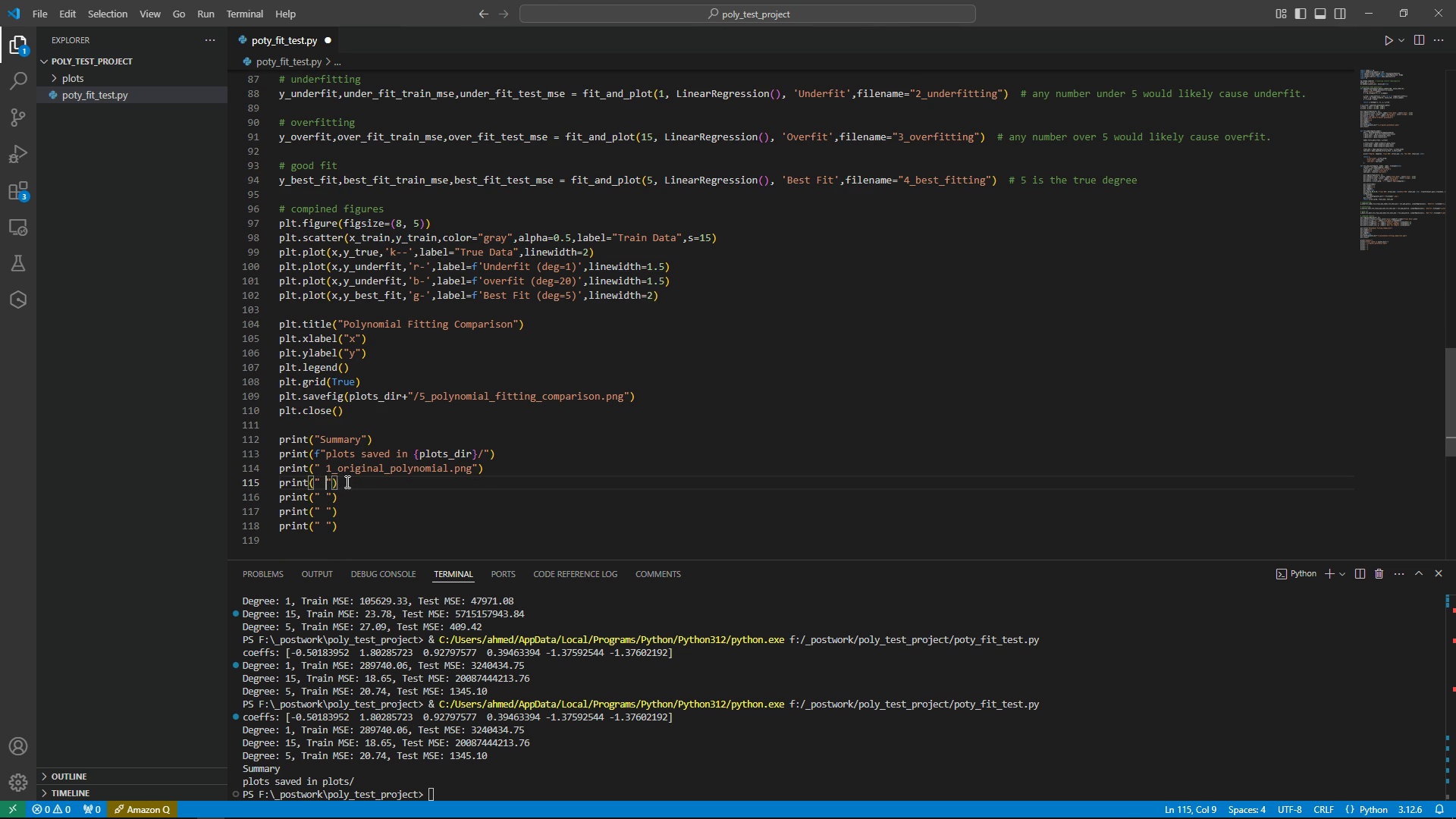 
key(Control+V)
 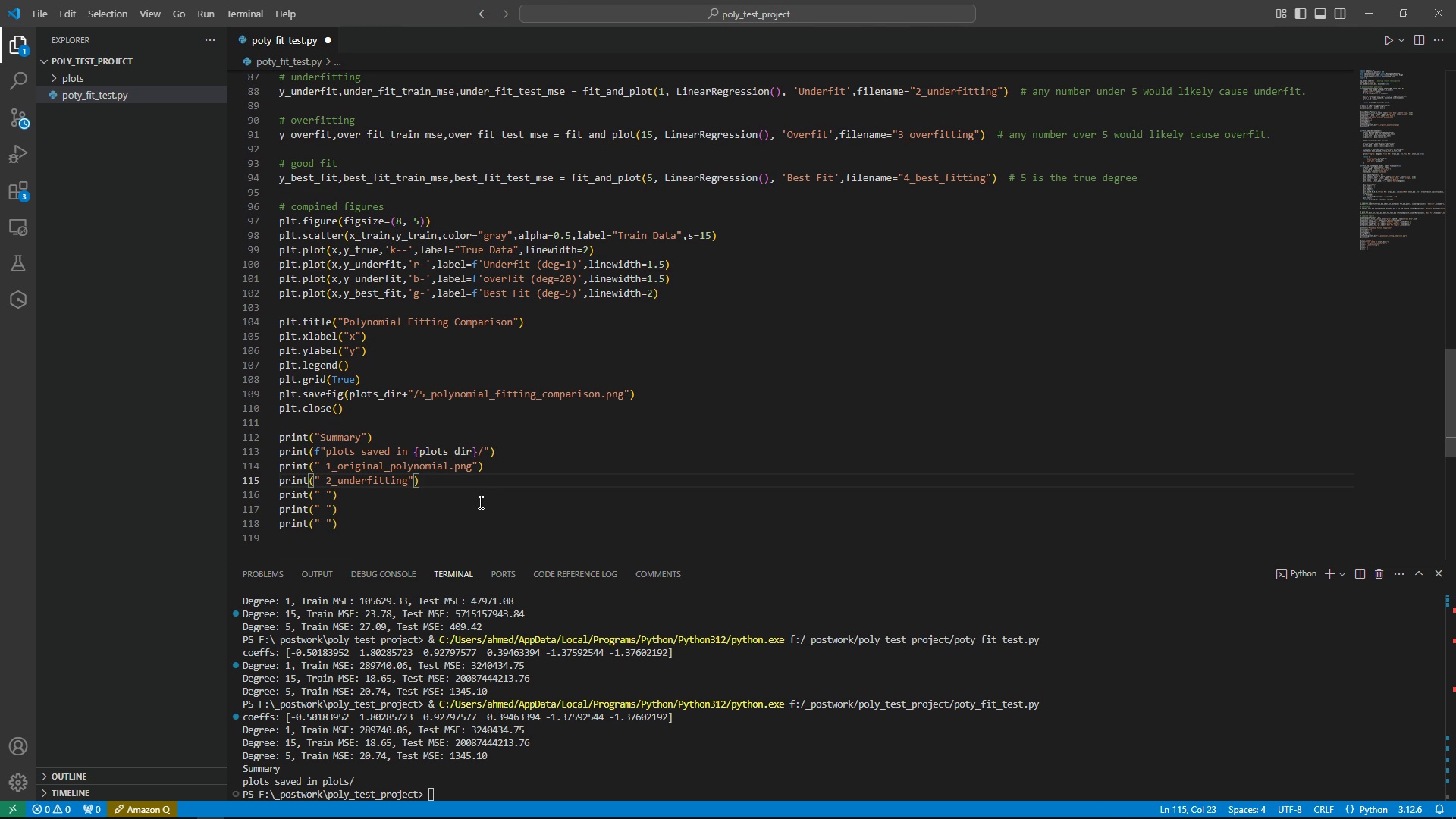 
type(.png)
 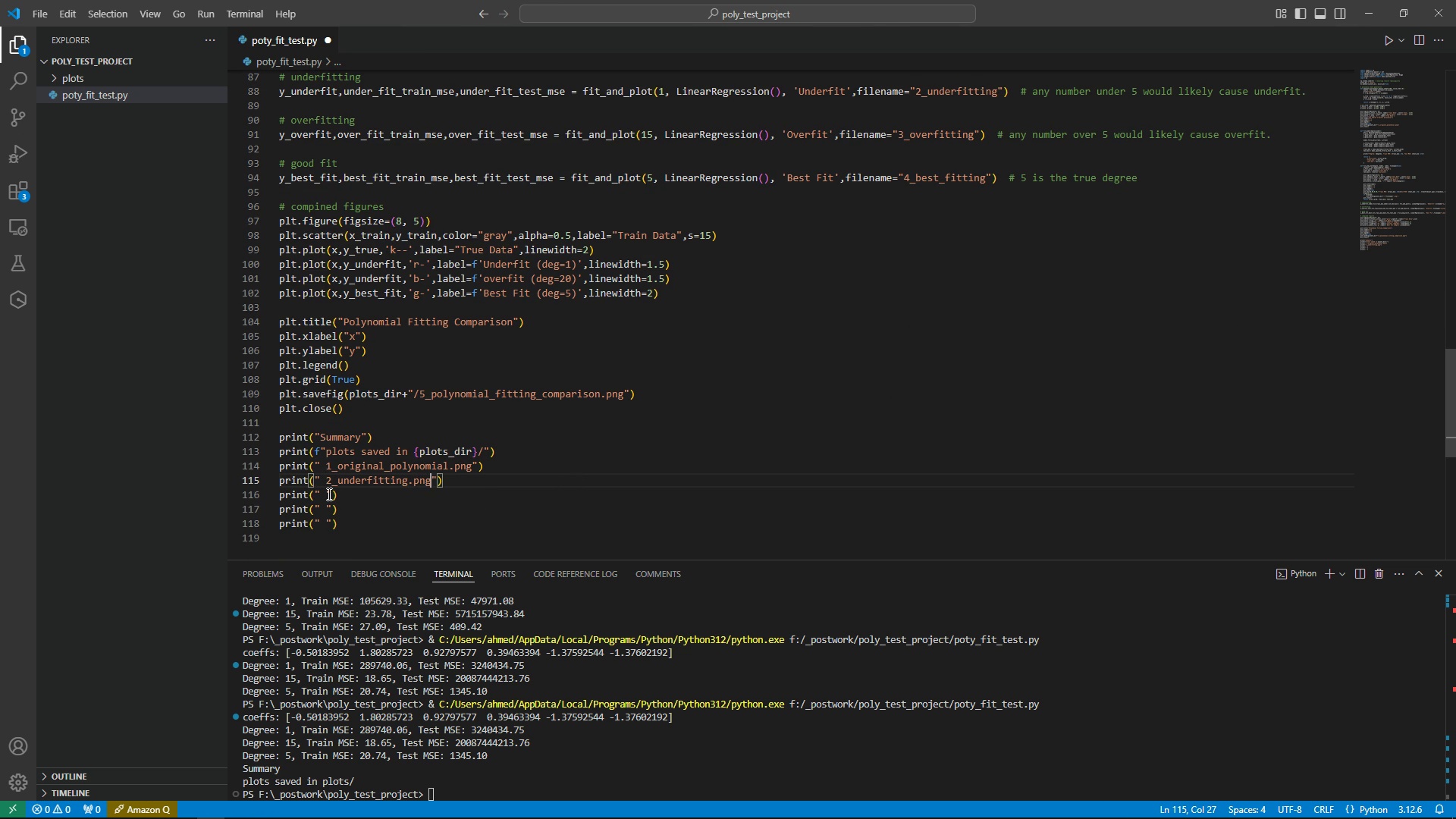 
left_click([328, 494])
 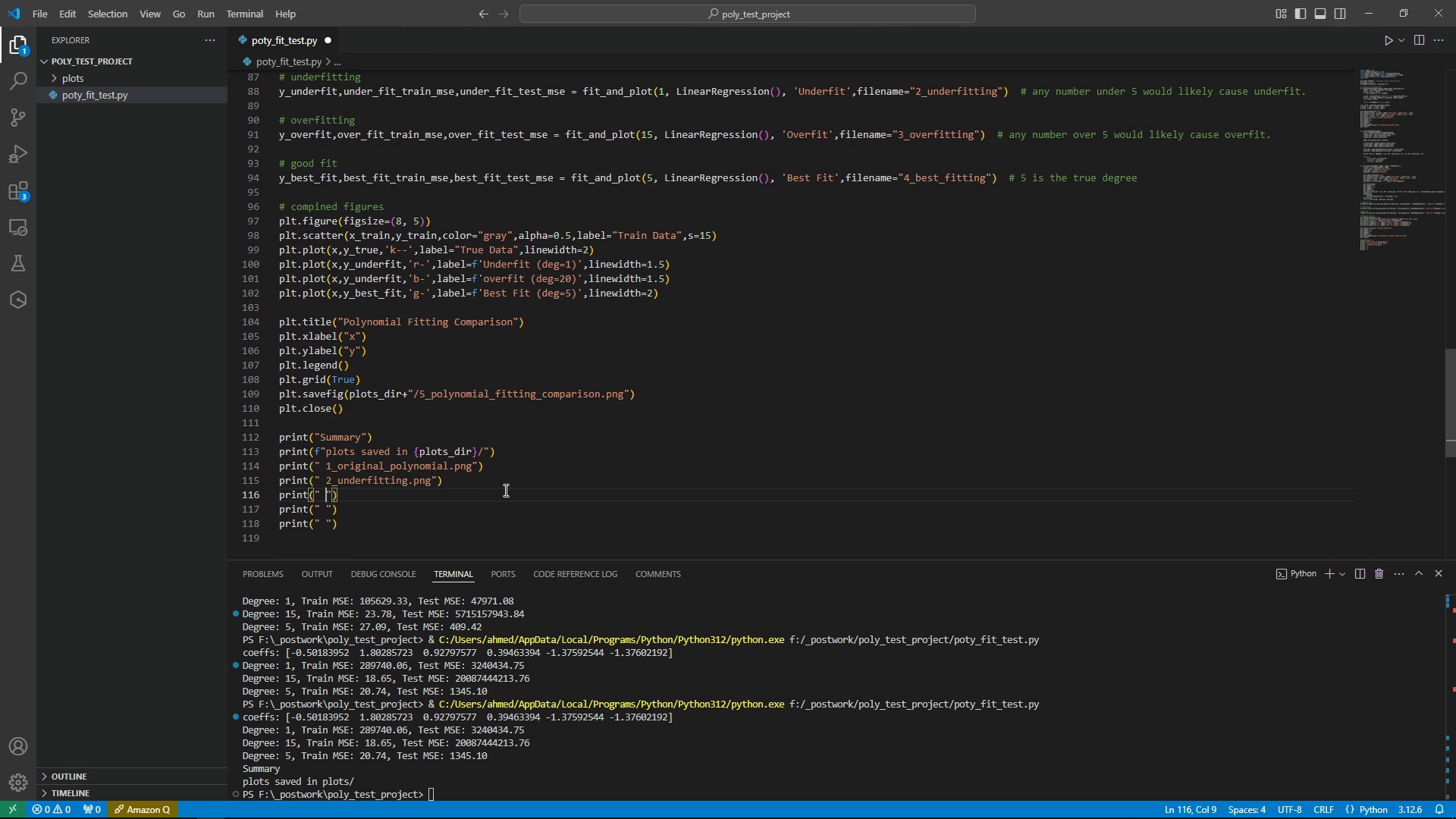 
key(Numpad3)
 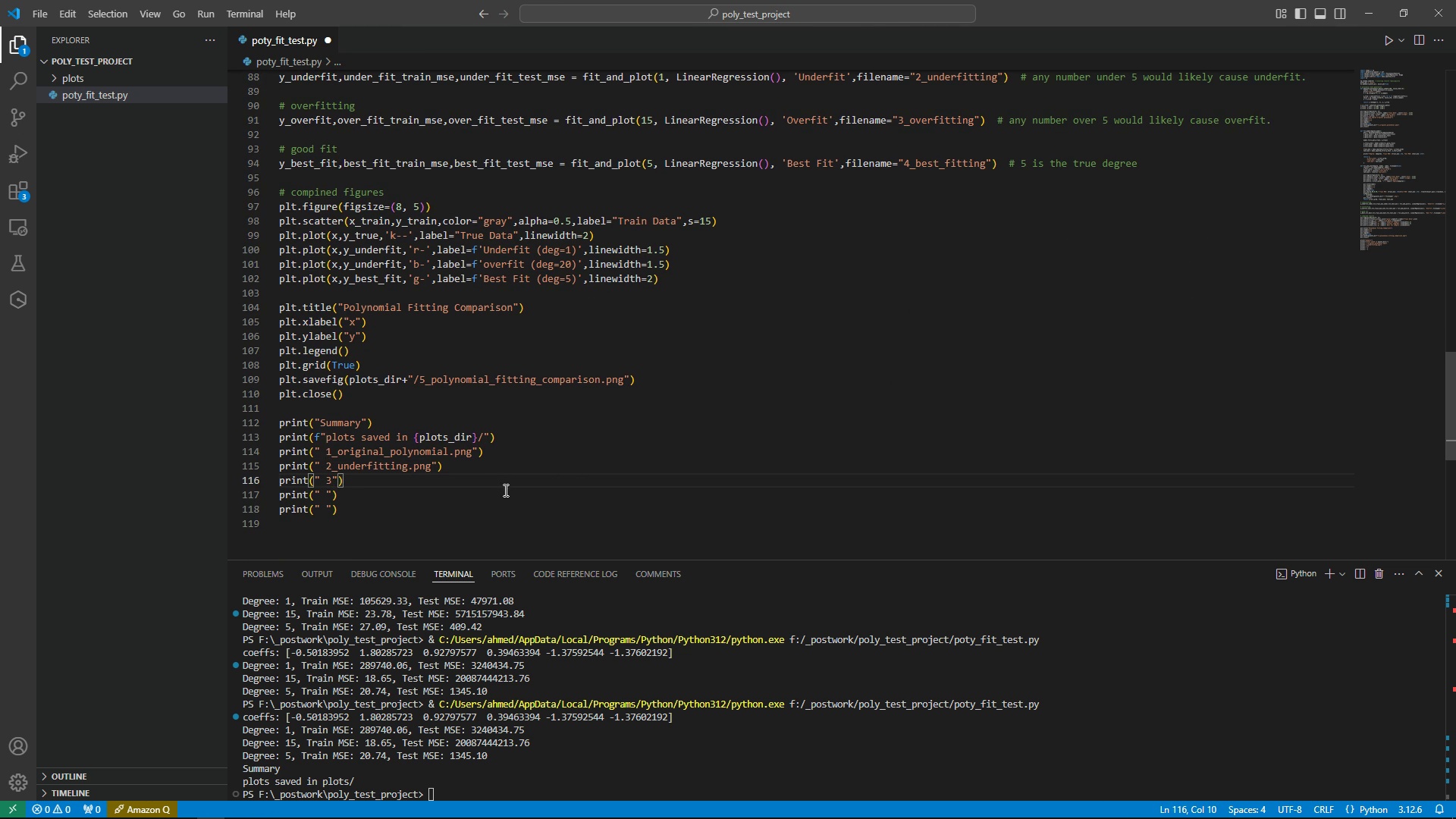 
key(Shift+Minus)
 